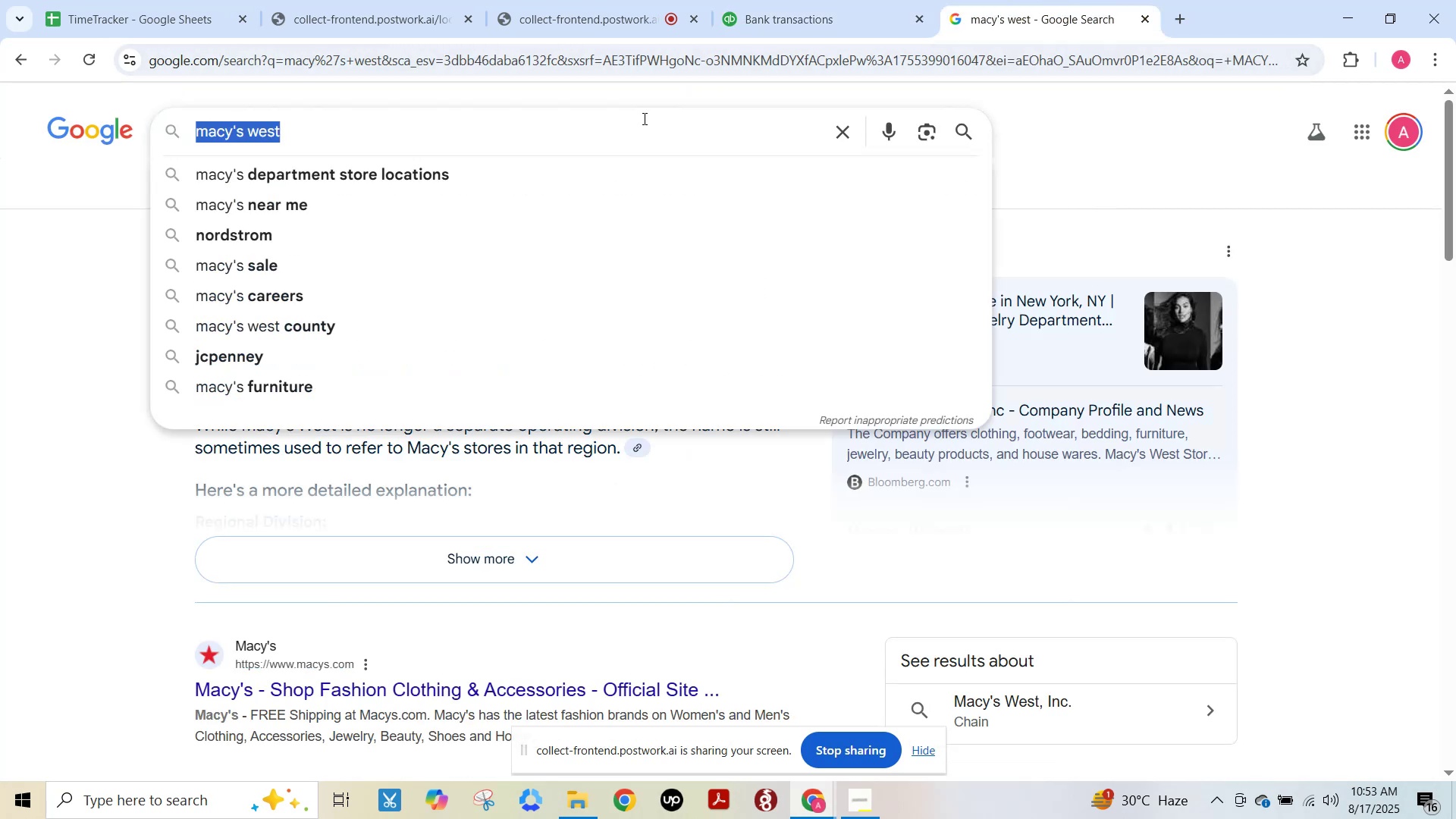 
key(Control+V)
 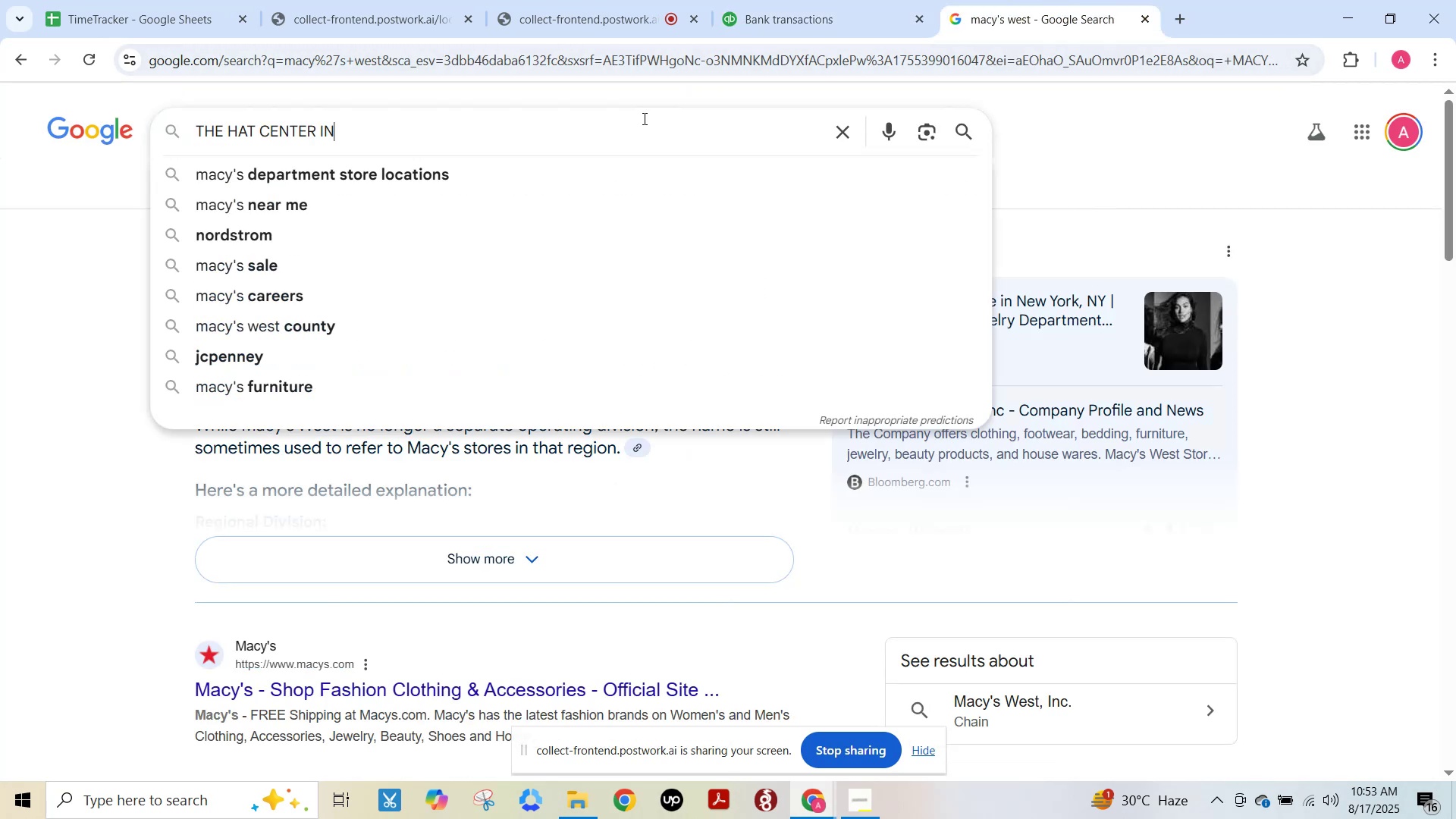 
key(Enter)
 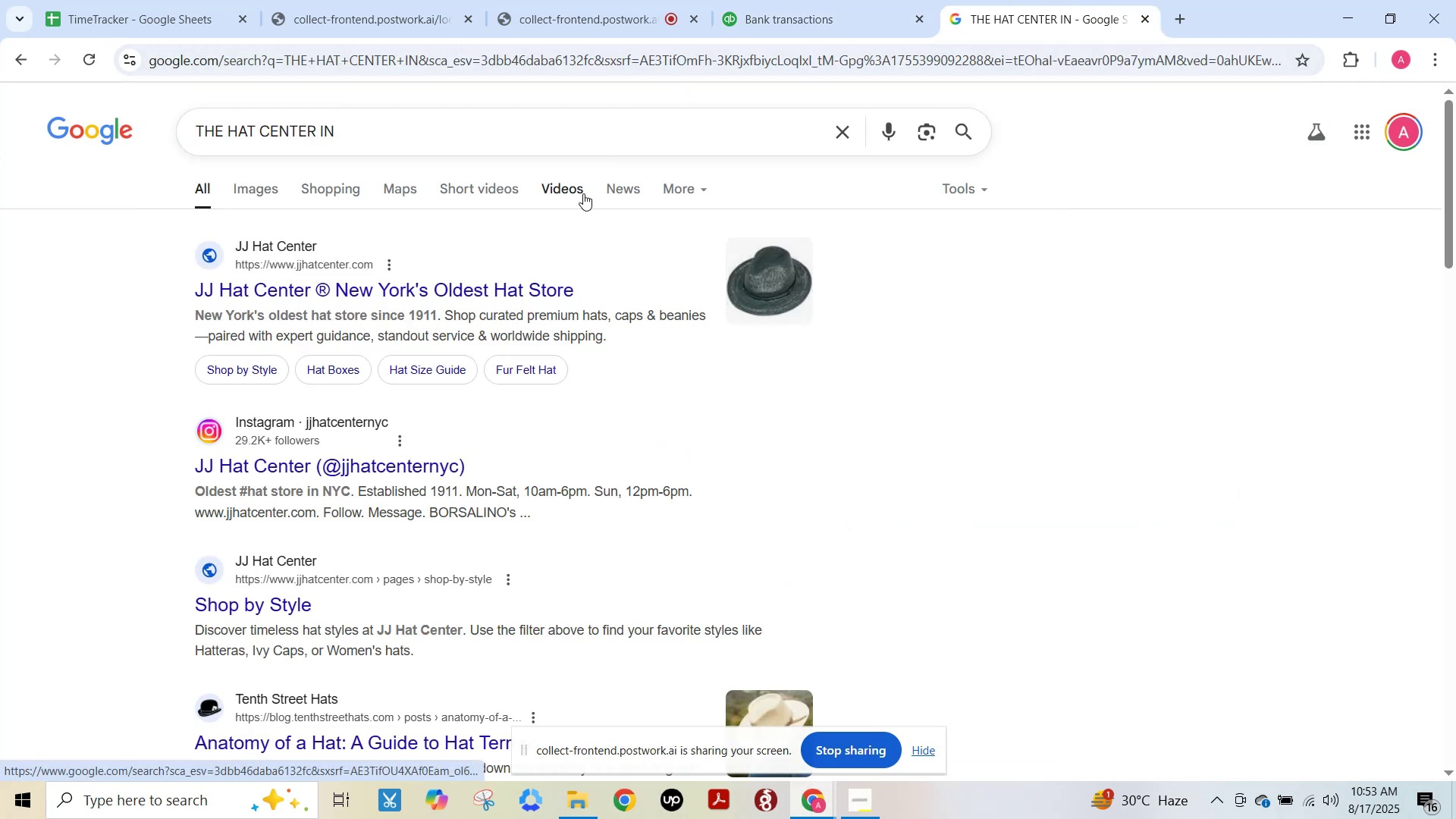 
left_click([842, 0])
 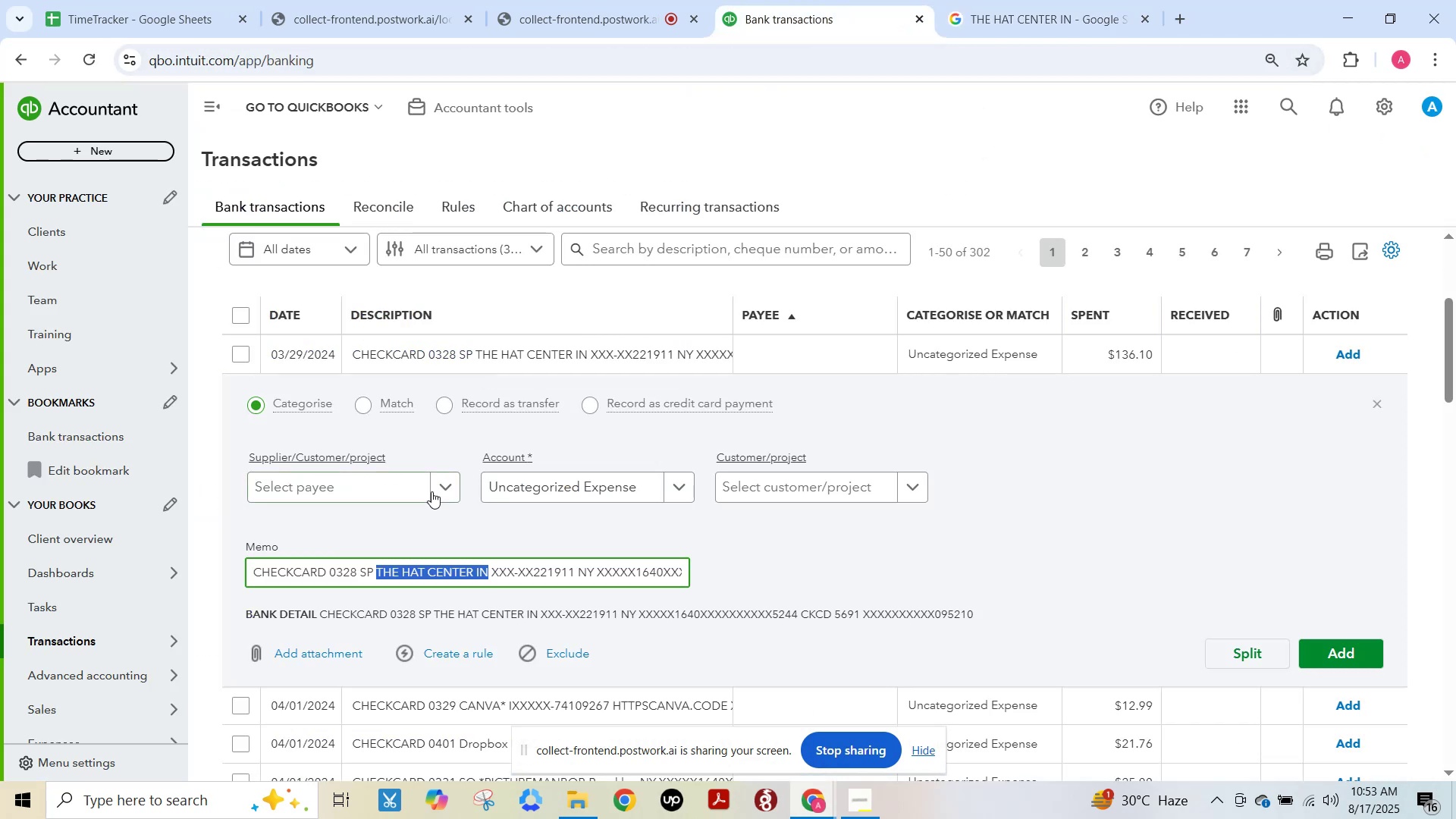 
left_click([439, 489])
 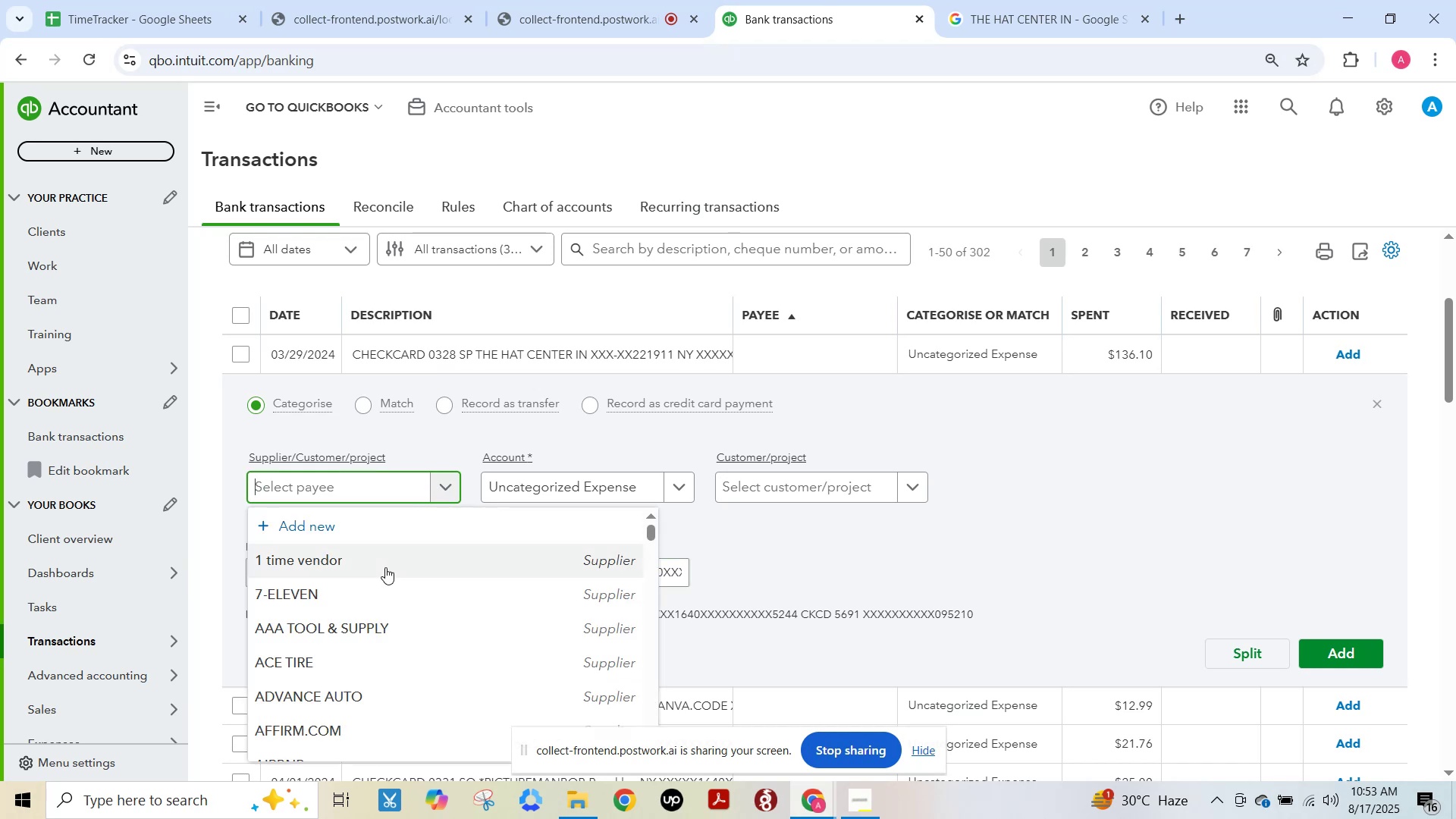 
left_click([381, 566])
 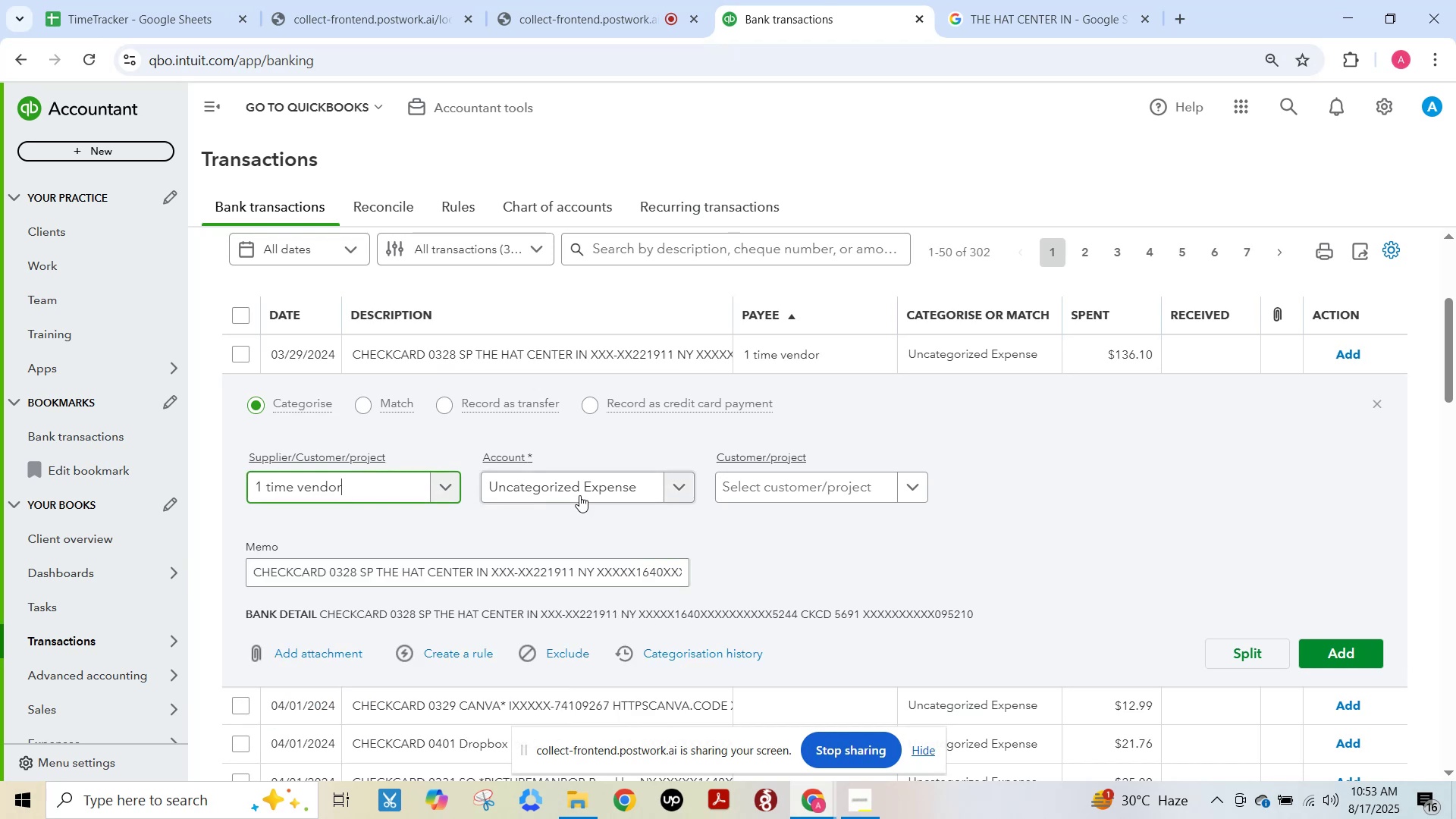 
left_click([578, 493])
 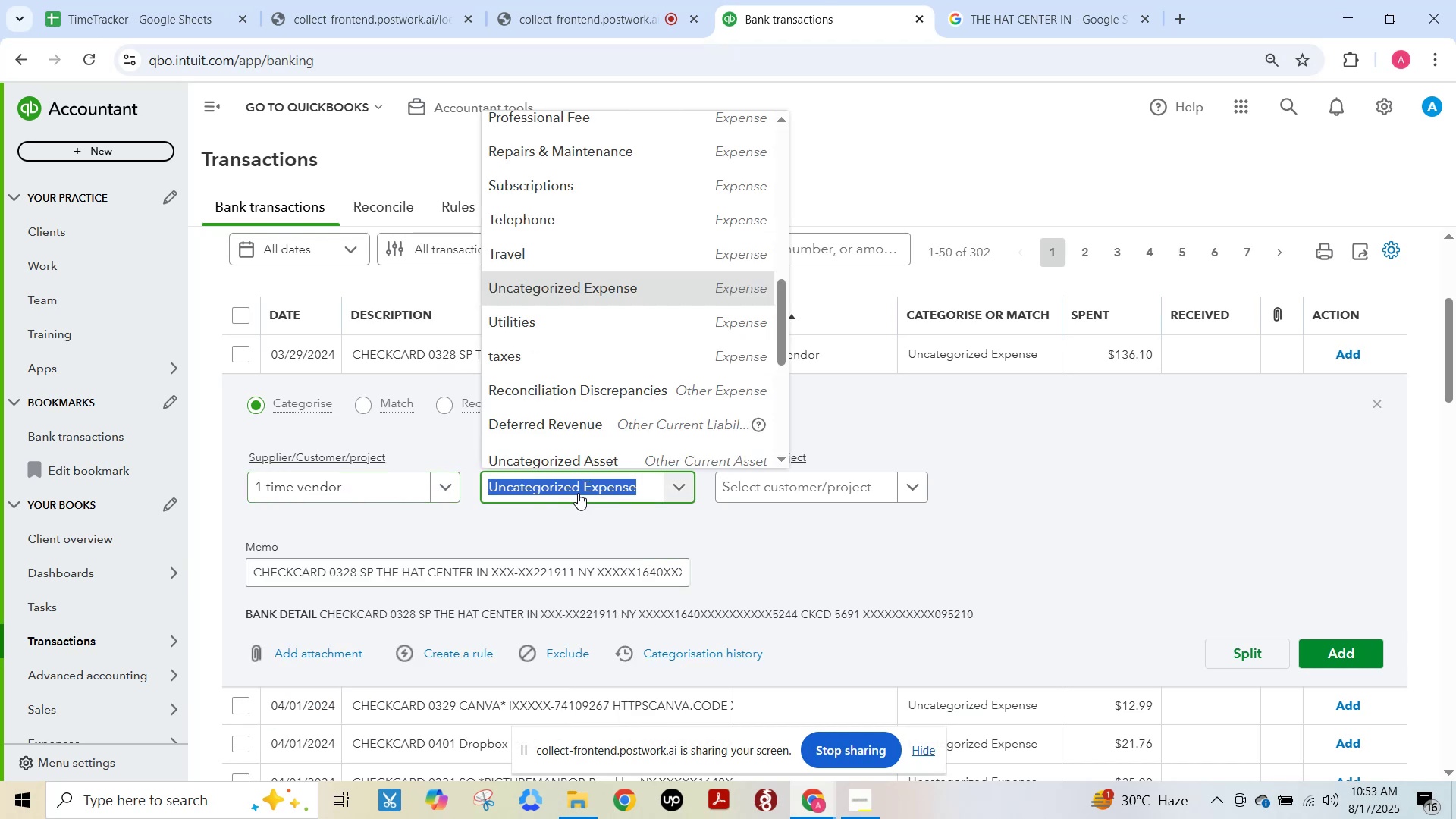 
type(cr)
 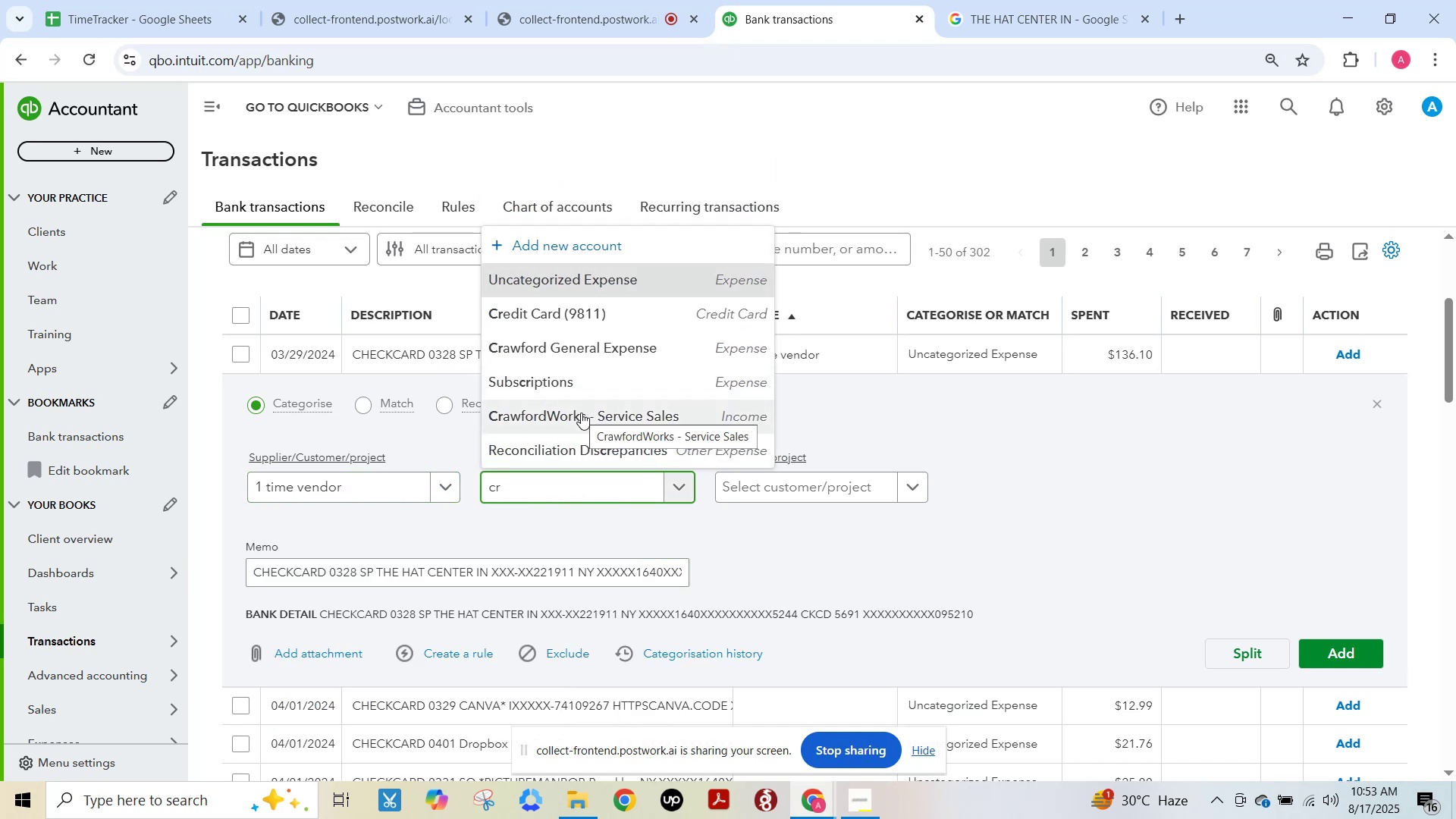 
left_click([587, 347])
 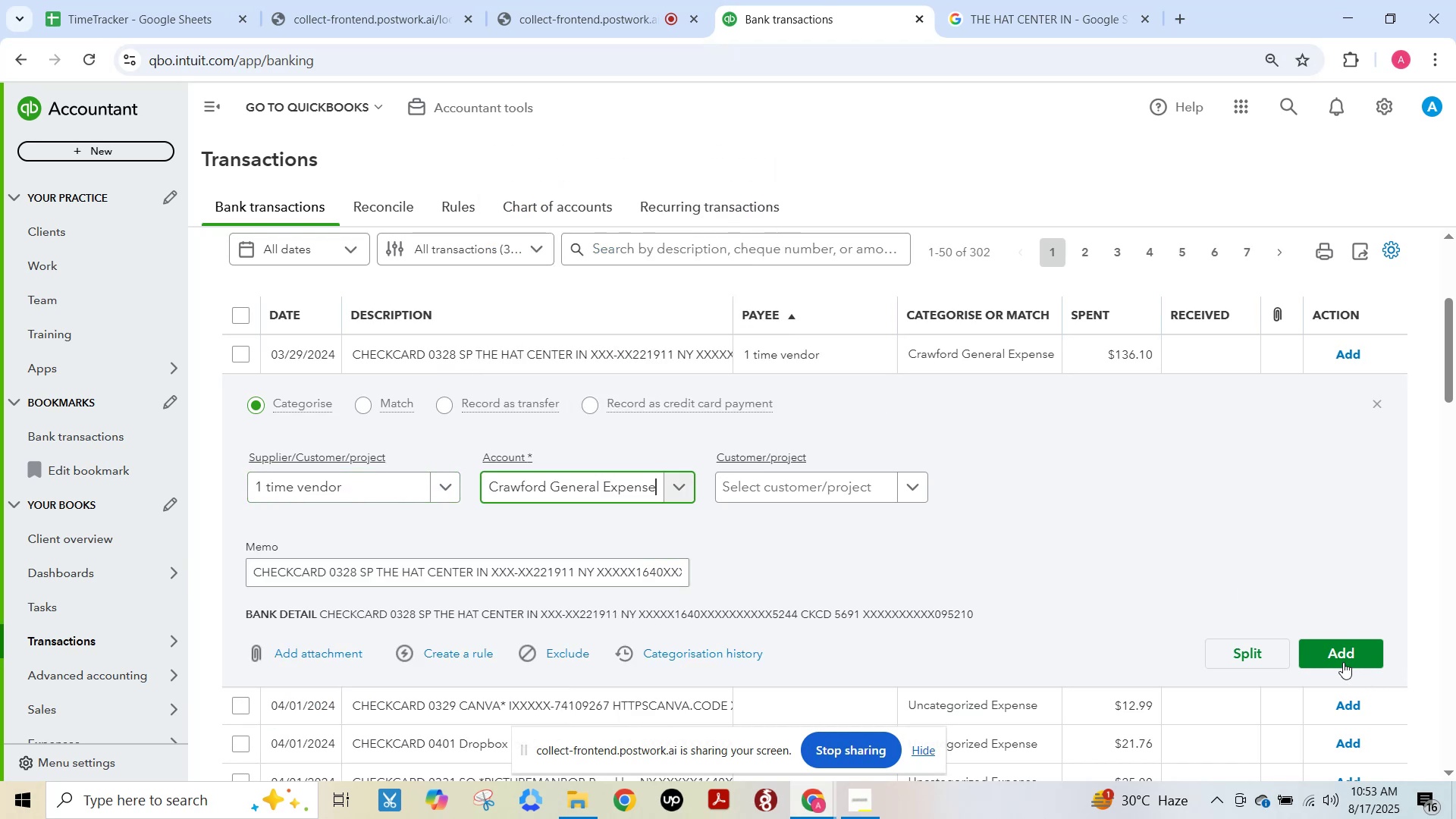 
left_click([1341, 661])
 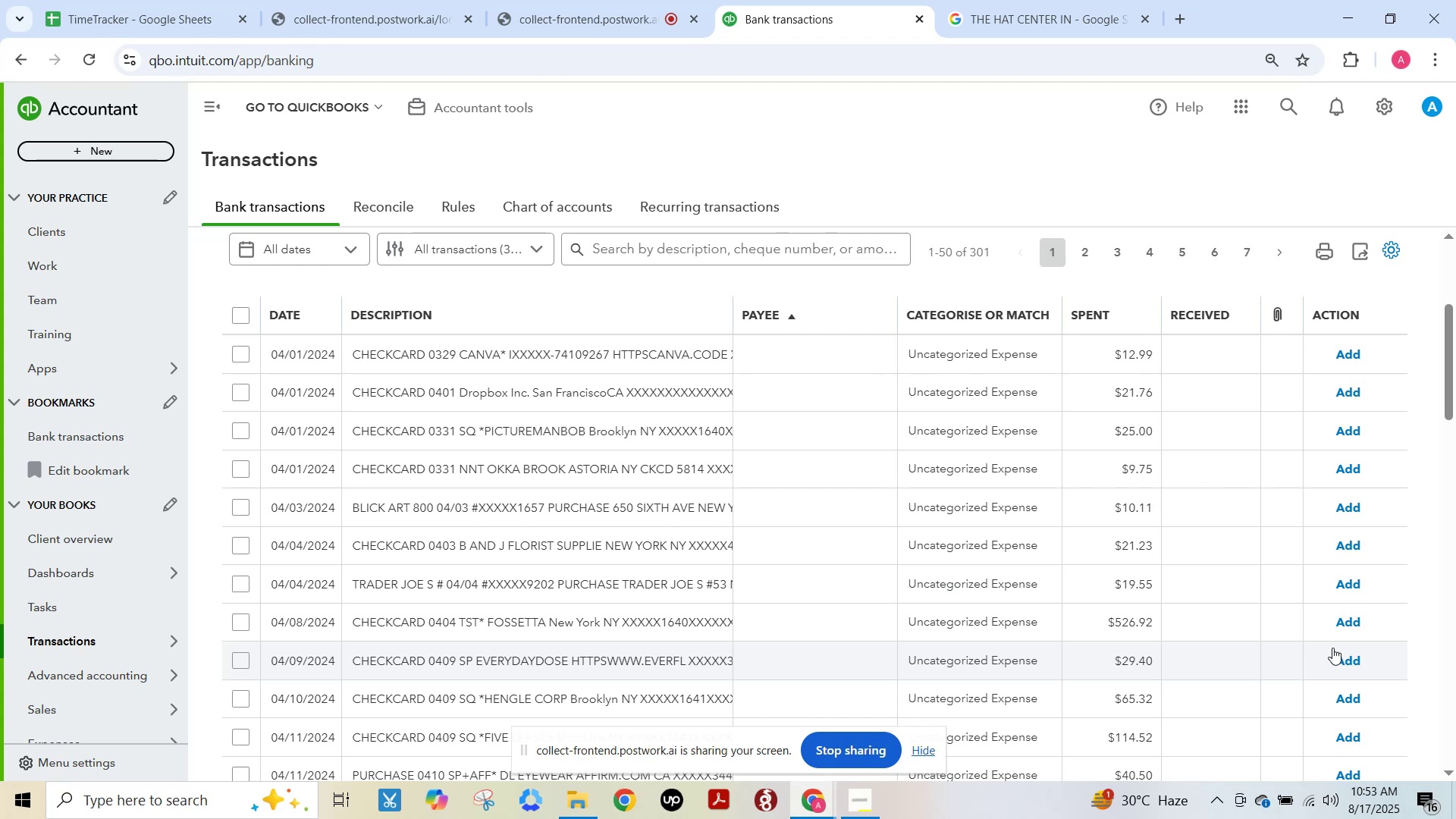 
wait(33.82)
 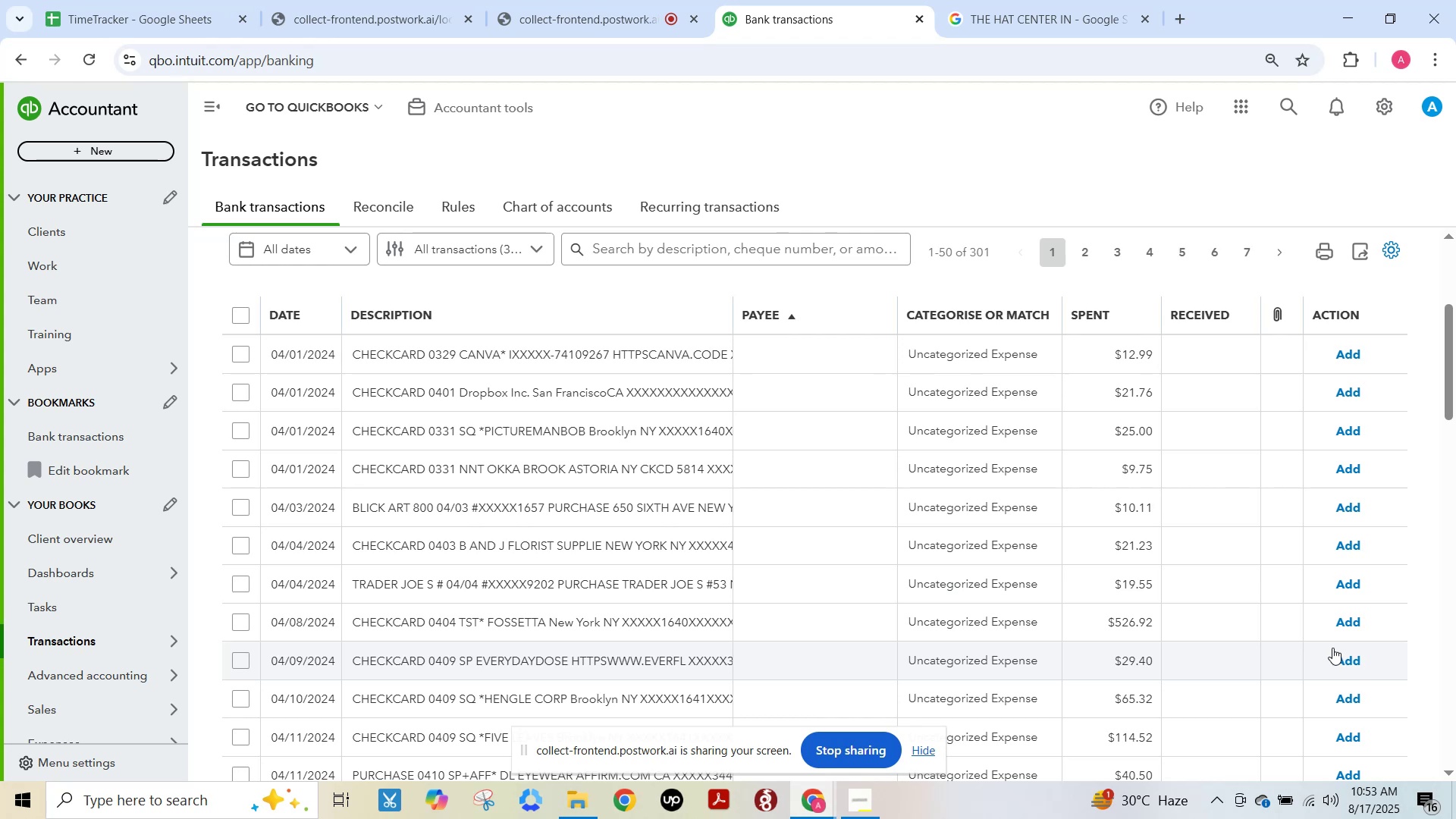 
left_click([538, 352])
 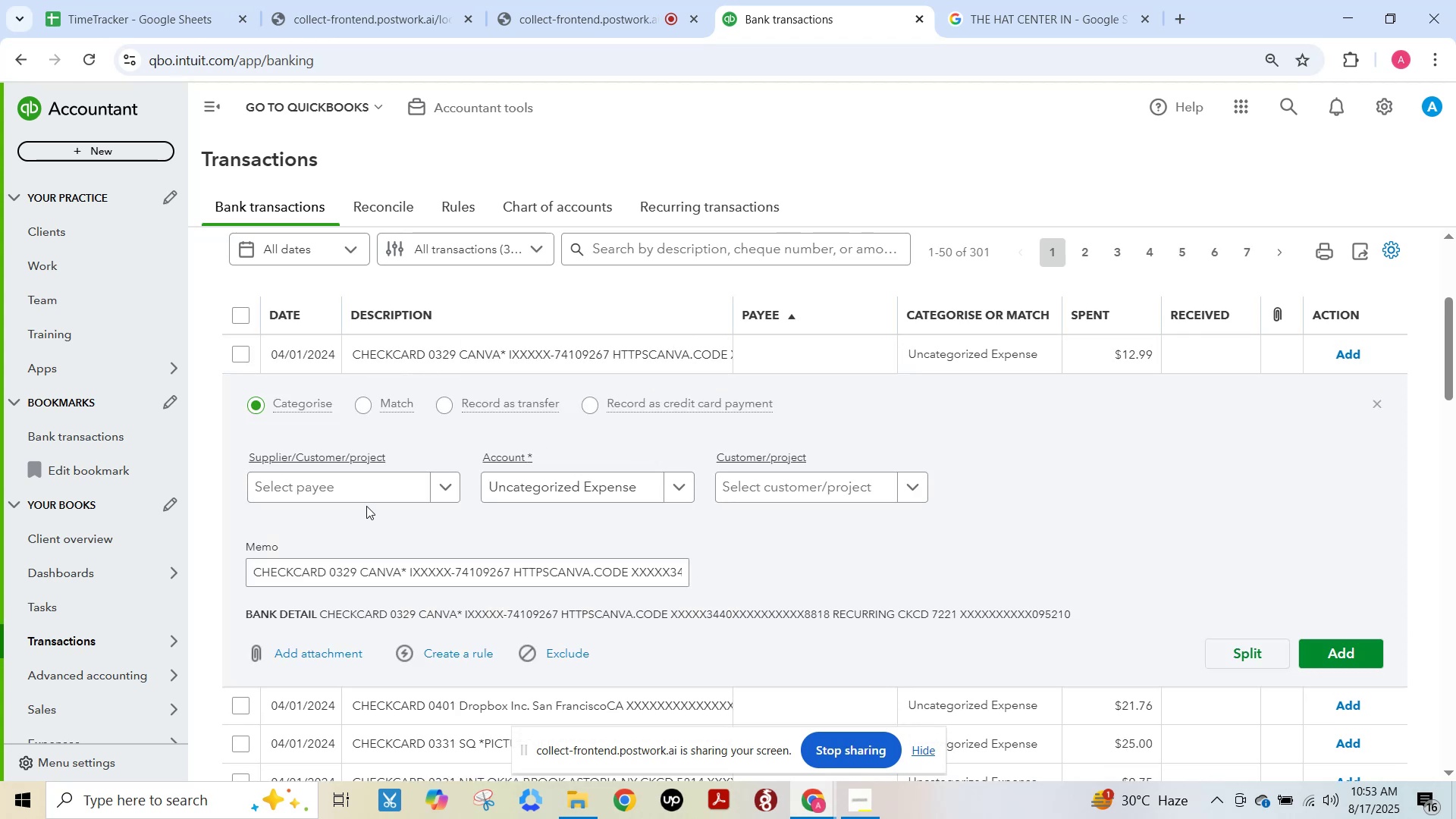 
left_click([359, 491])
 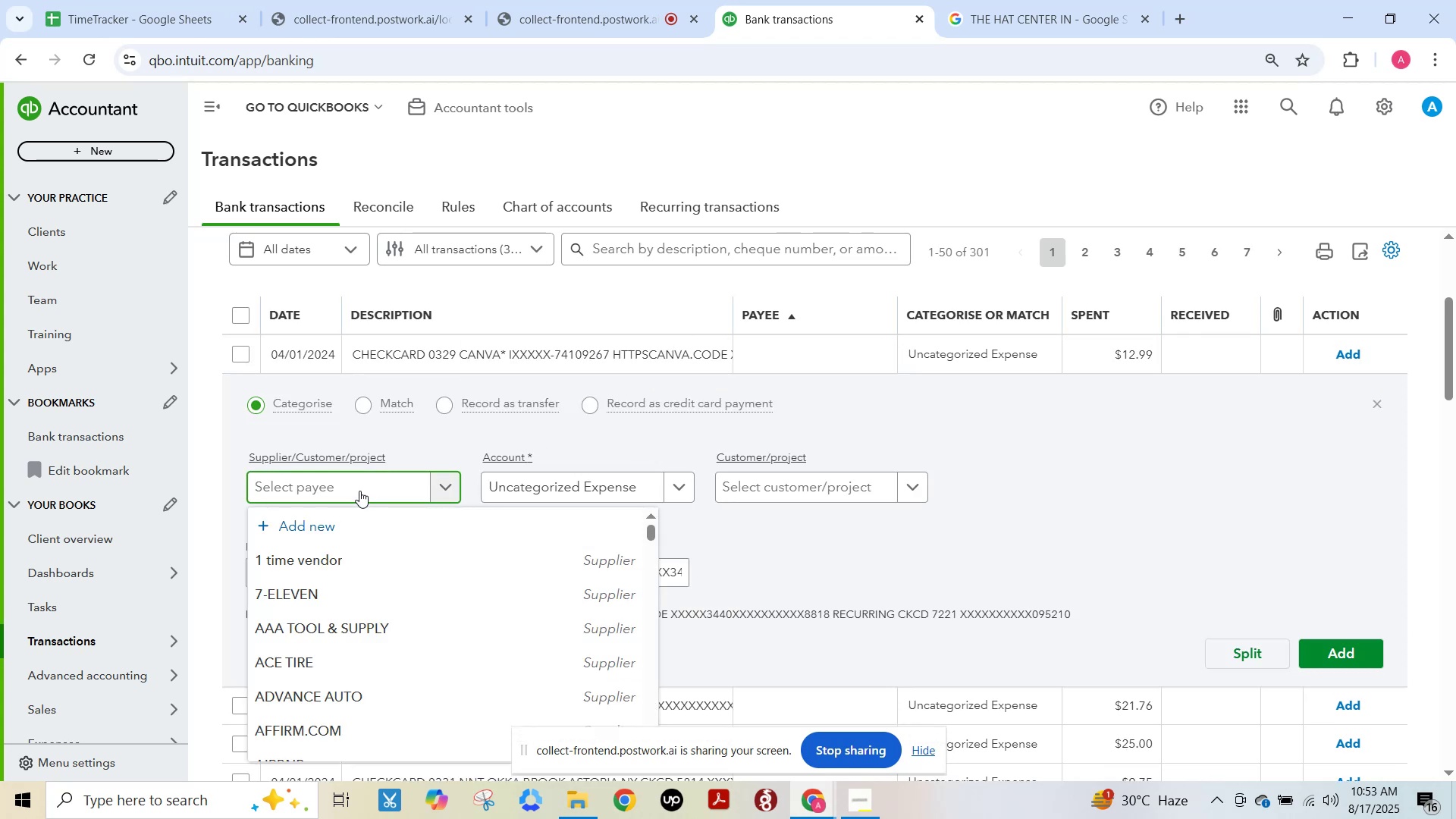 
type(Canva)
 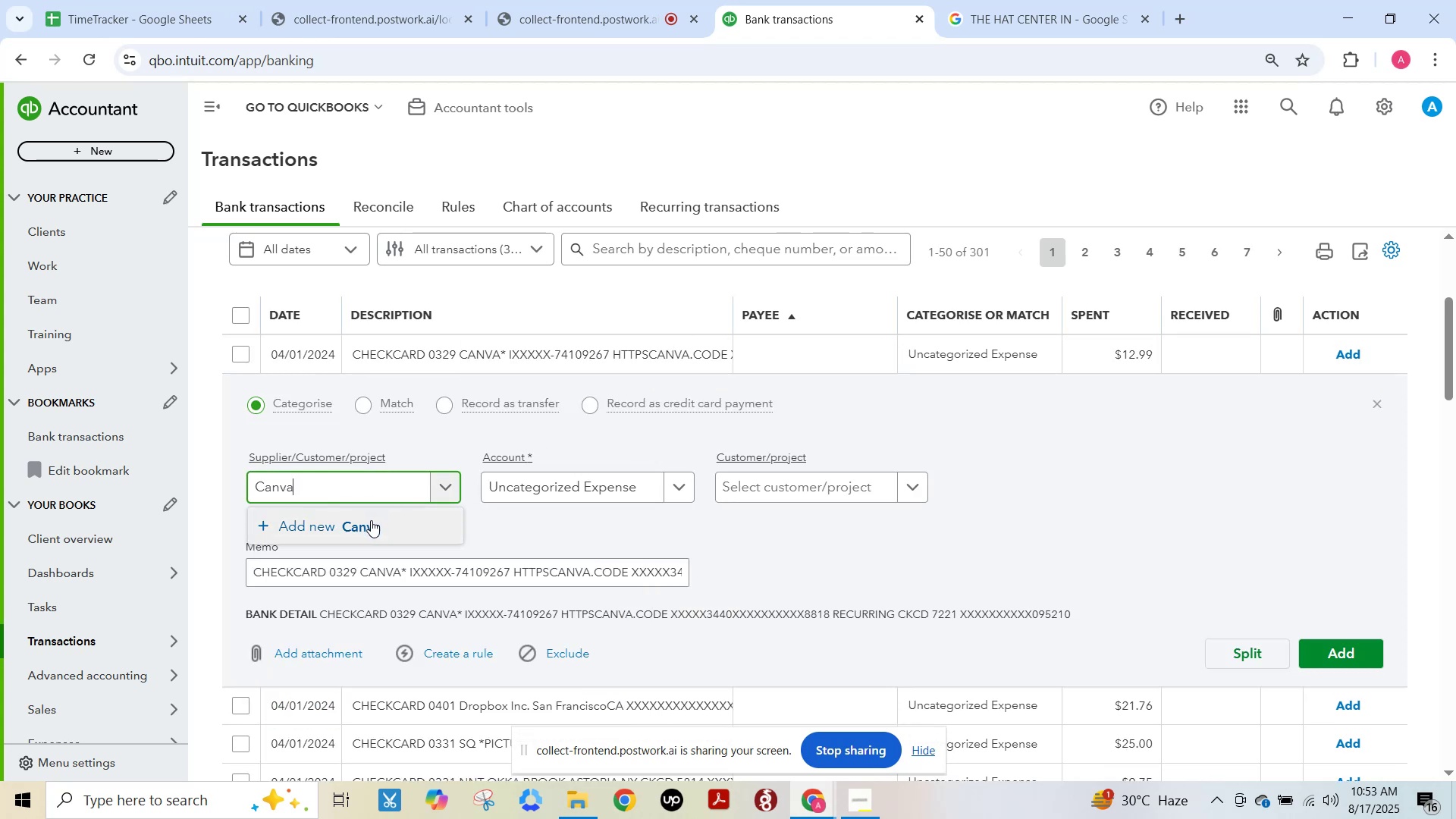 
left_click([371, 520])
 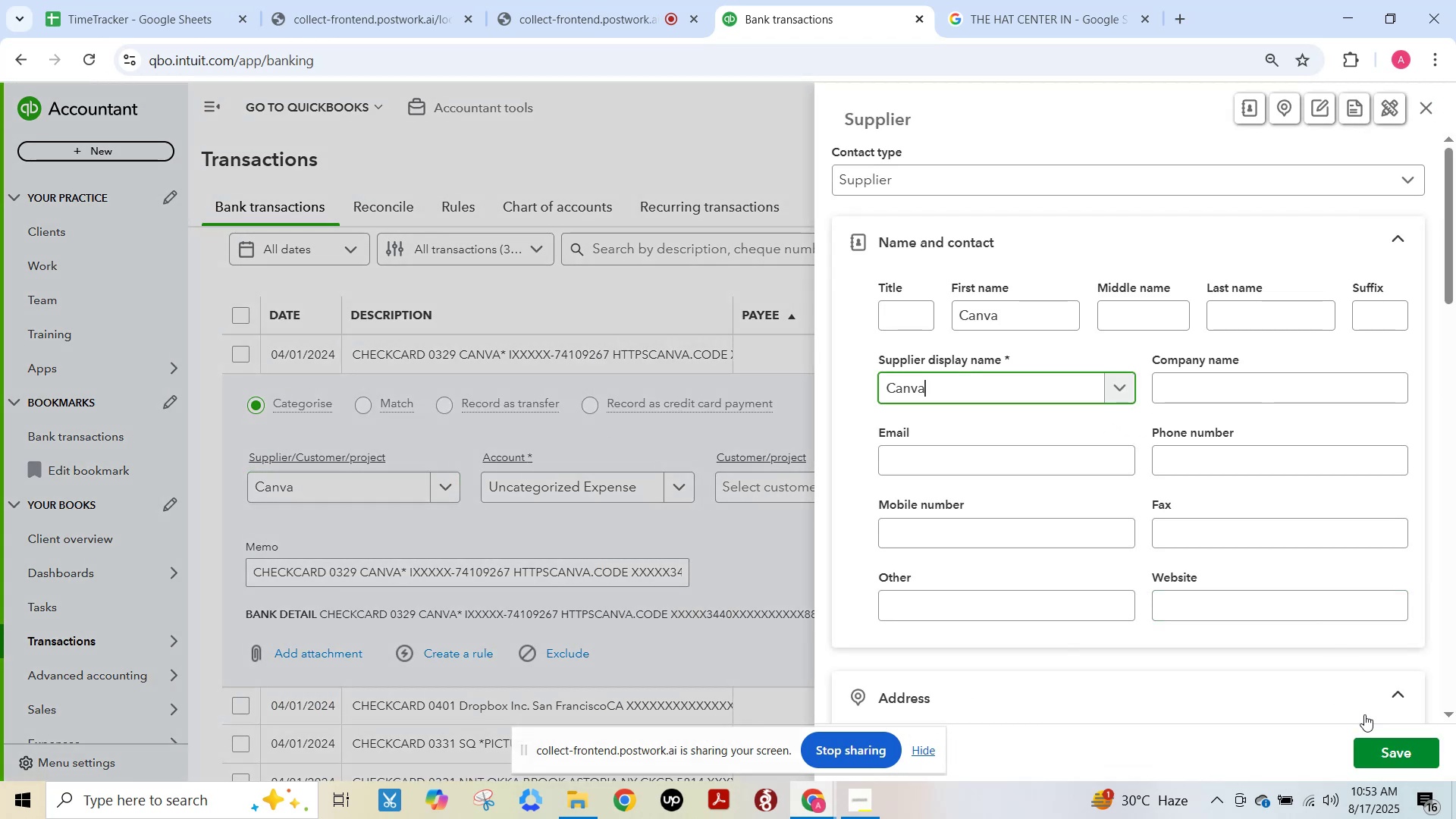 
left_click([1385, 752])
 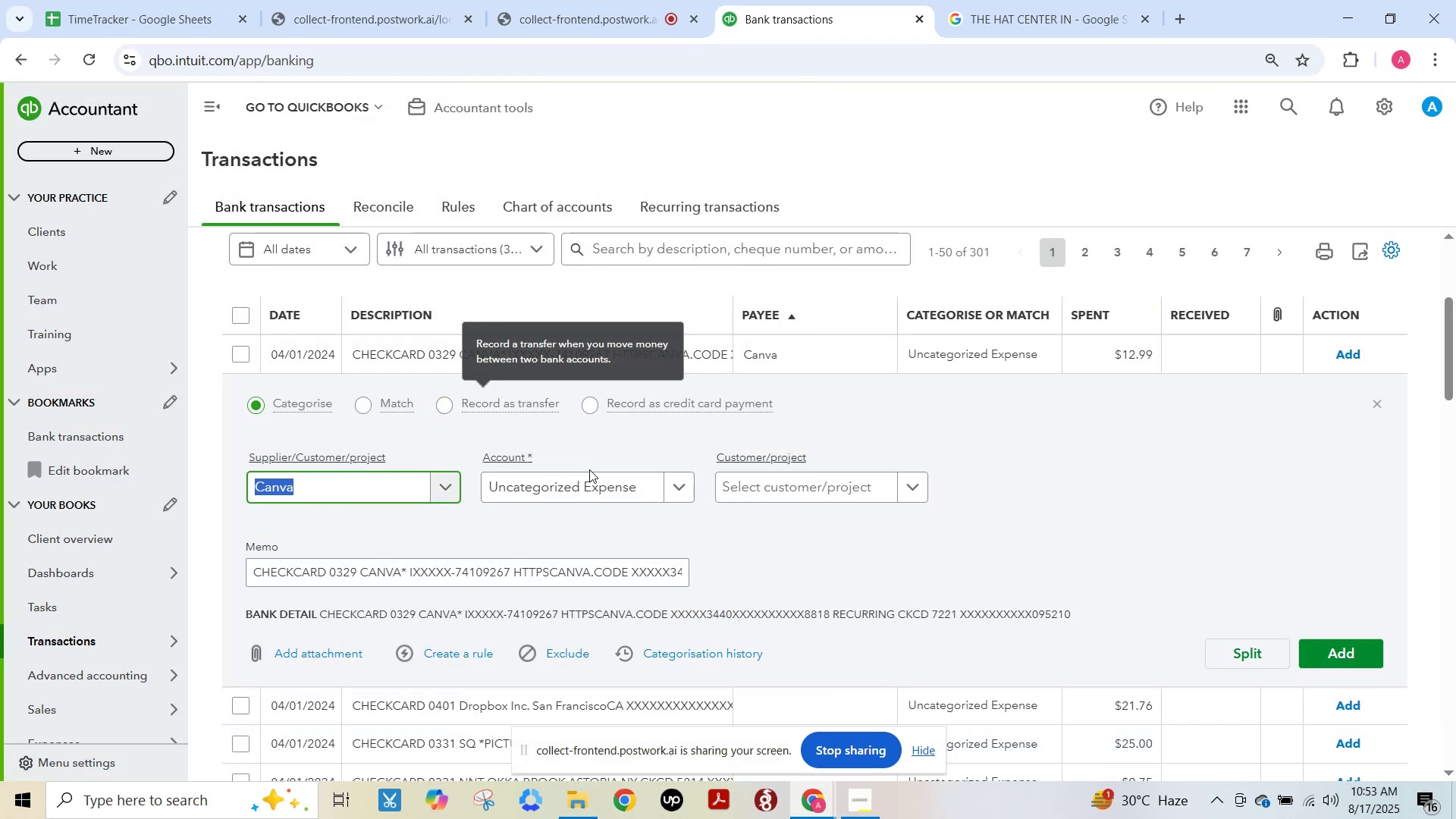 
left_click([582, 498])
 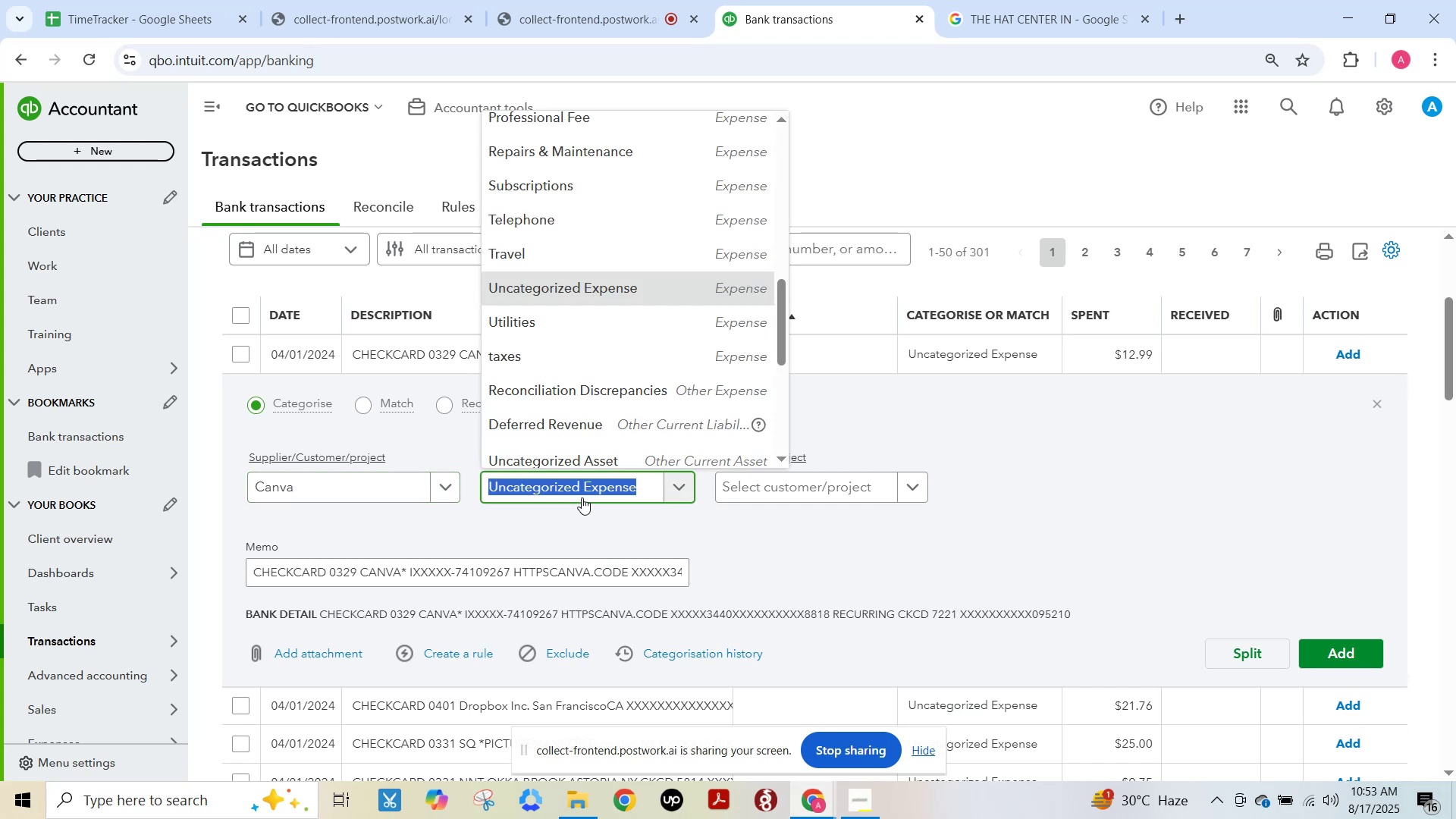 
type(subs)
 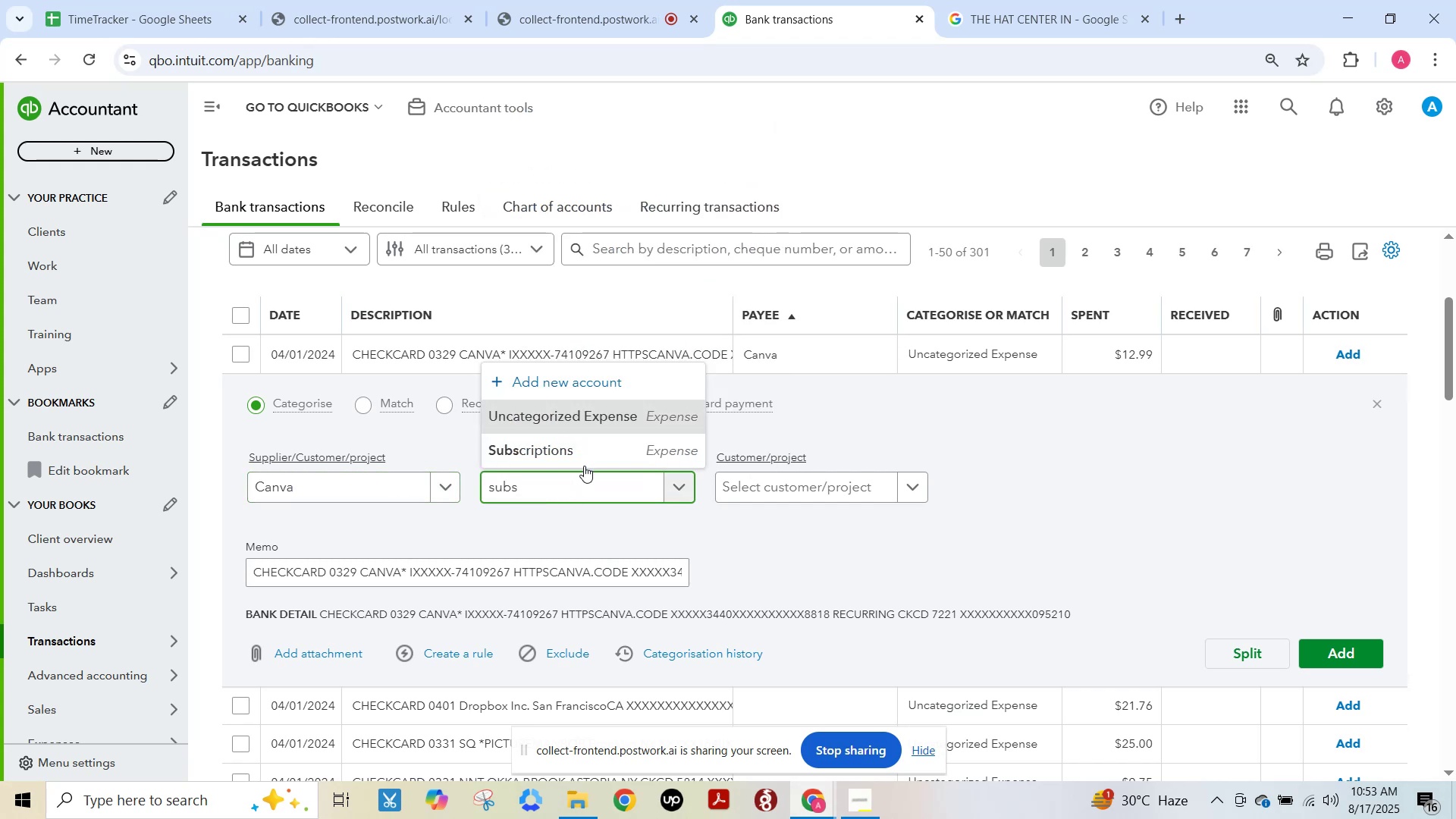 
left_click([581, 449])
 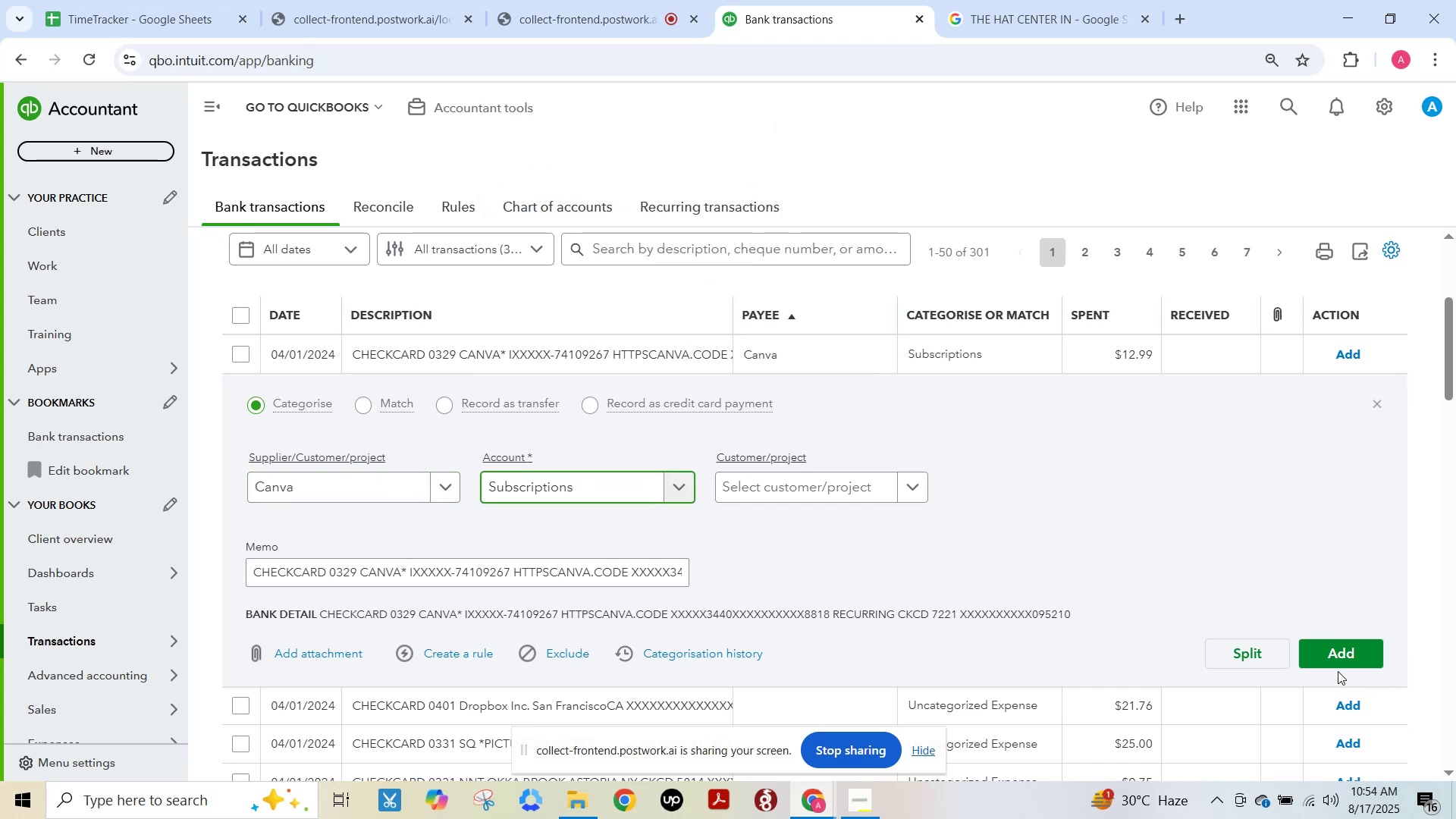 
left_click([1334, 659])
 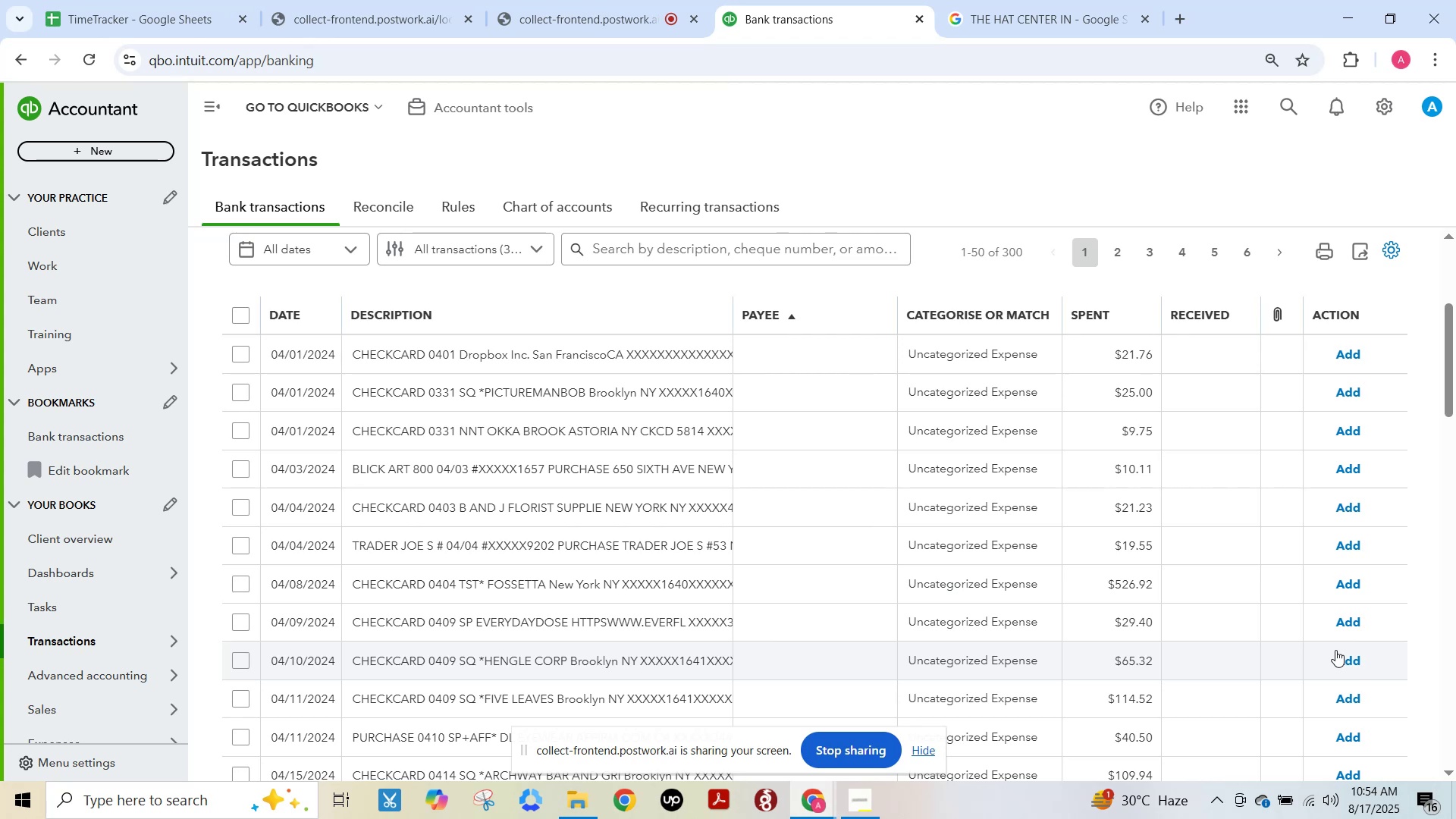 
wait(30.62)
 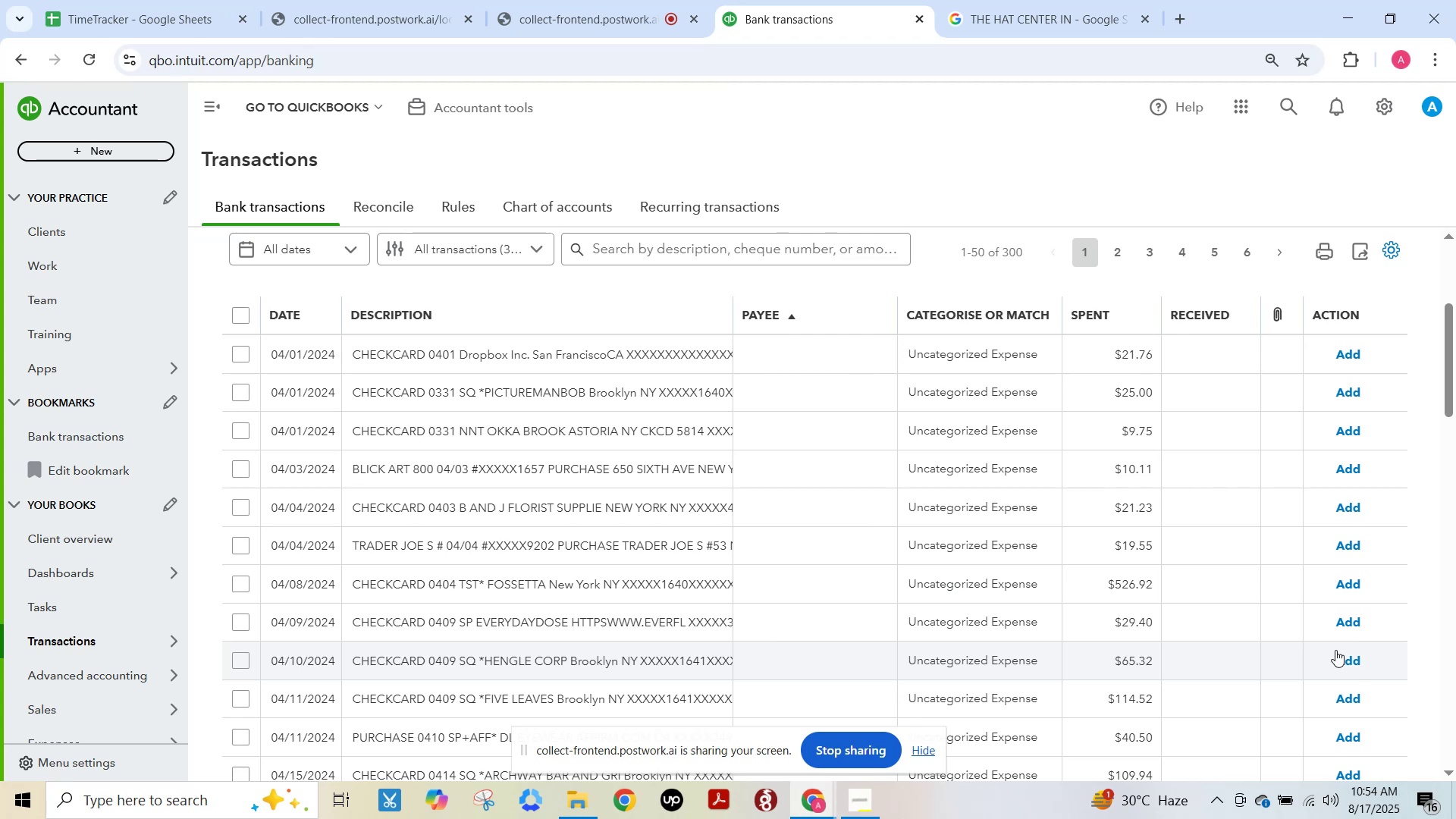 
left_click([587, 350])
 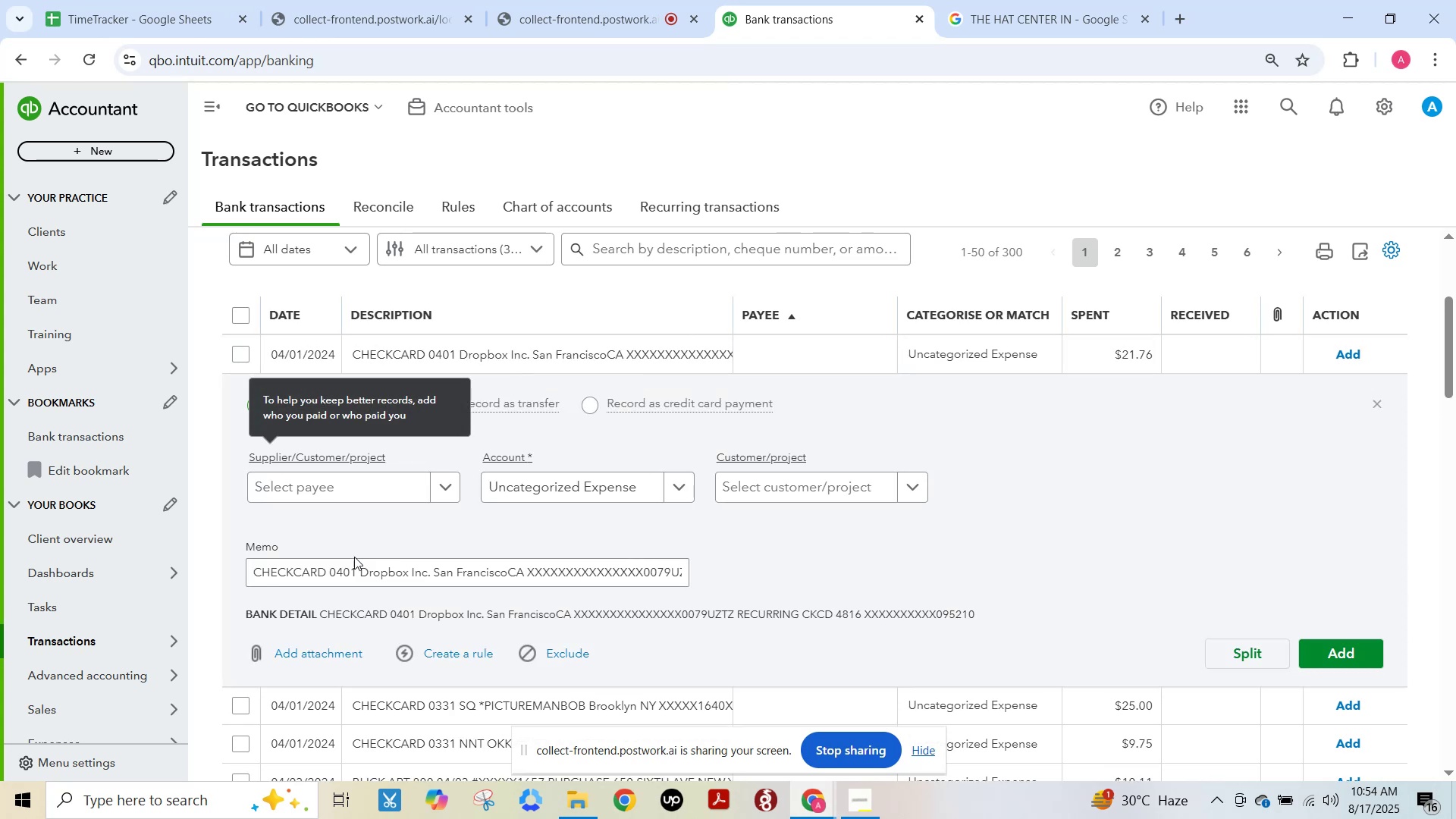 
left_click([324, 487])
 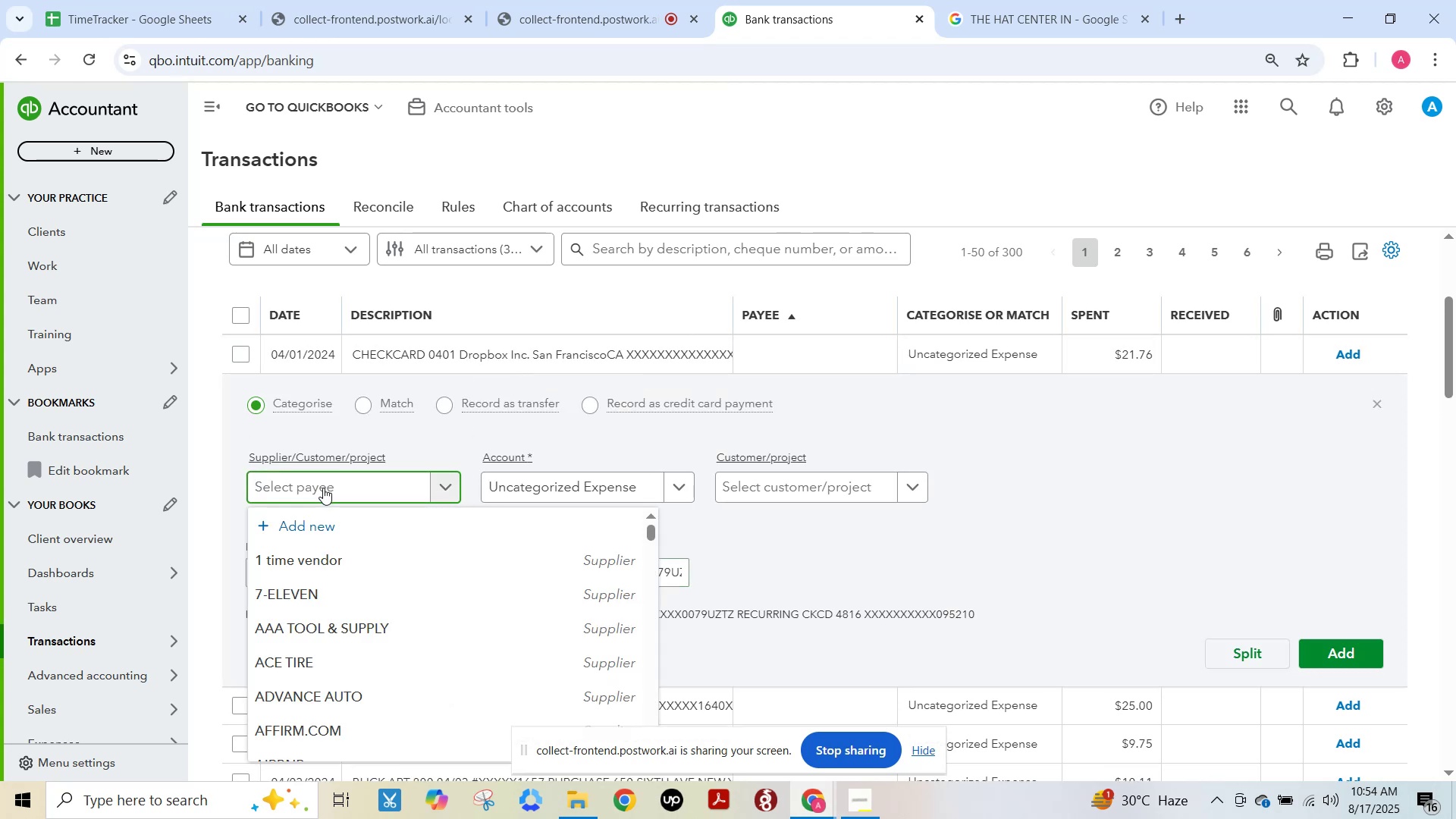 
type(dropbox)
 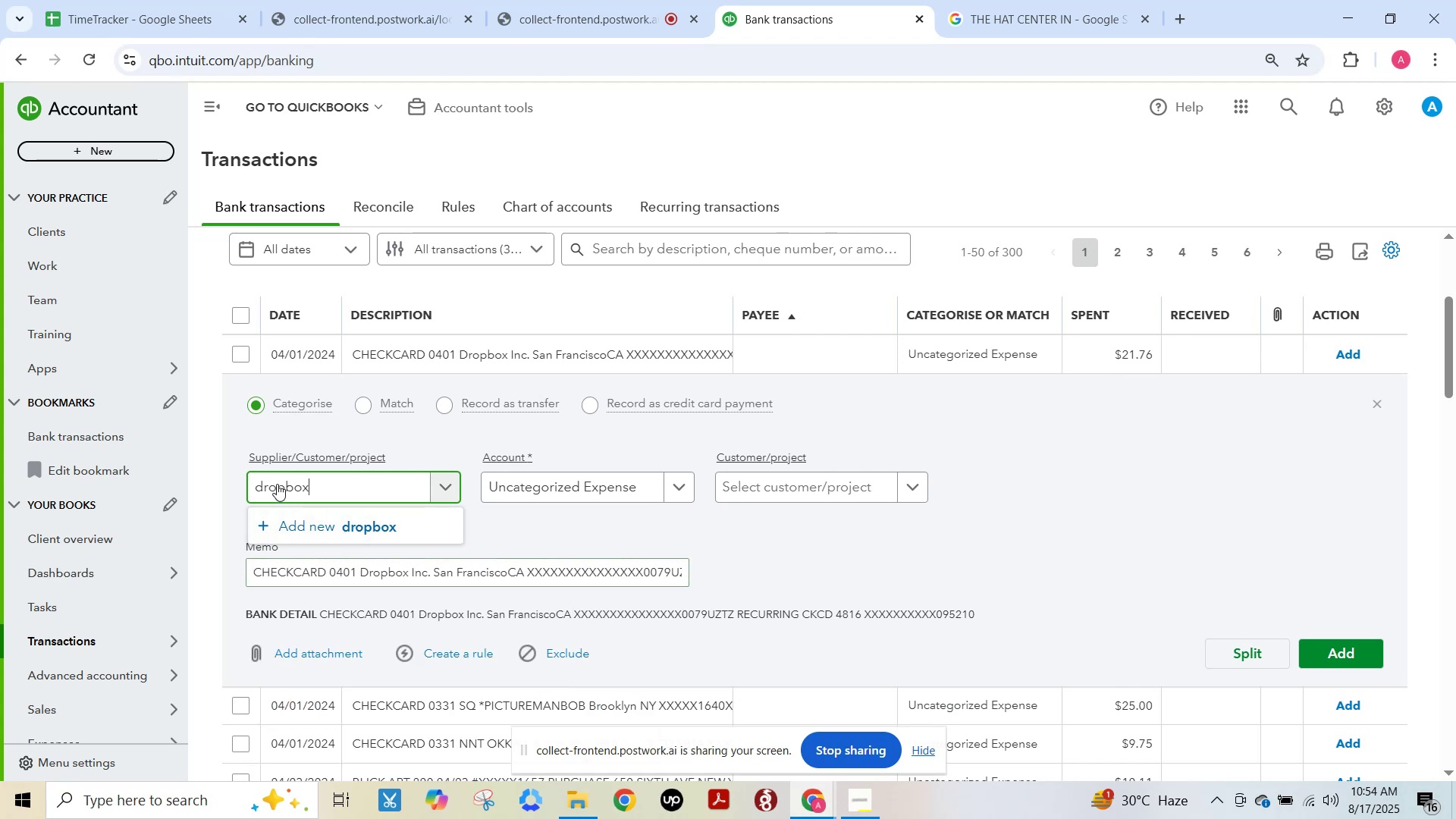 
left_click([325, 526])
 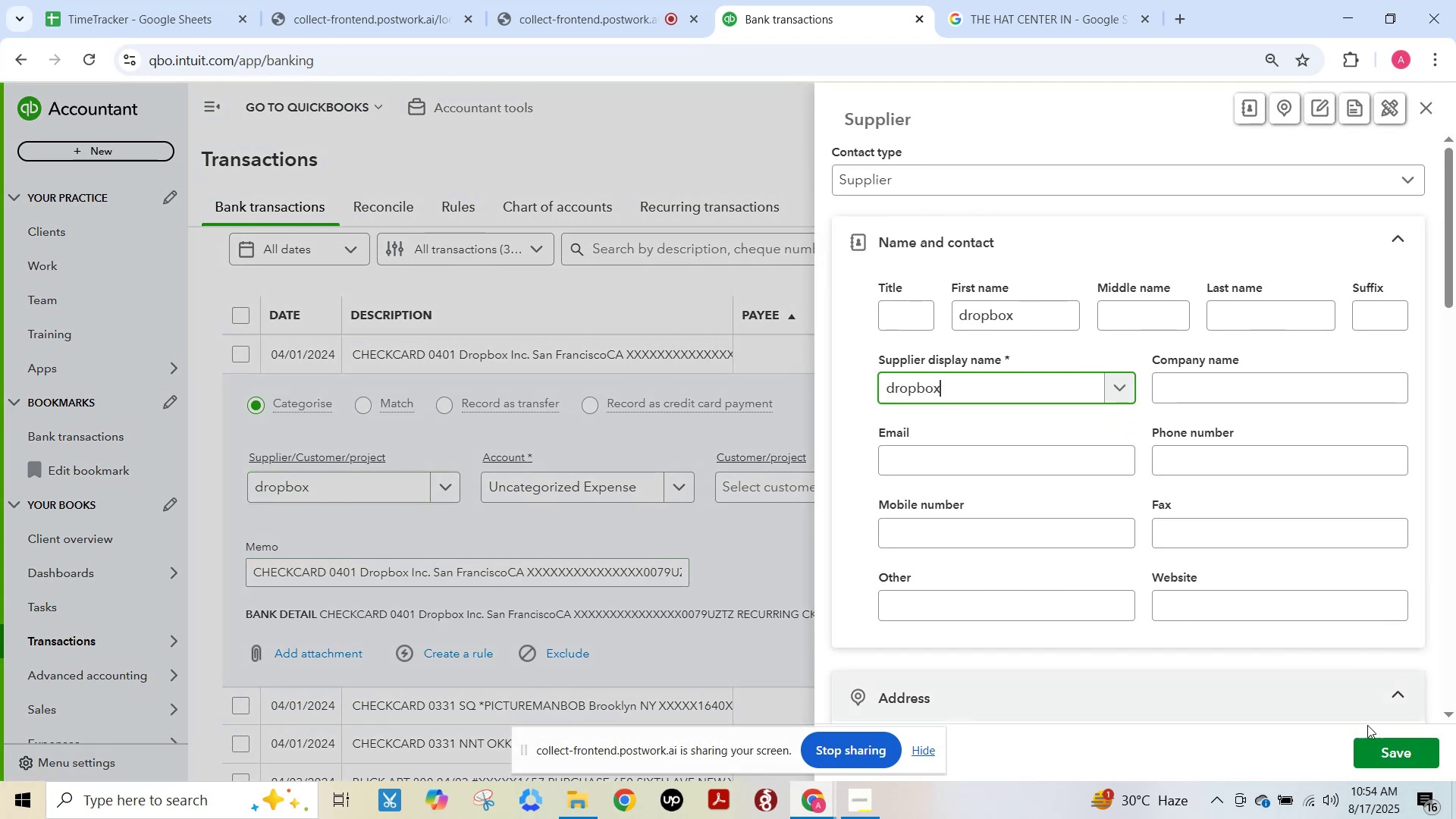 
left_click([1383, 742])
 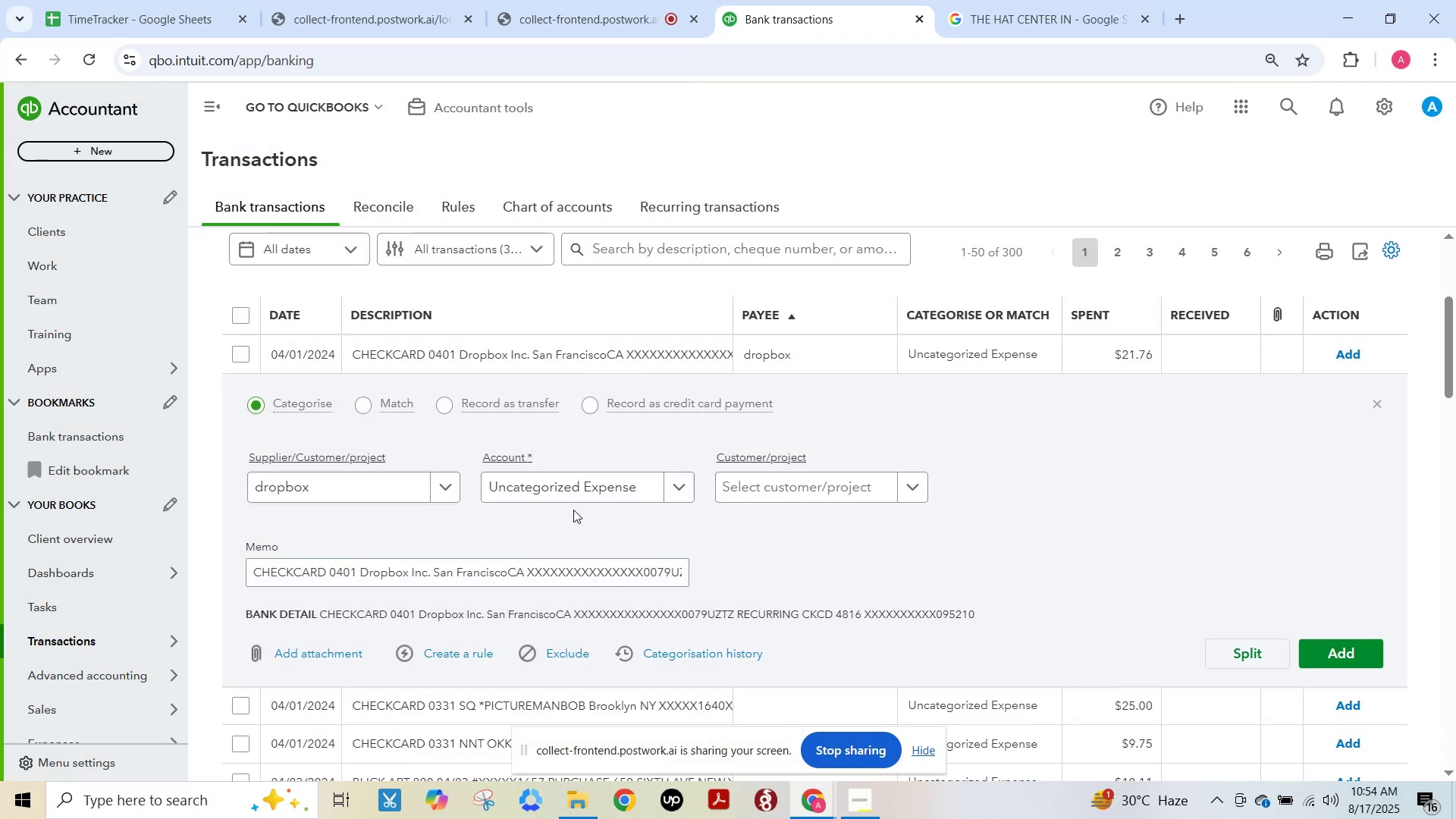 
left_click([552, 495])
 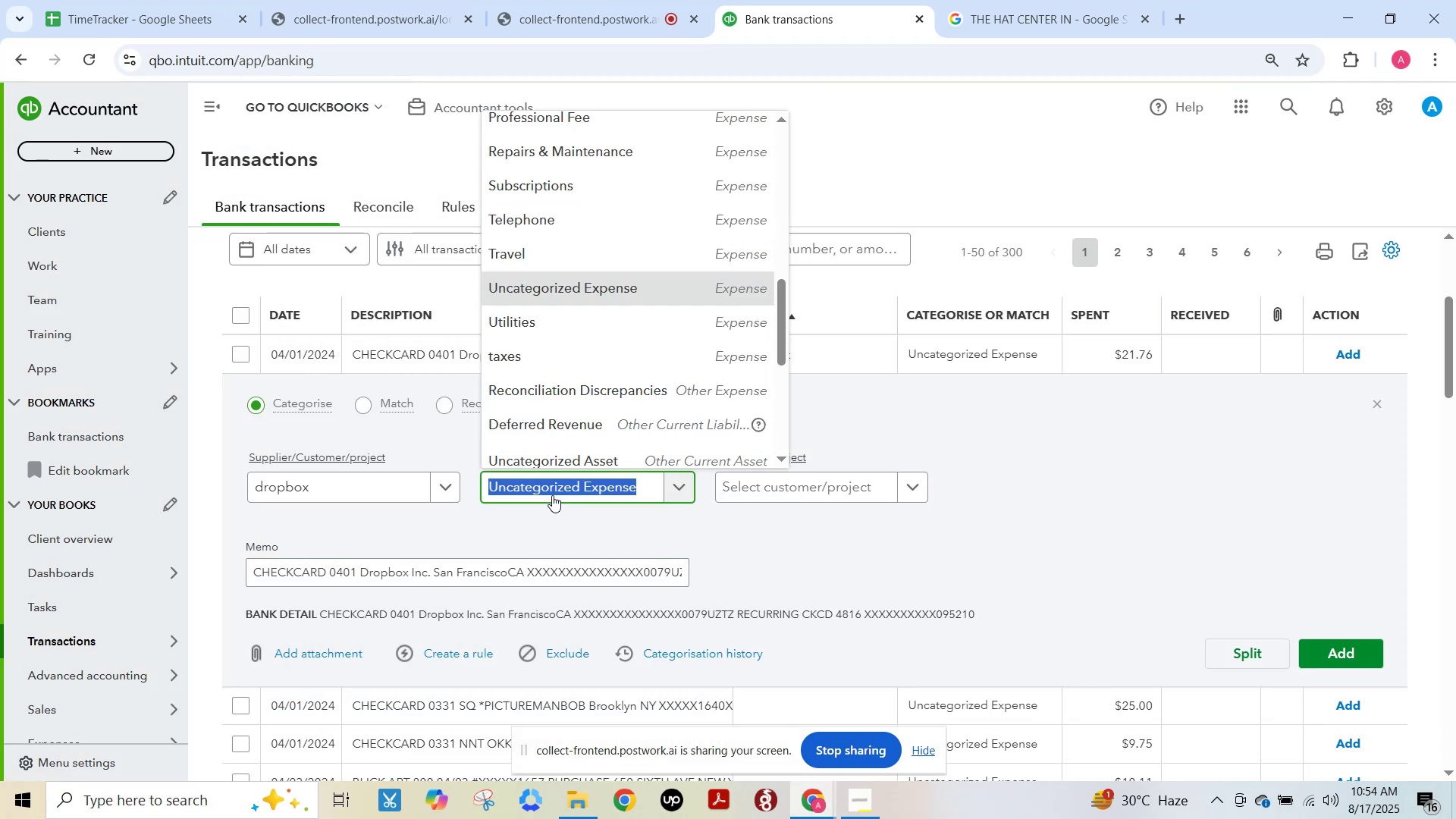 
type(subs)
 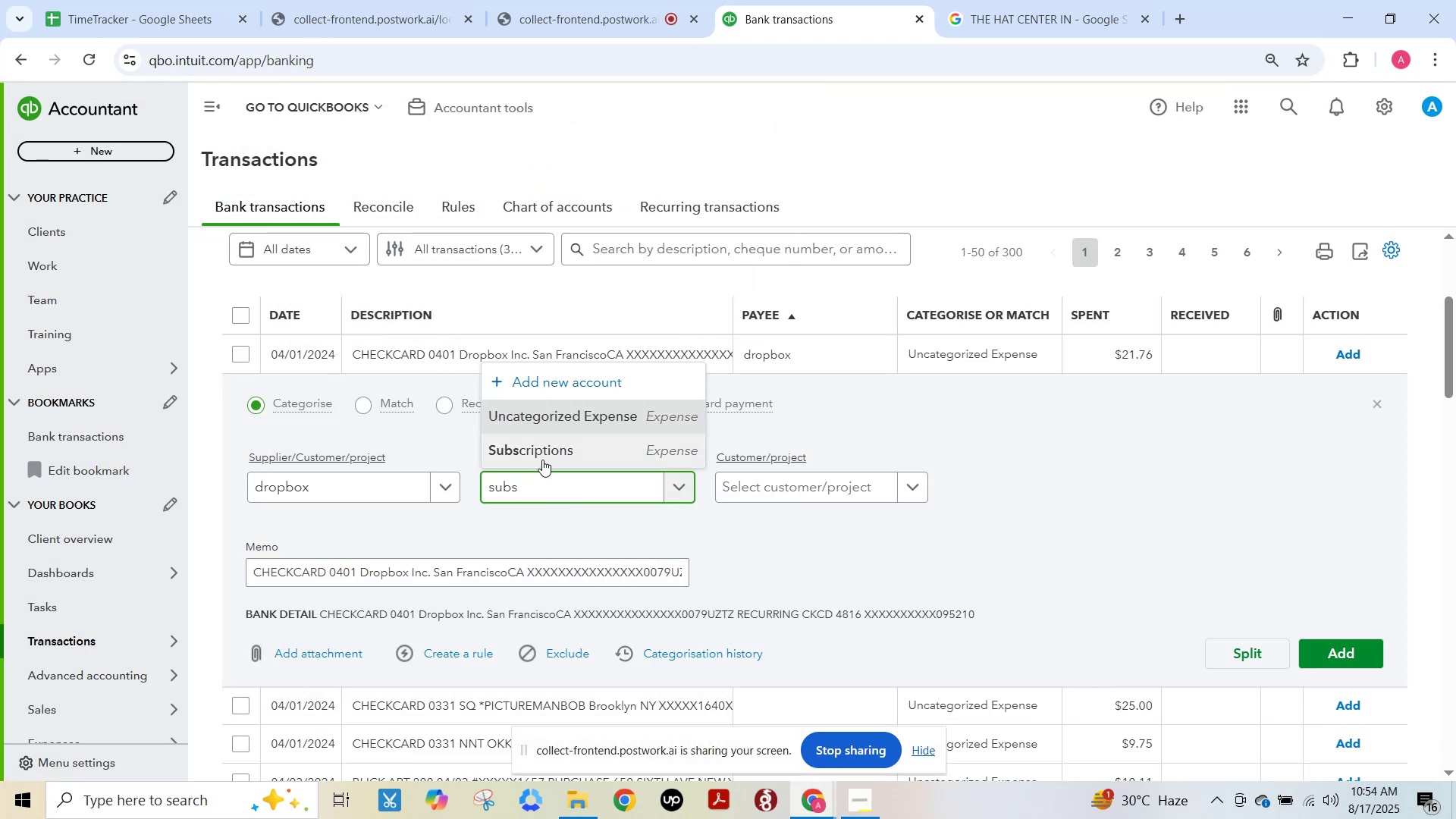 
left_click([541, 457])
 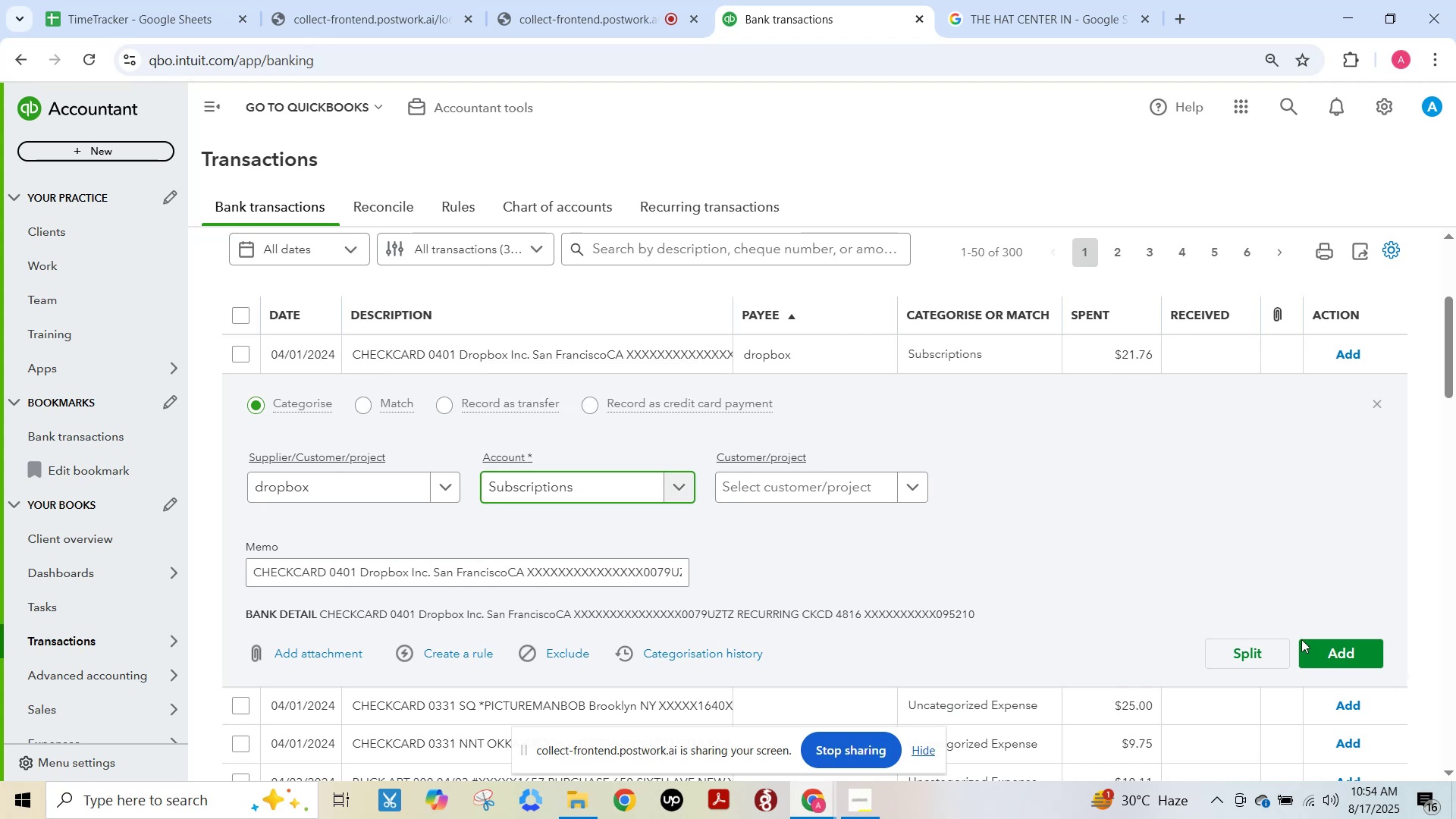 
left_click([1330, 656])
 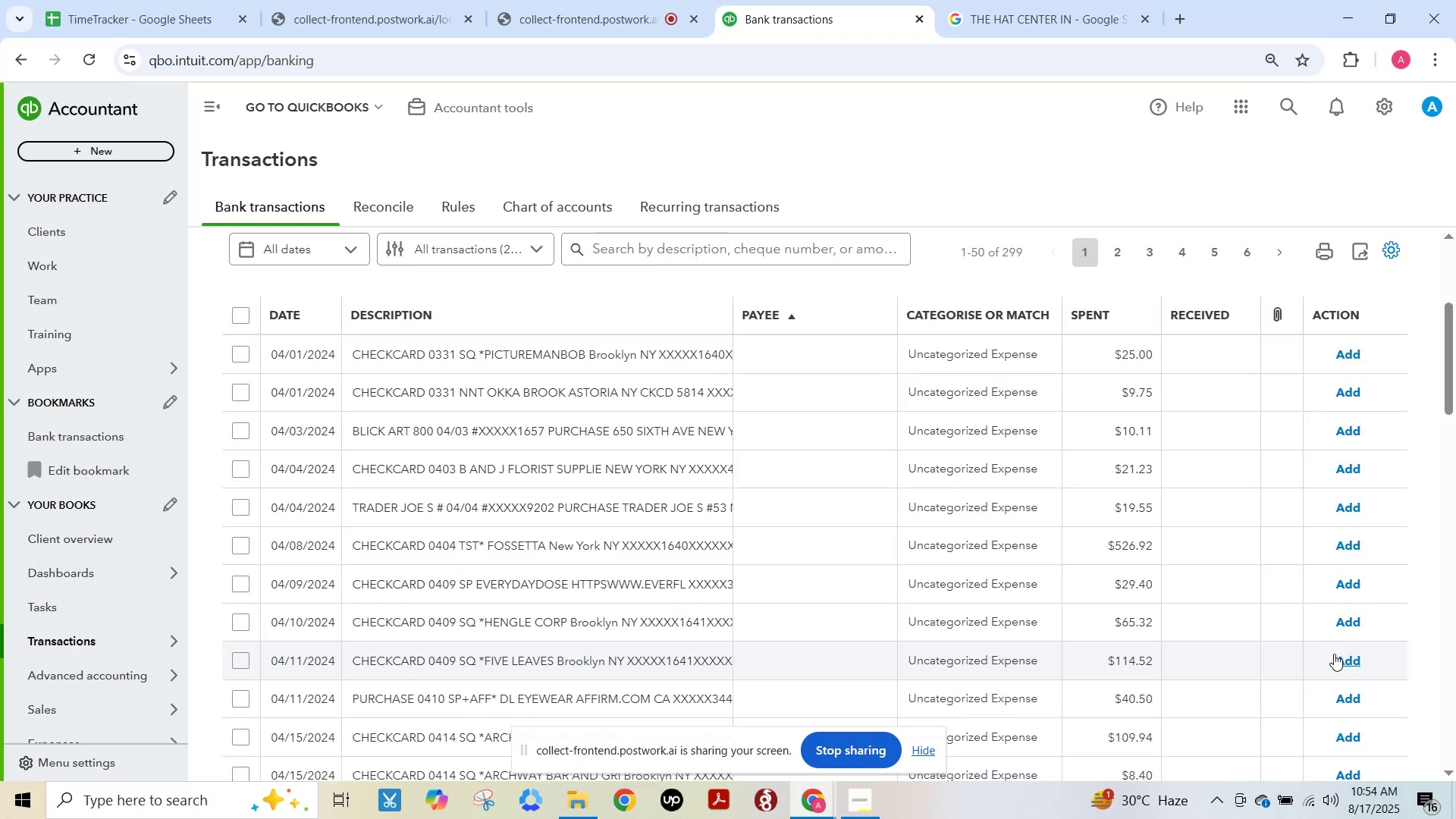 
wait(11.53)
 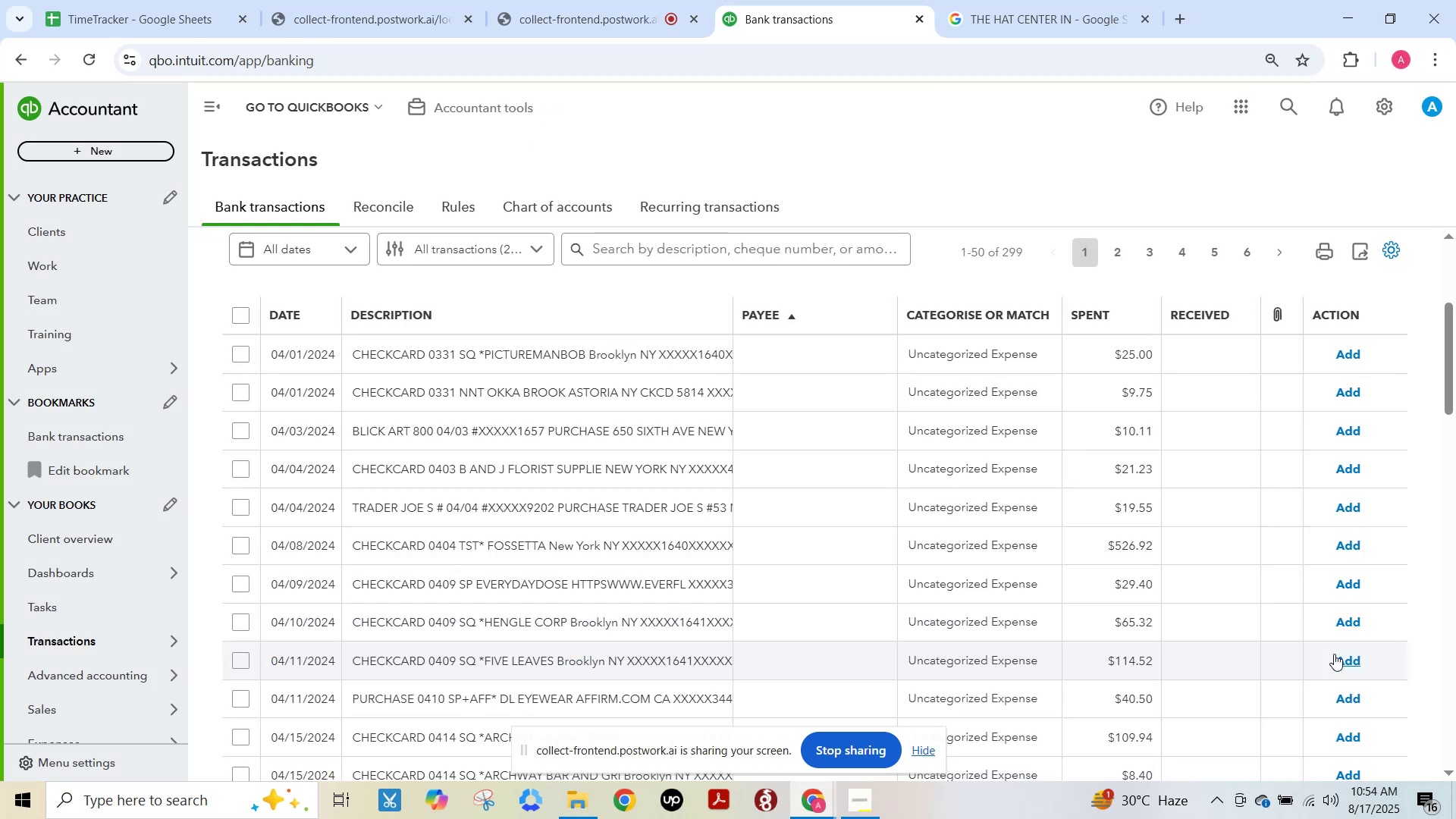 
left_click([570, 362])
 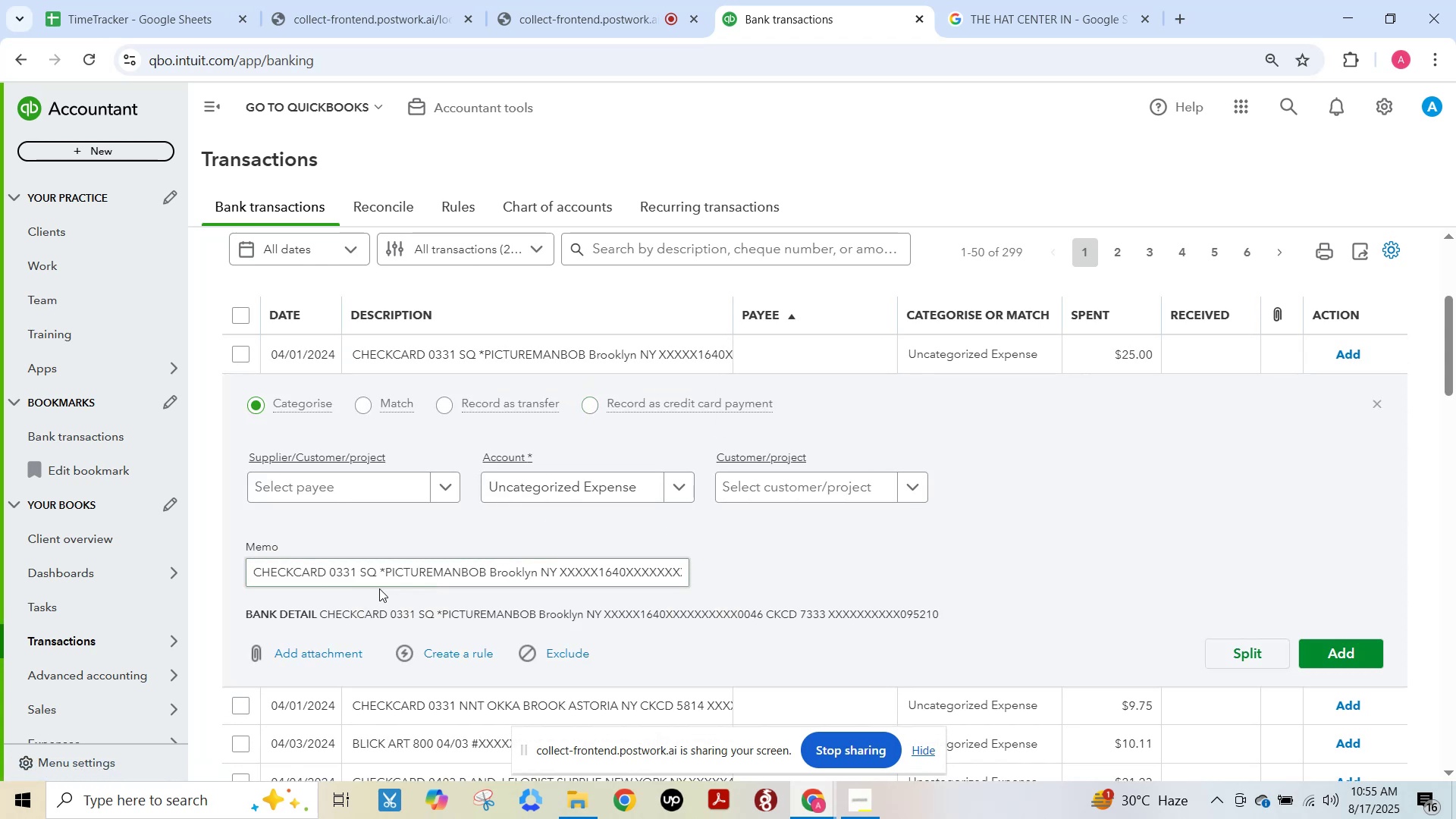 
double_click([452, 563])
 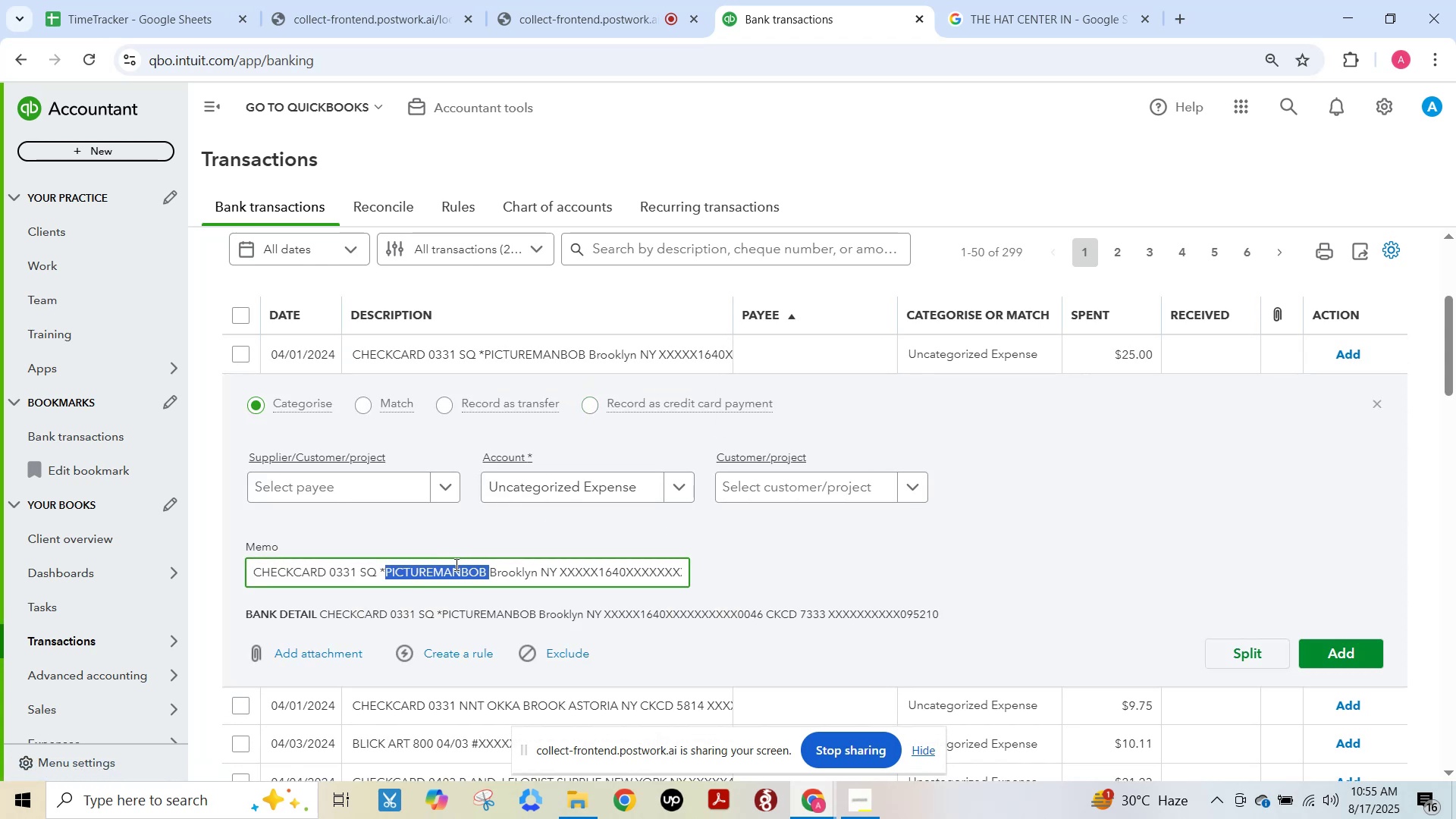 
key(Control+C)
 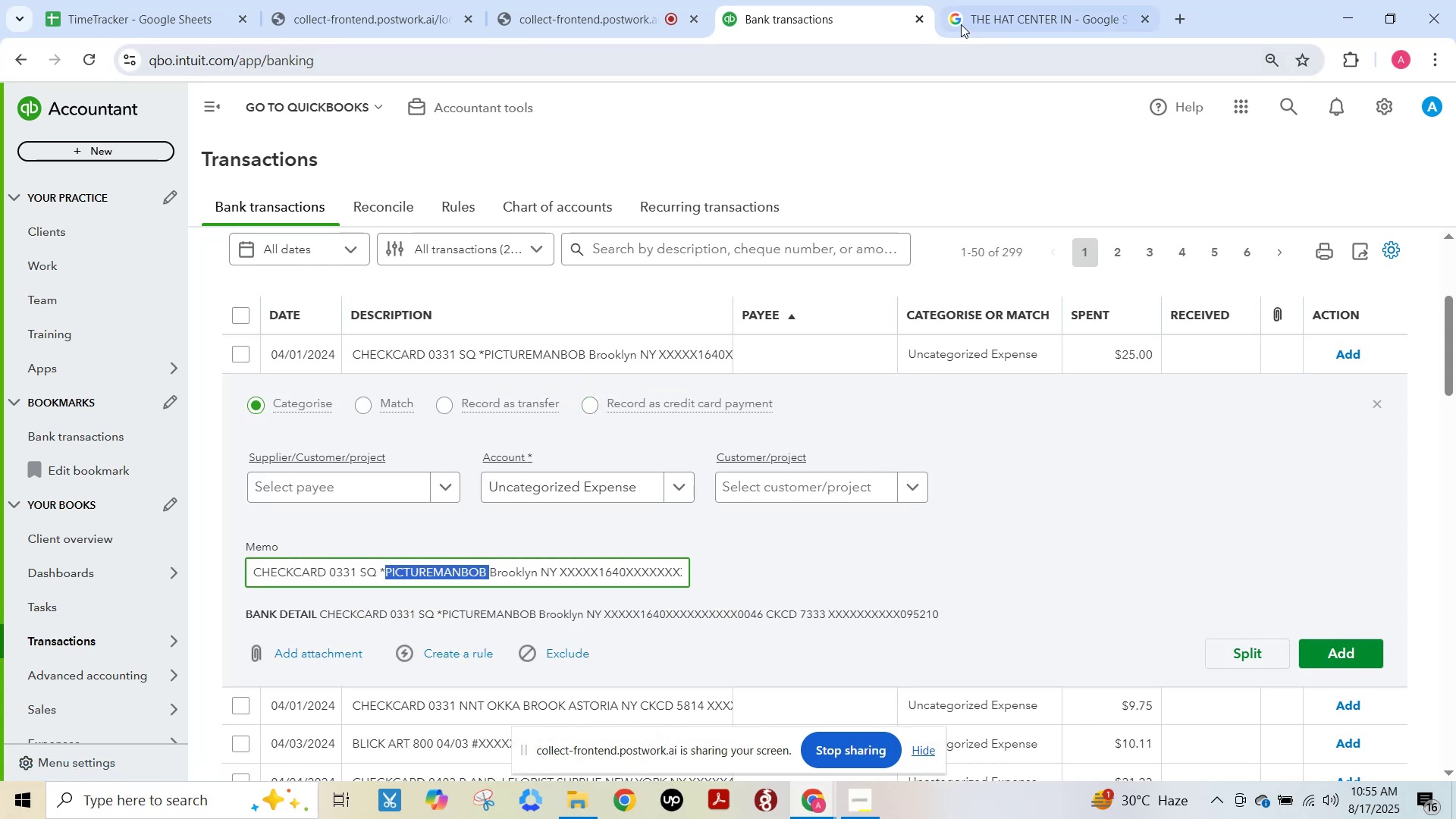 
left_click([1028, 0])
 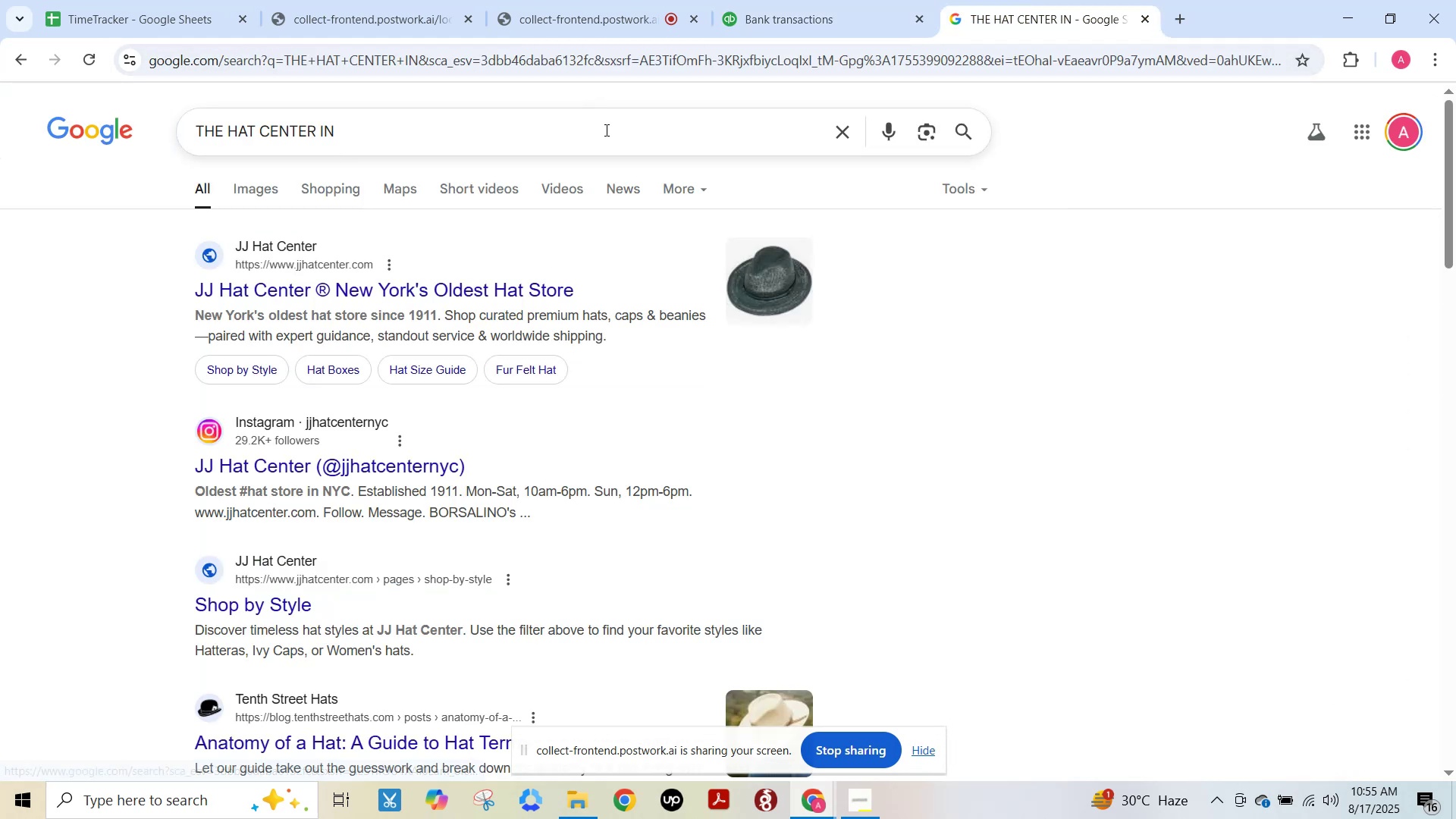 
left_click([605, 130])
 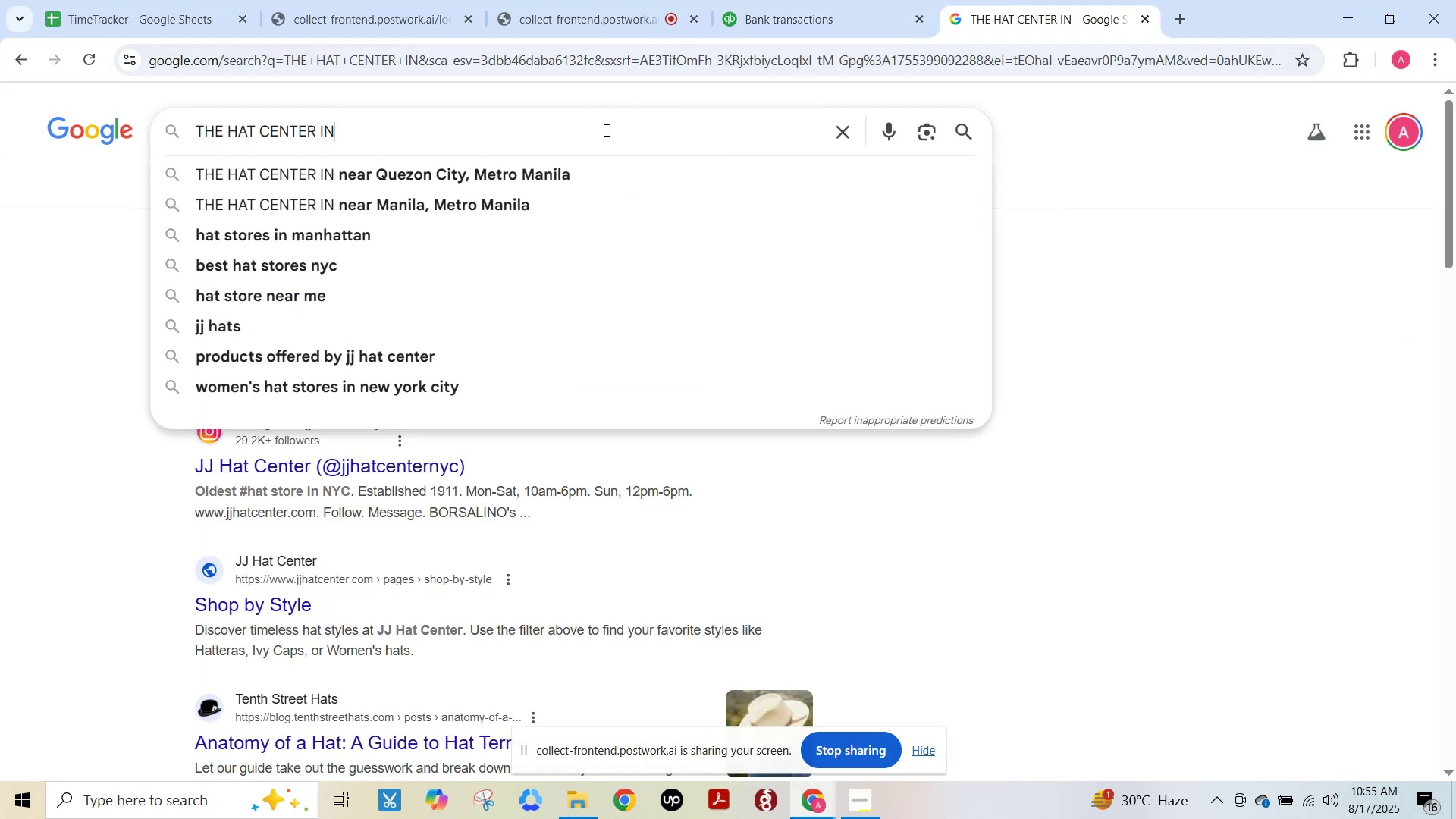 
key(Control+ControlLeft)
 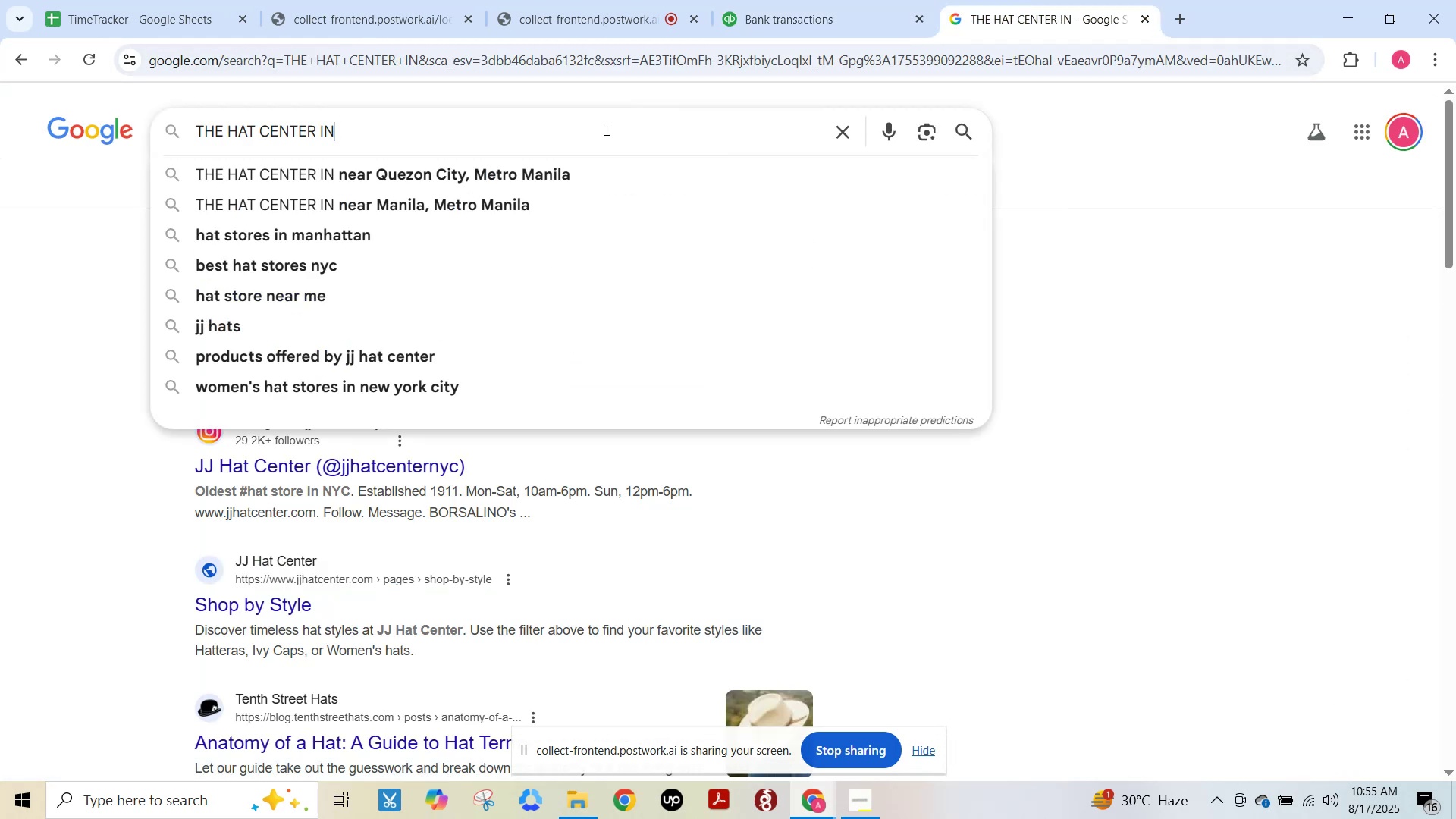 
key(Control+A)
 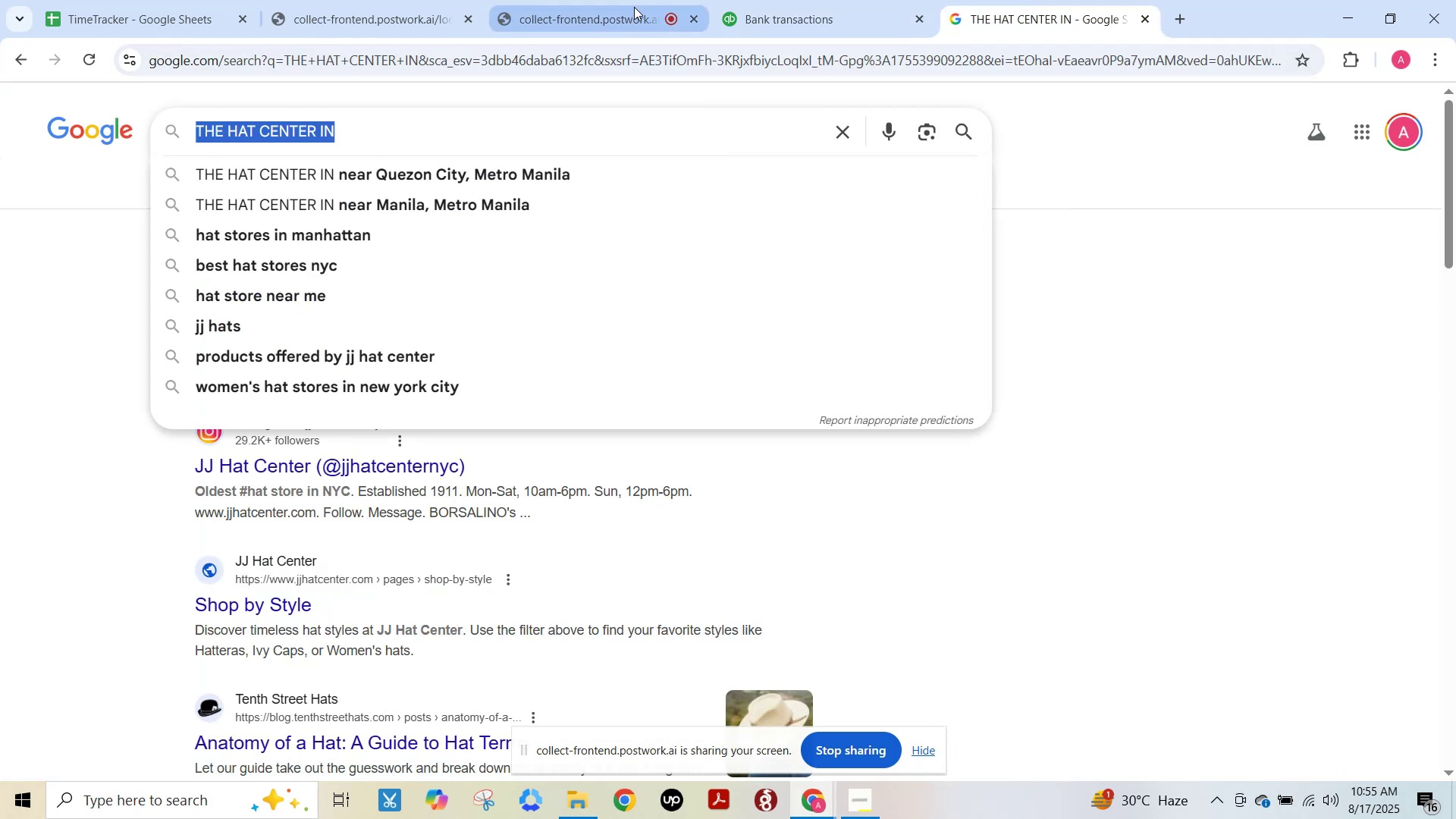 
key(Control+V)
 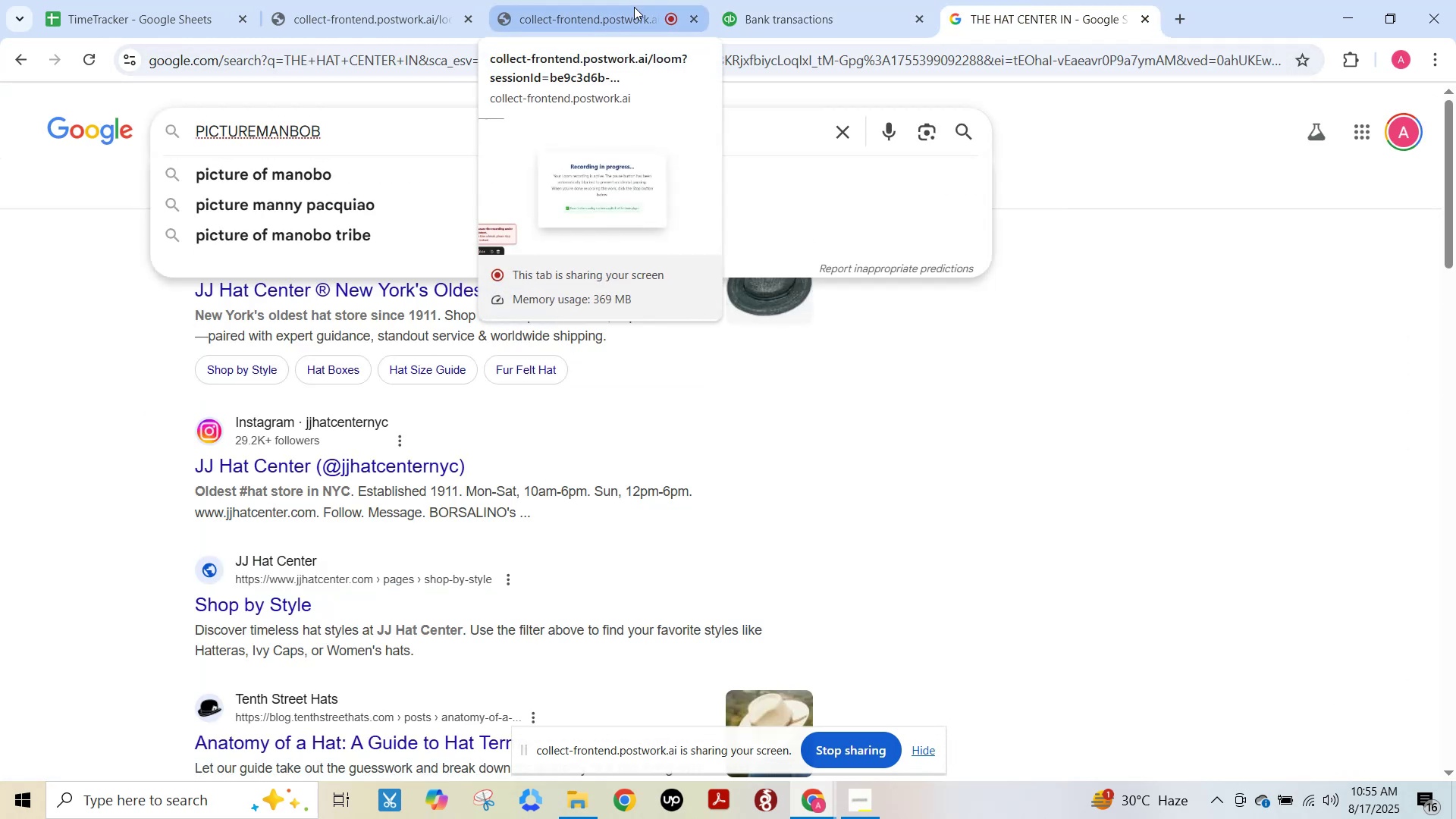 
key(NumpadEnter)
 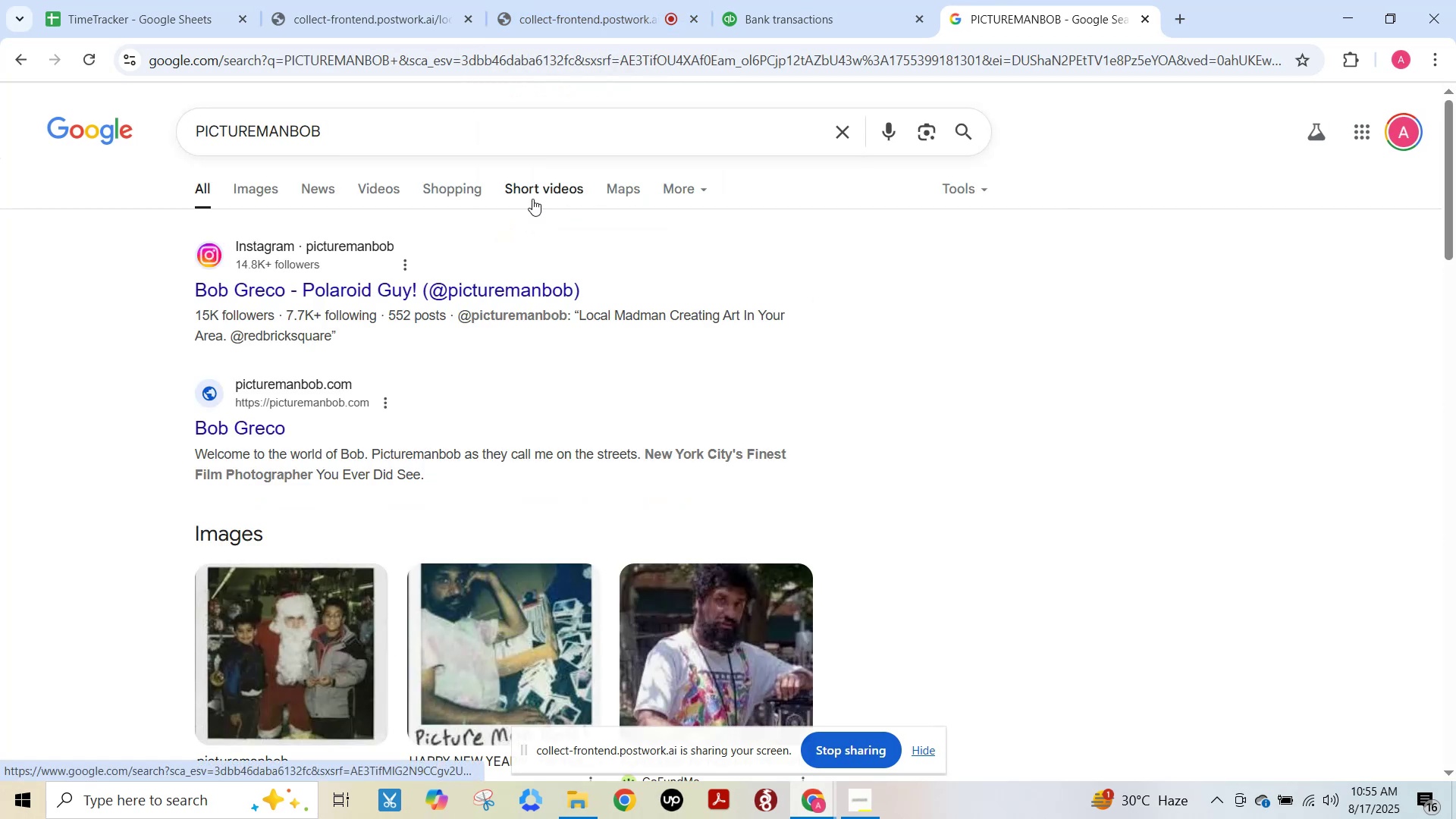 
scroll: coordinate [632, 400], scroll_direction: down, amount: 1.0
 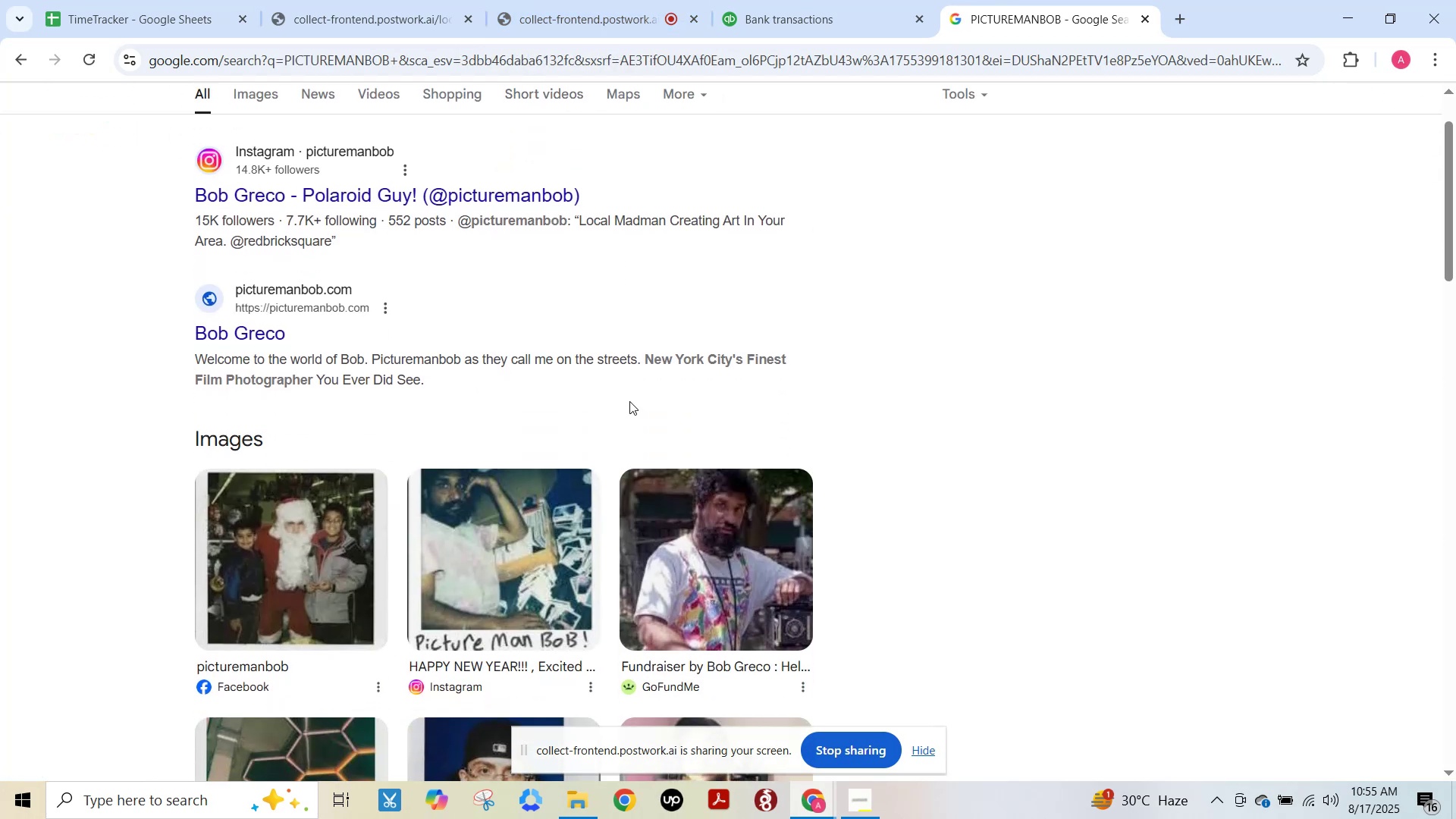 
wait(6.34)
 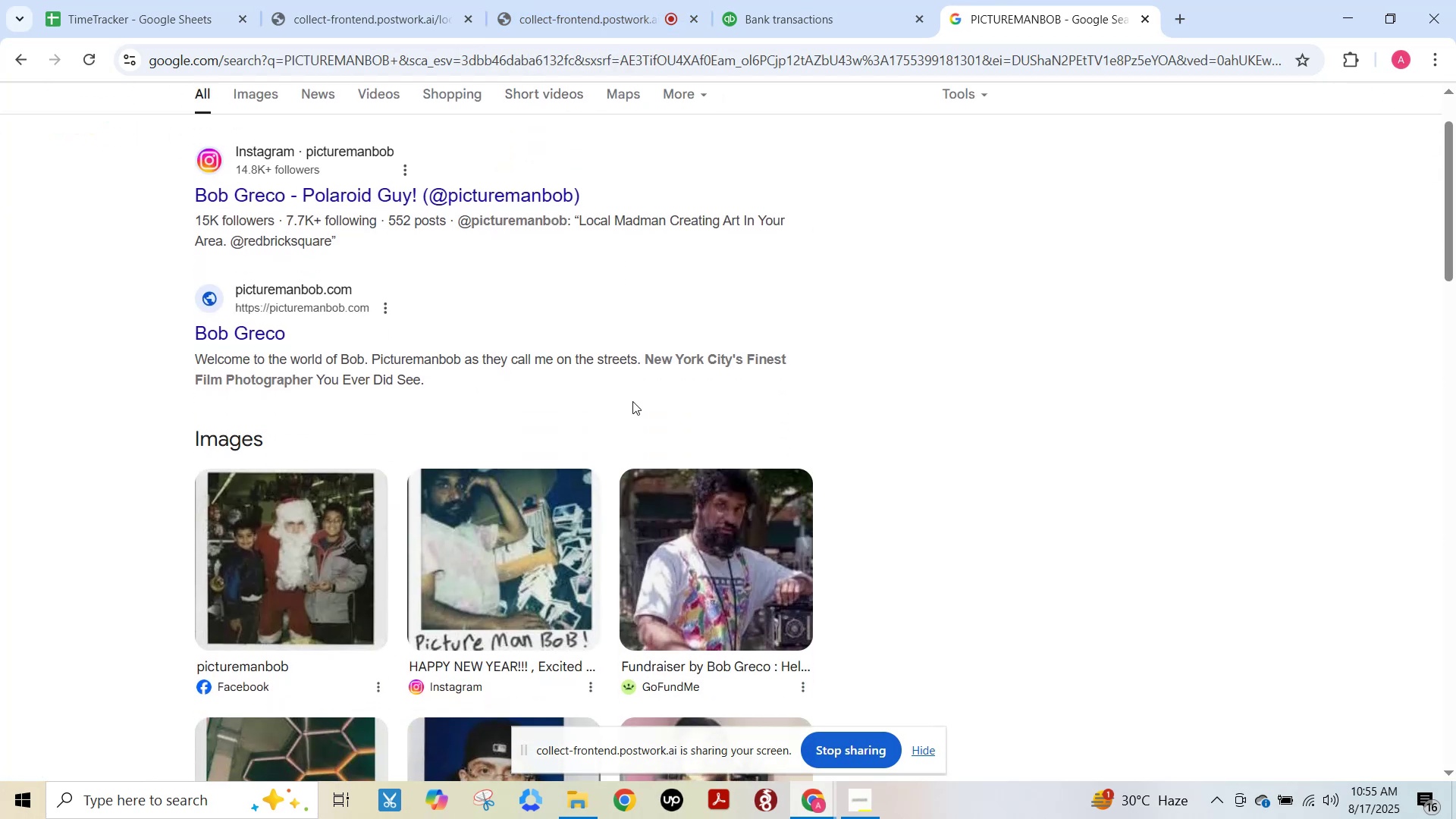 
left_click([871, 0])
 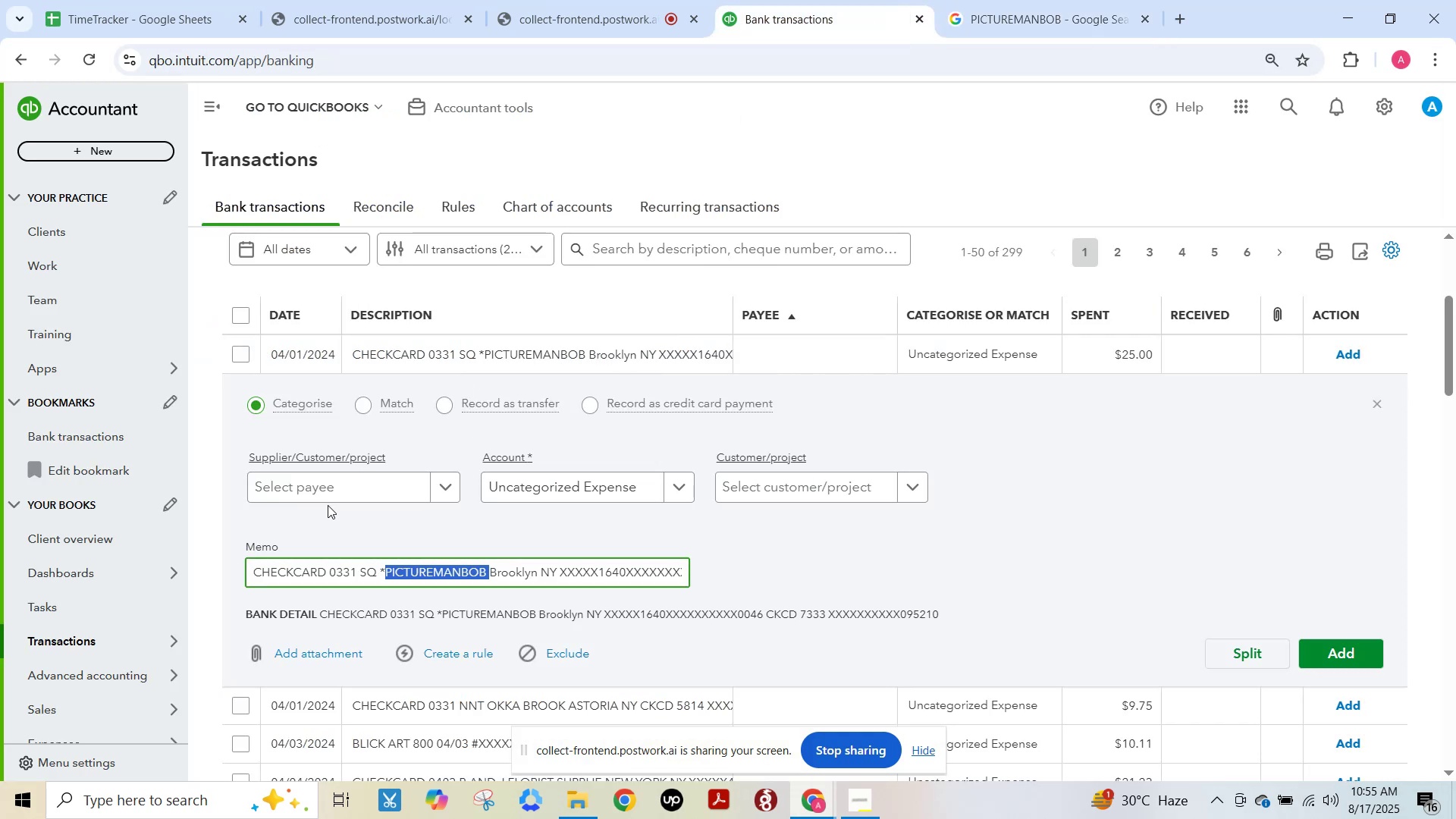 
left_click([318, 478])
 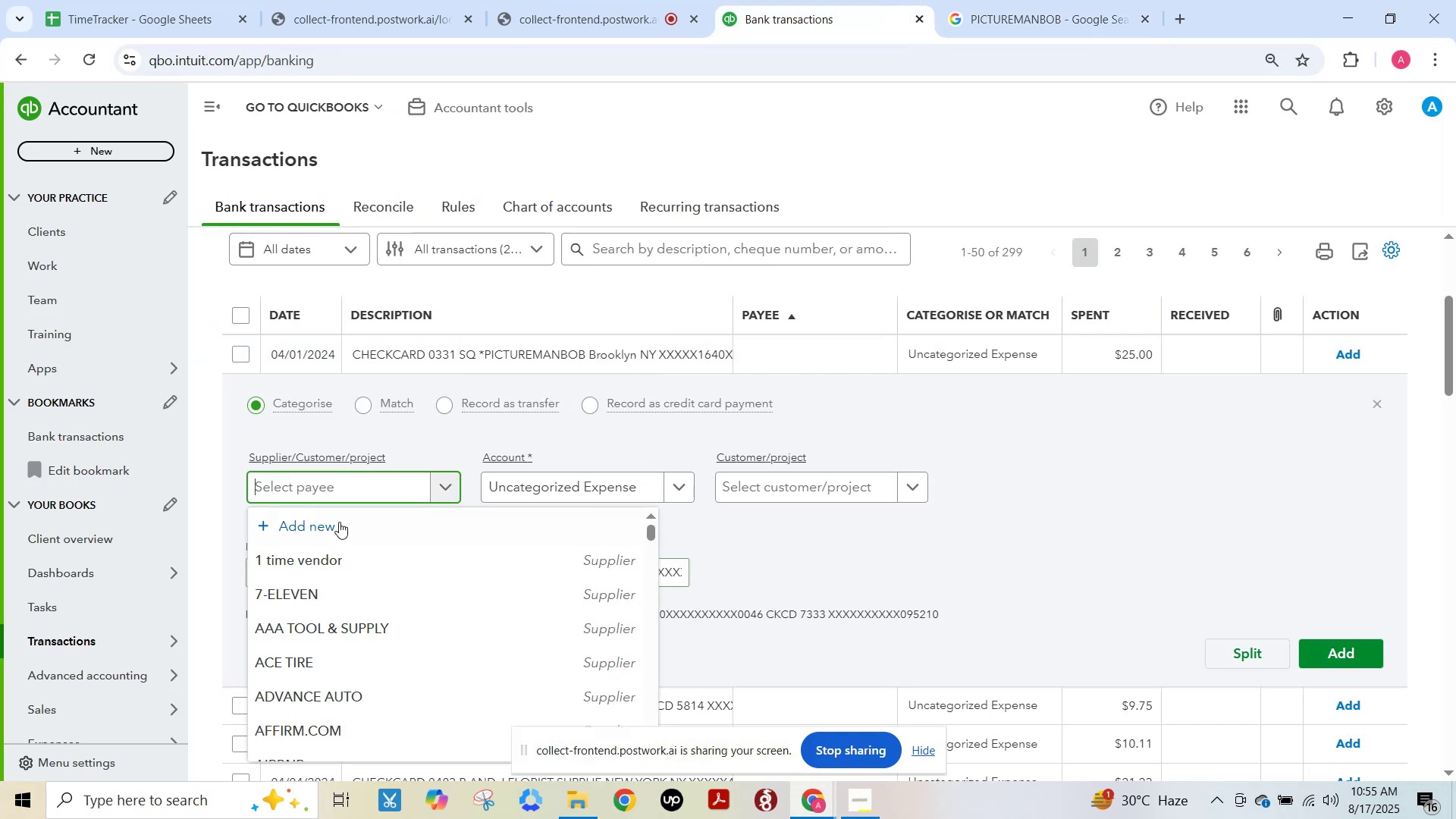 
key(Control+V)
 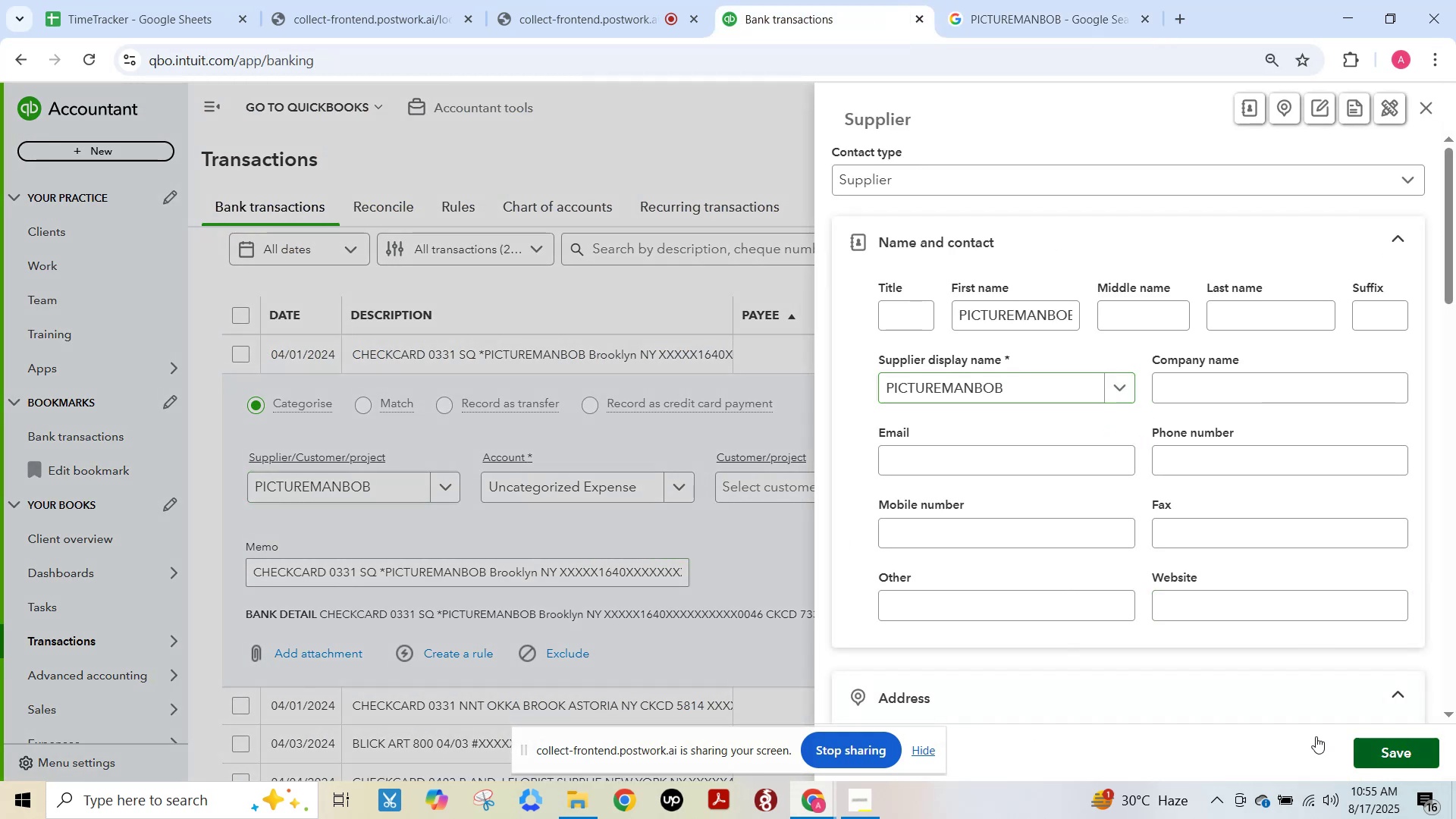 
wait(5.39)
 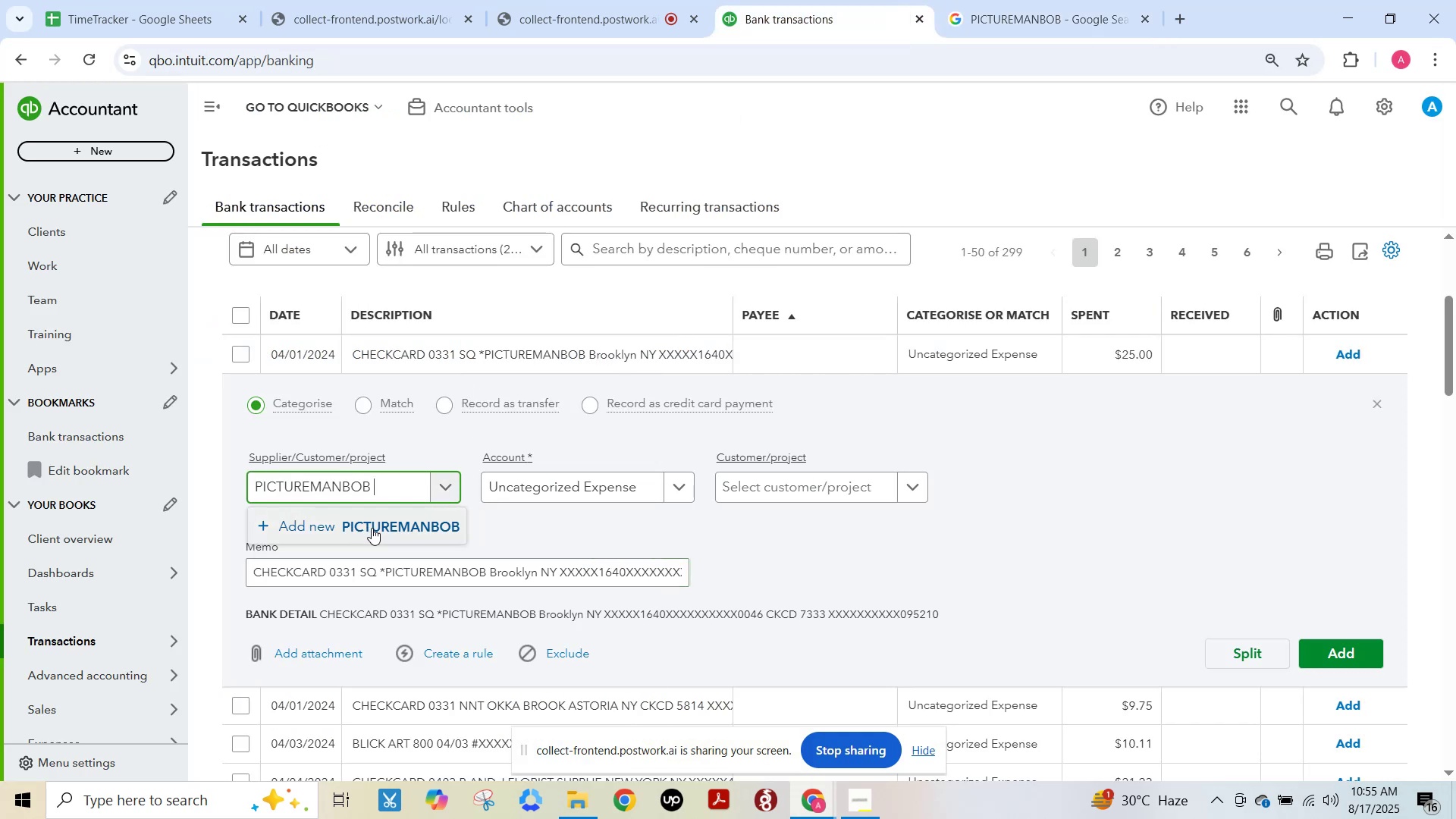 
left_click([535, 494])
 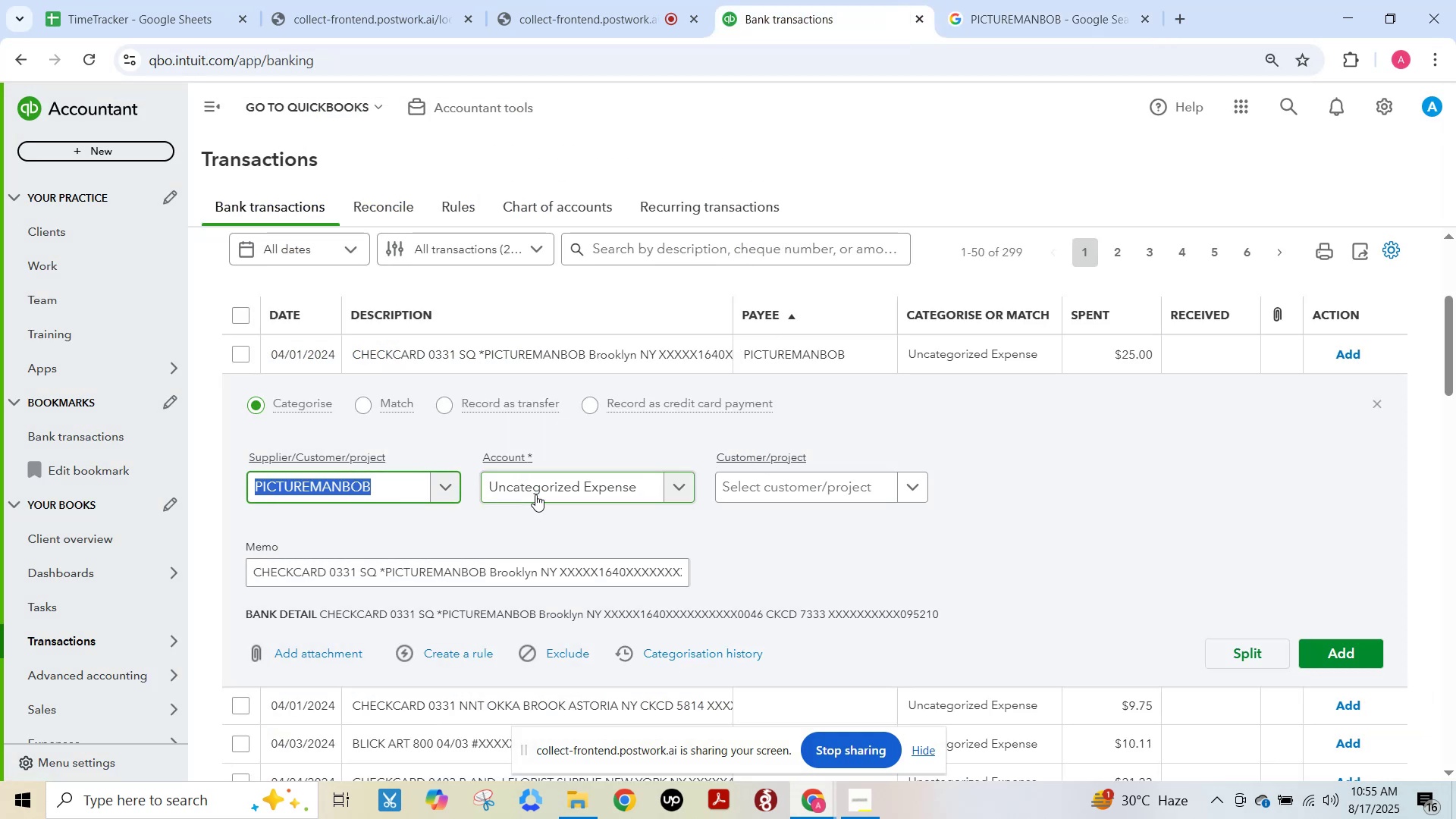 
left_click([535, 494])
 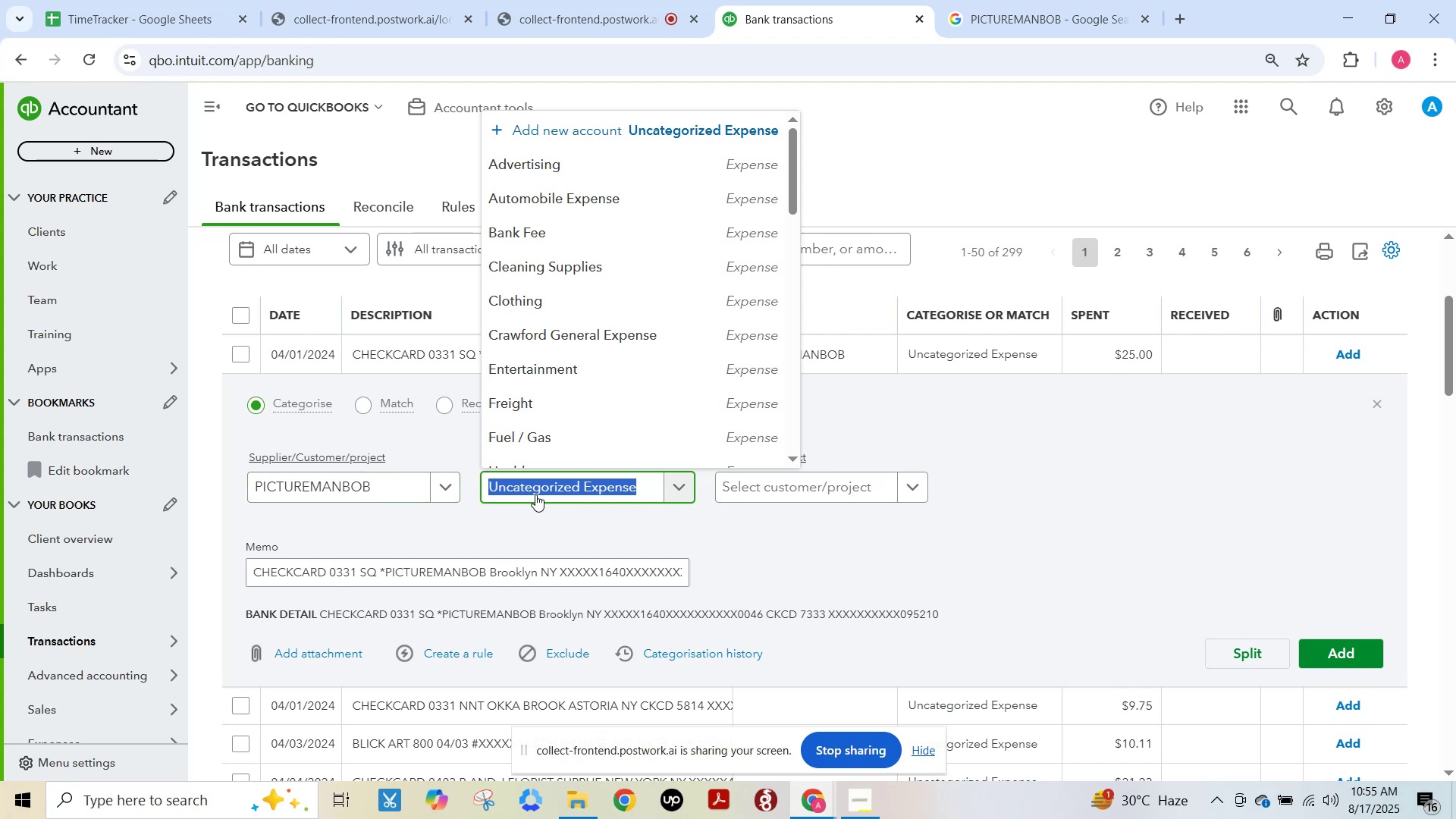 
type(adv)
 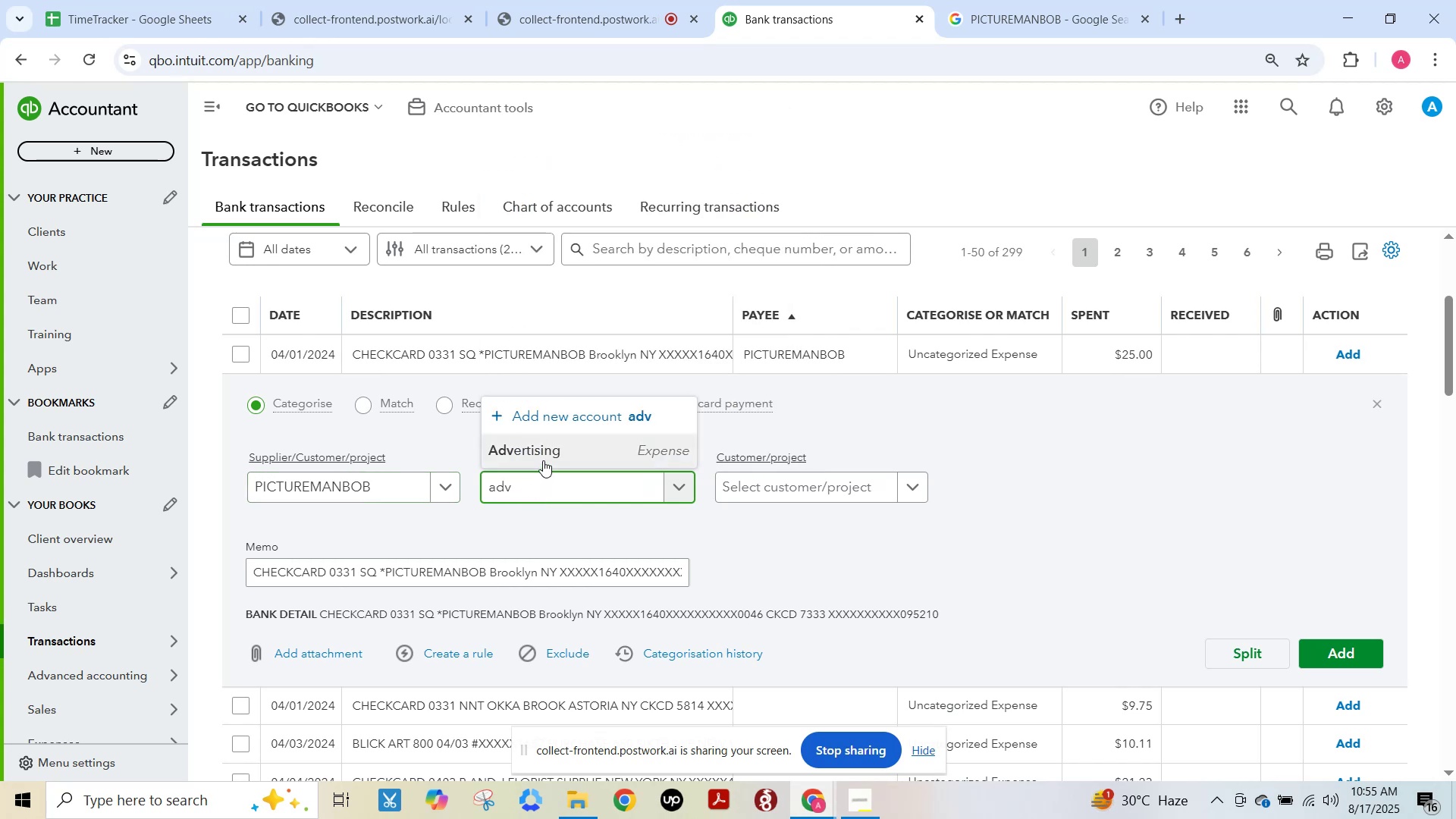 
left_click([550, 444])
 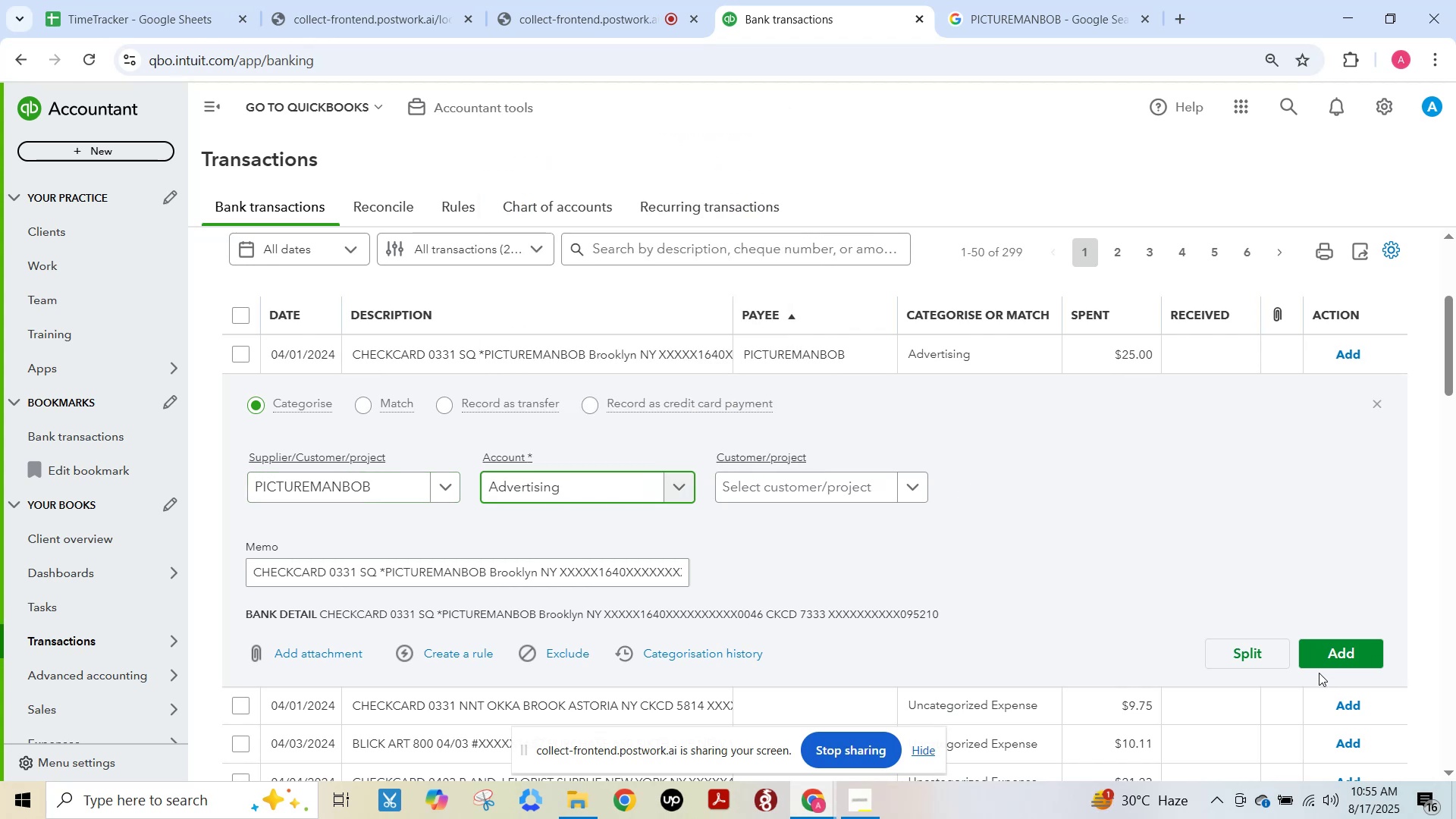 
left_click([1321, 659])
 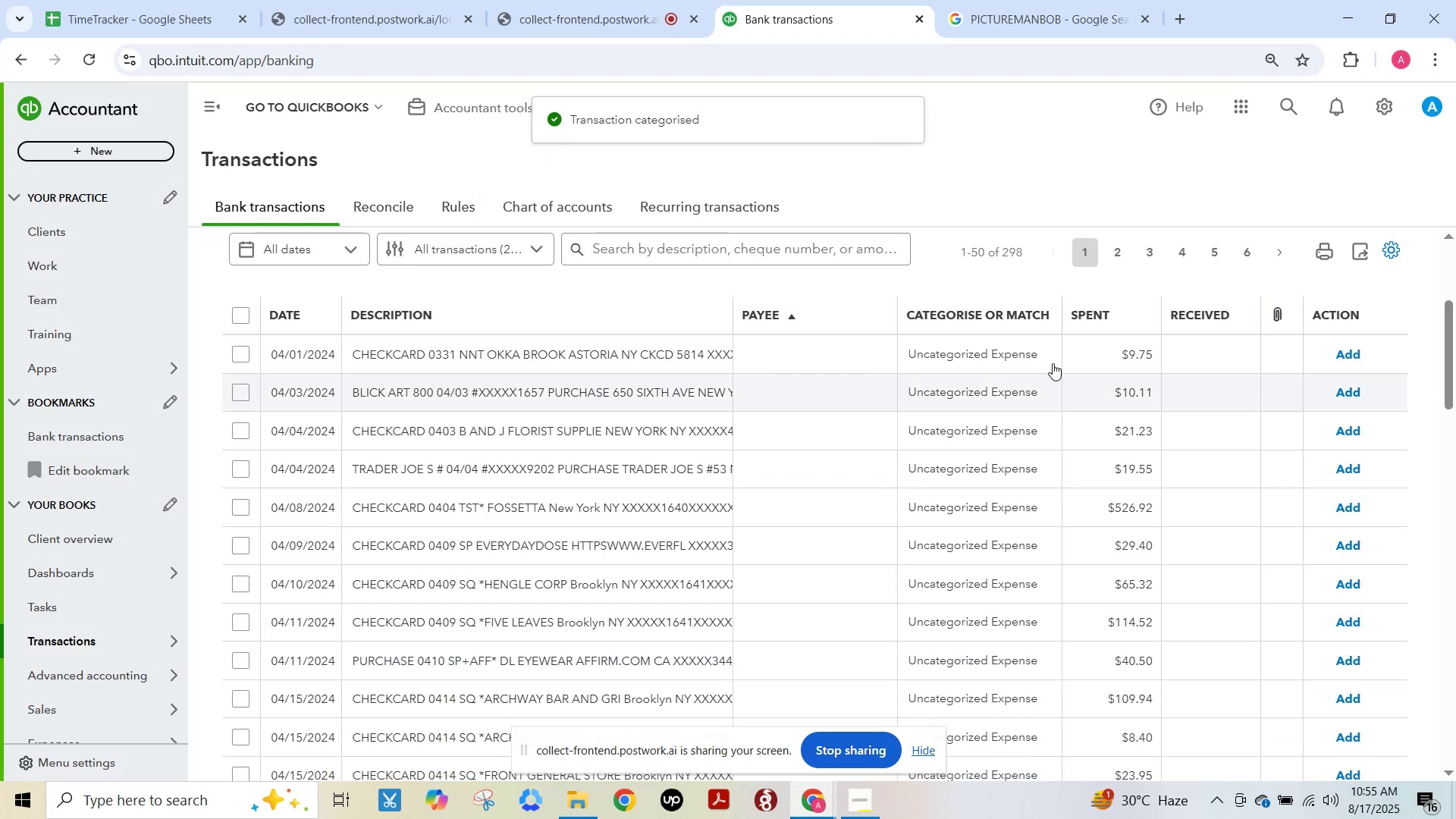 
wait(5.42)
 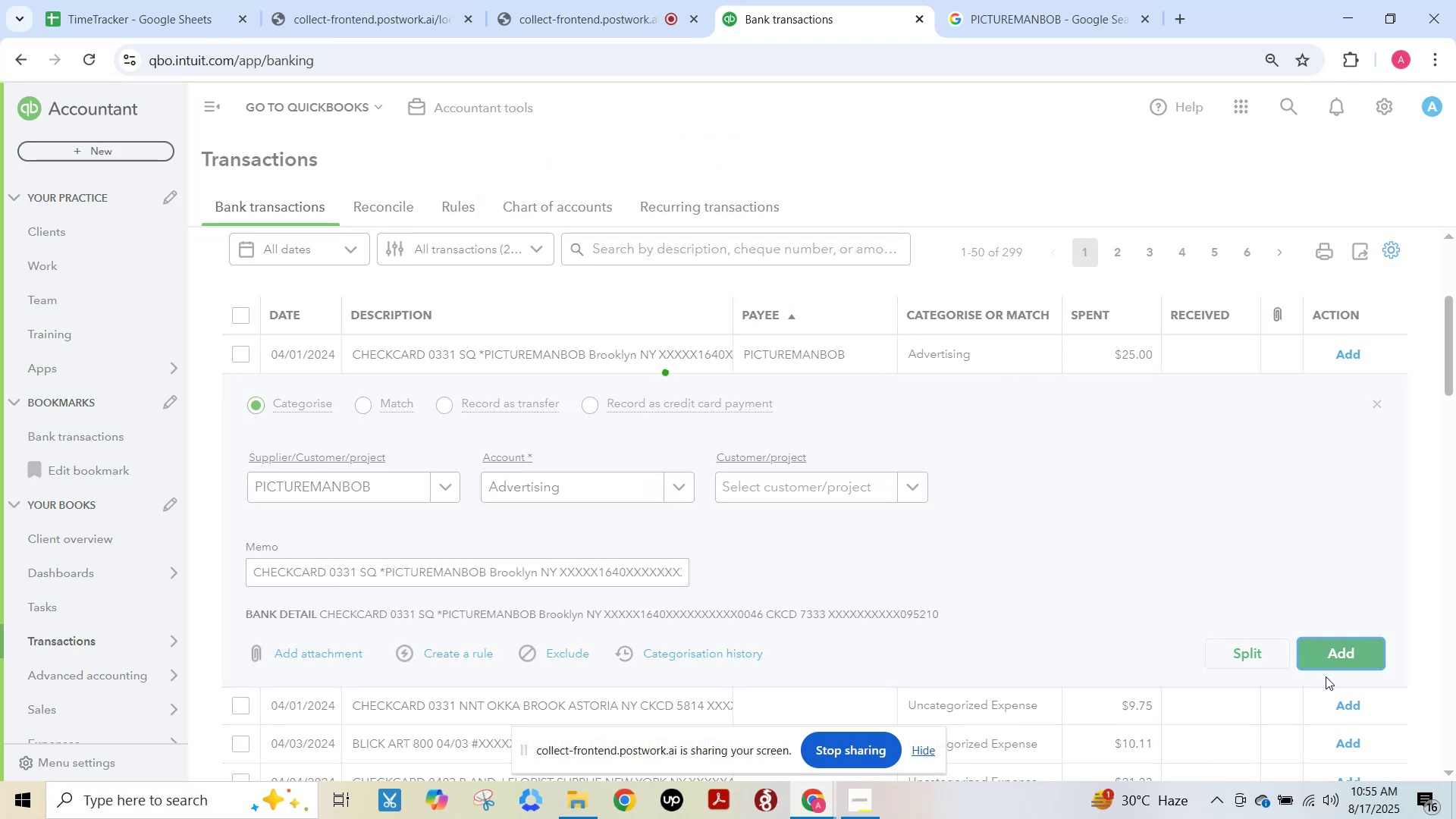 
left_click([567, 365])
 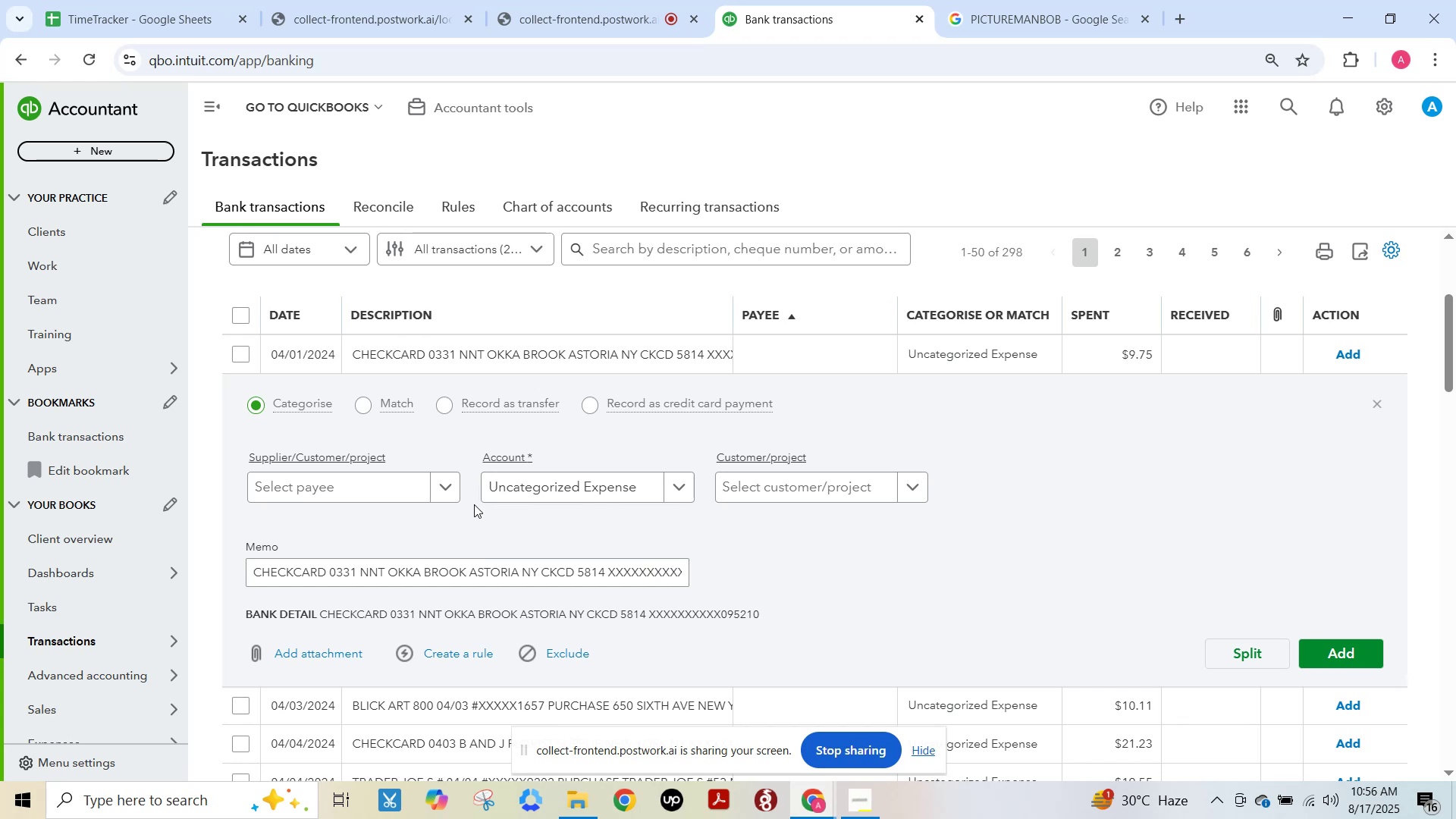 
wait(40.53)
 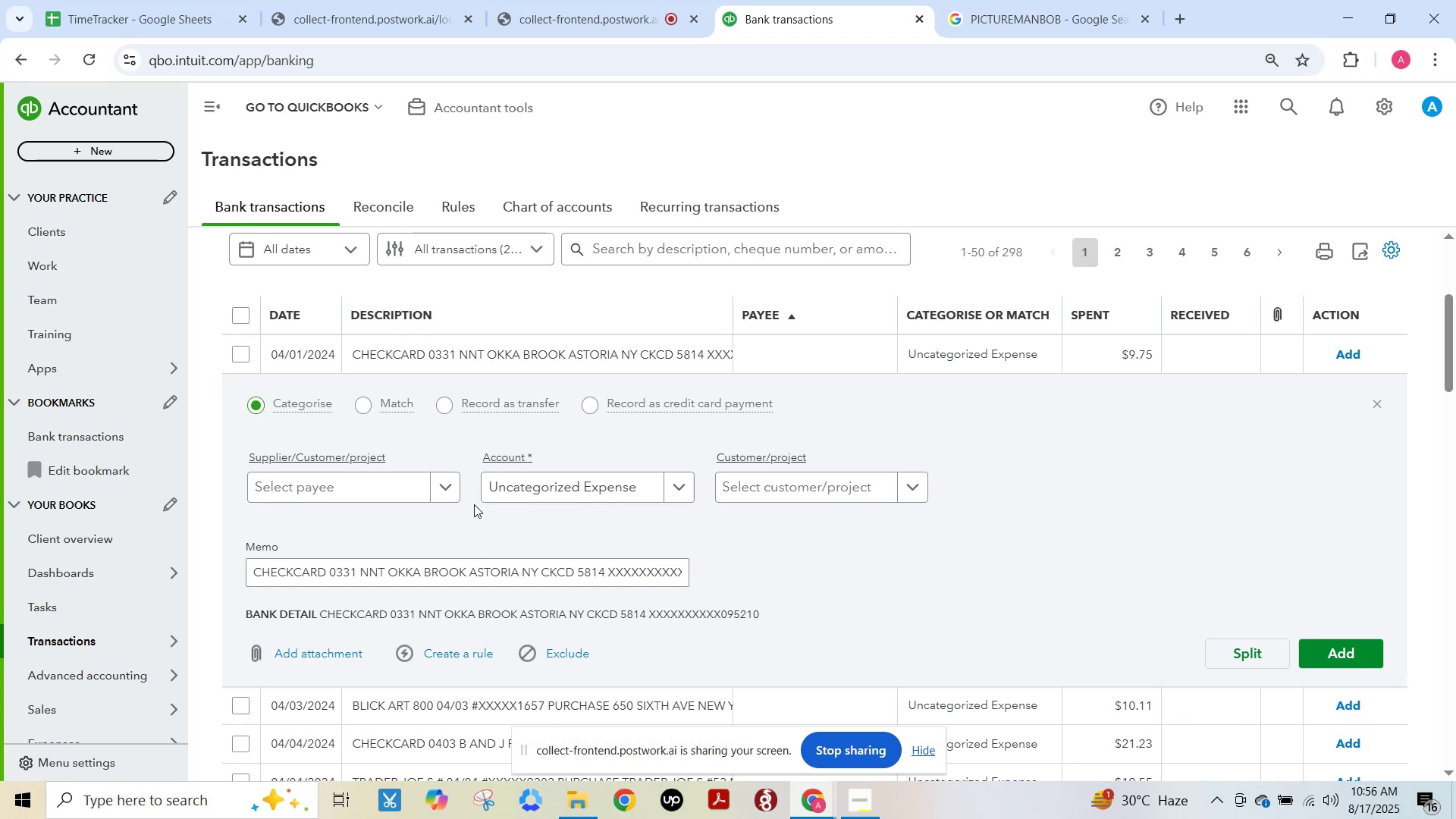 
left_click([1414, 625])
 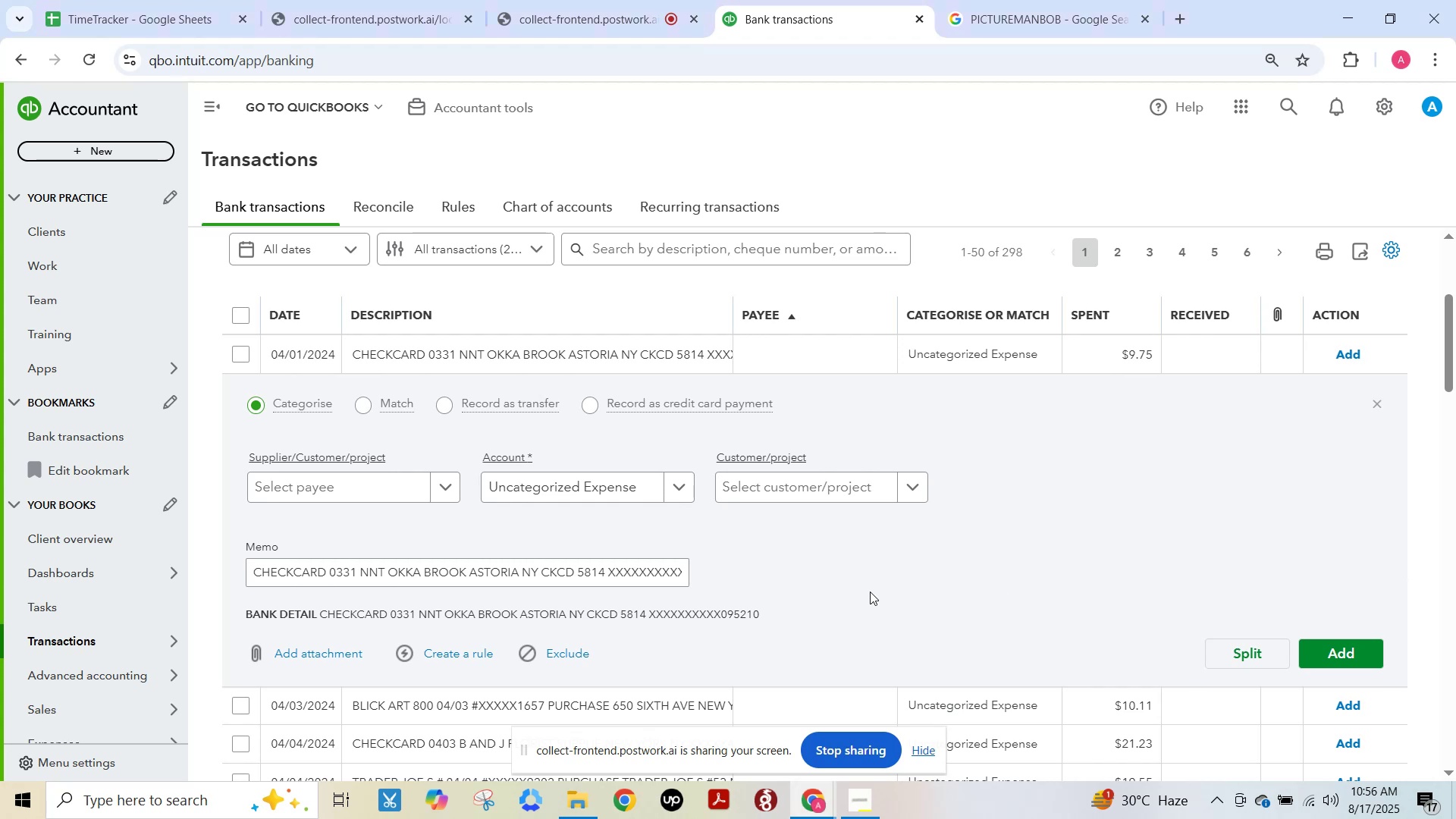 
scroll: coordinate [870, 592], scroll_direction: down, amount: 1.0
 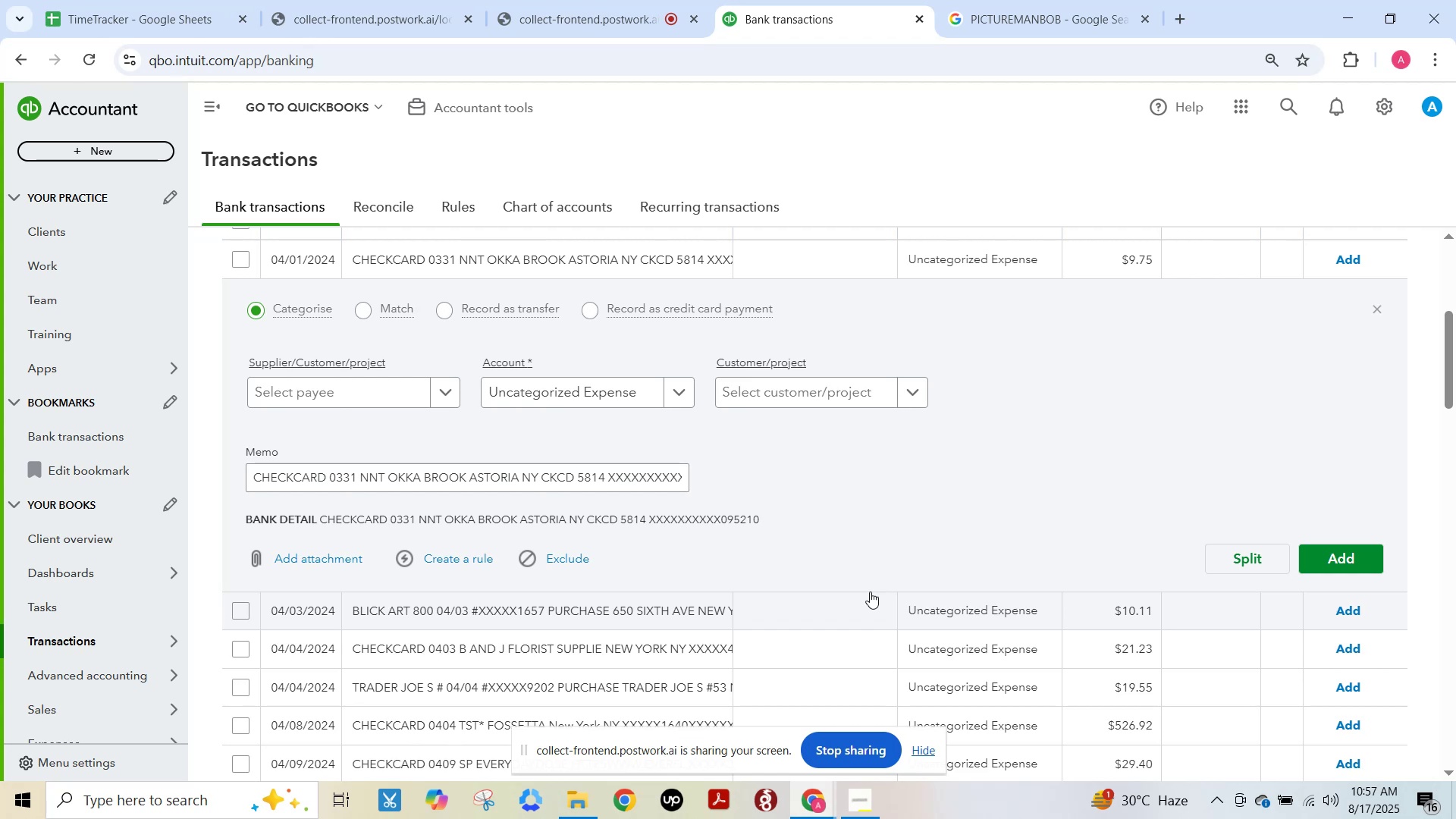 
wait(81.37)
 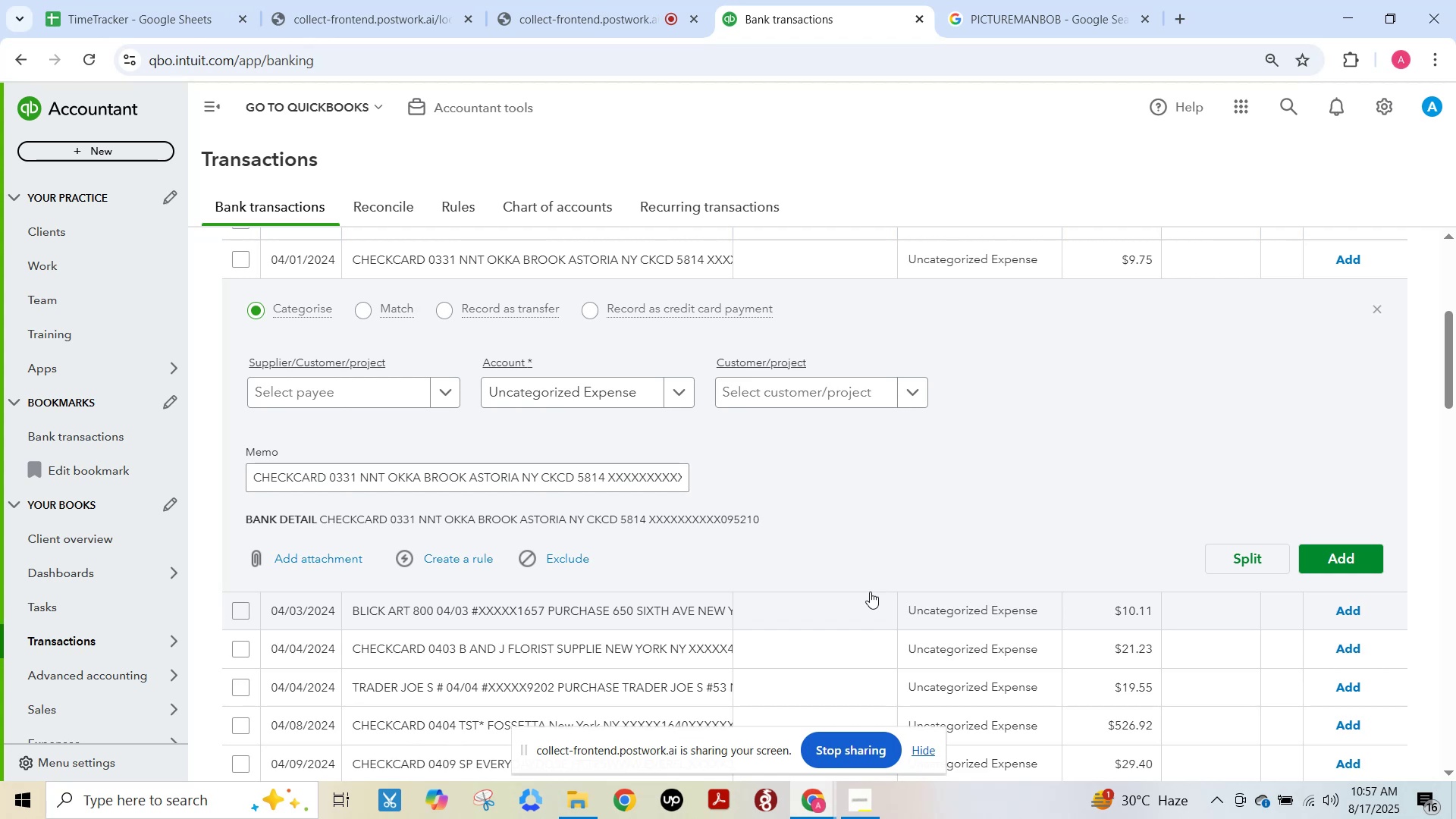 
left_click([463, 613])
 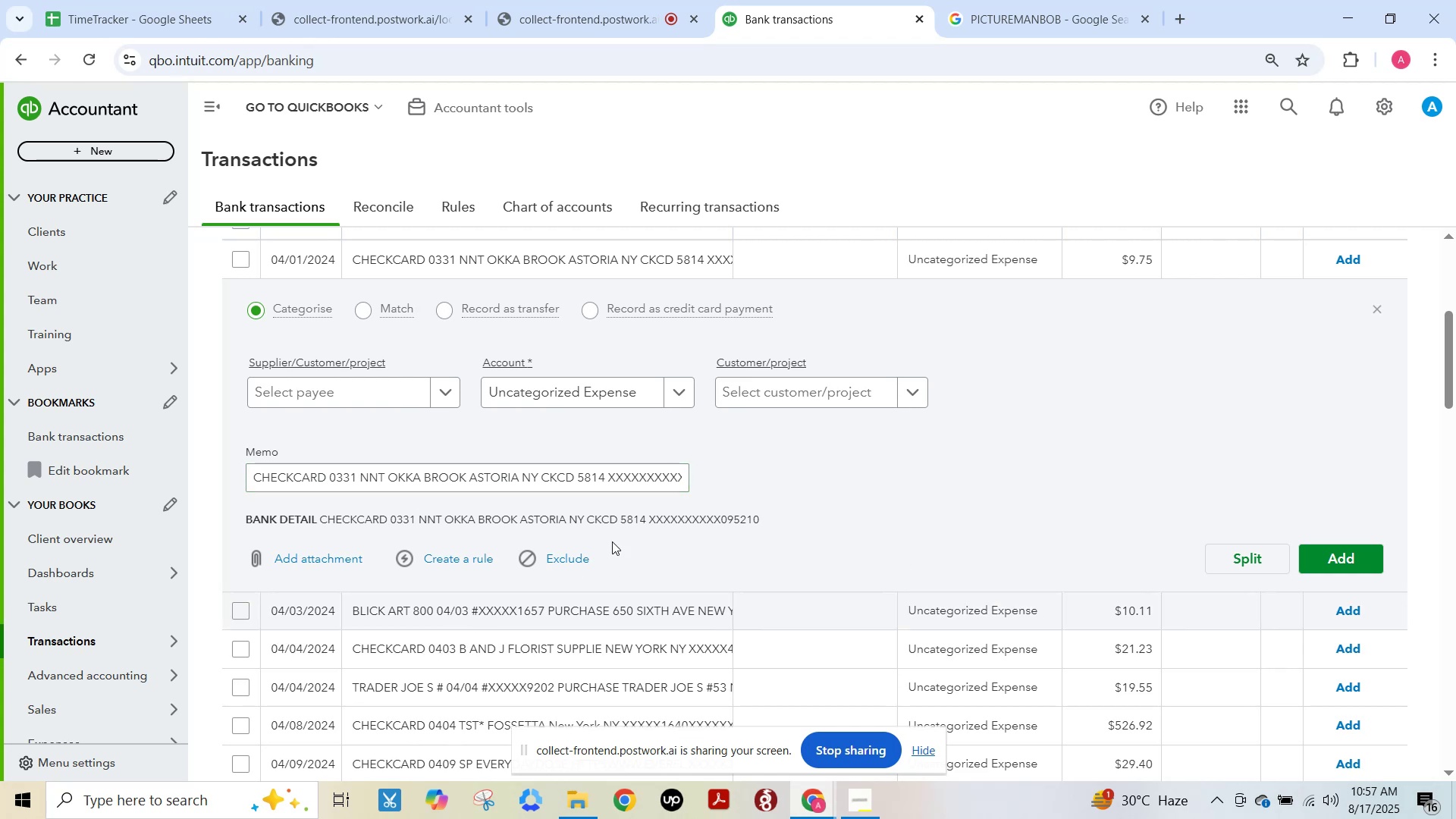 
scroll: coordinate [623, 548], scroll_direction: down, amount: 4.0
 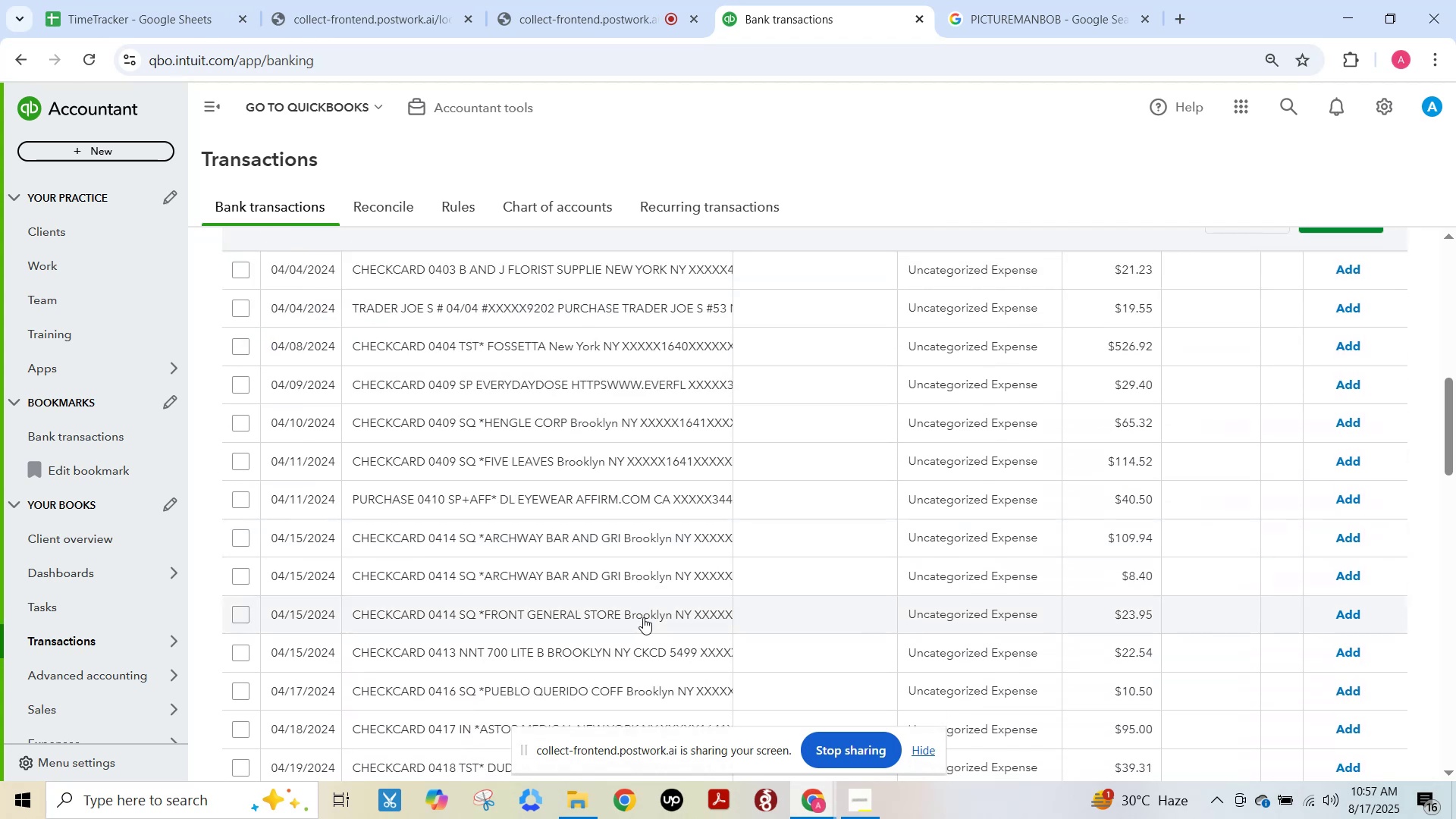 
scroll: coordinate [686, 614], scroll_direction: up, amount: 4.0
 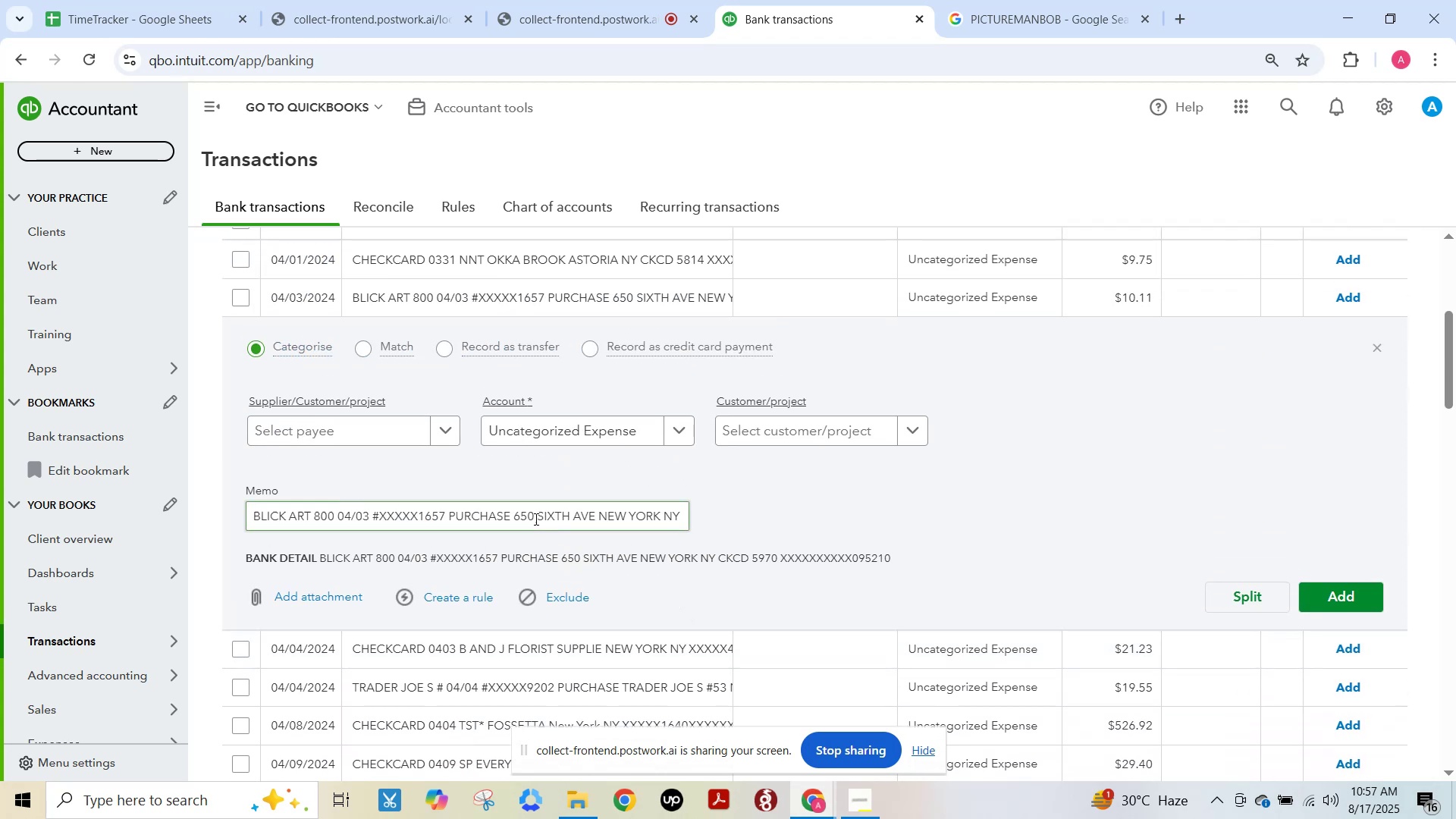 
left_click_drag(start_coordinate=[308, 517], to_coordinate=[184, 521])
 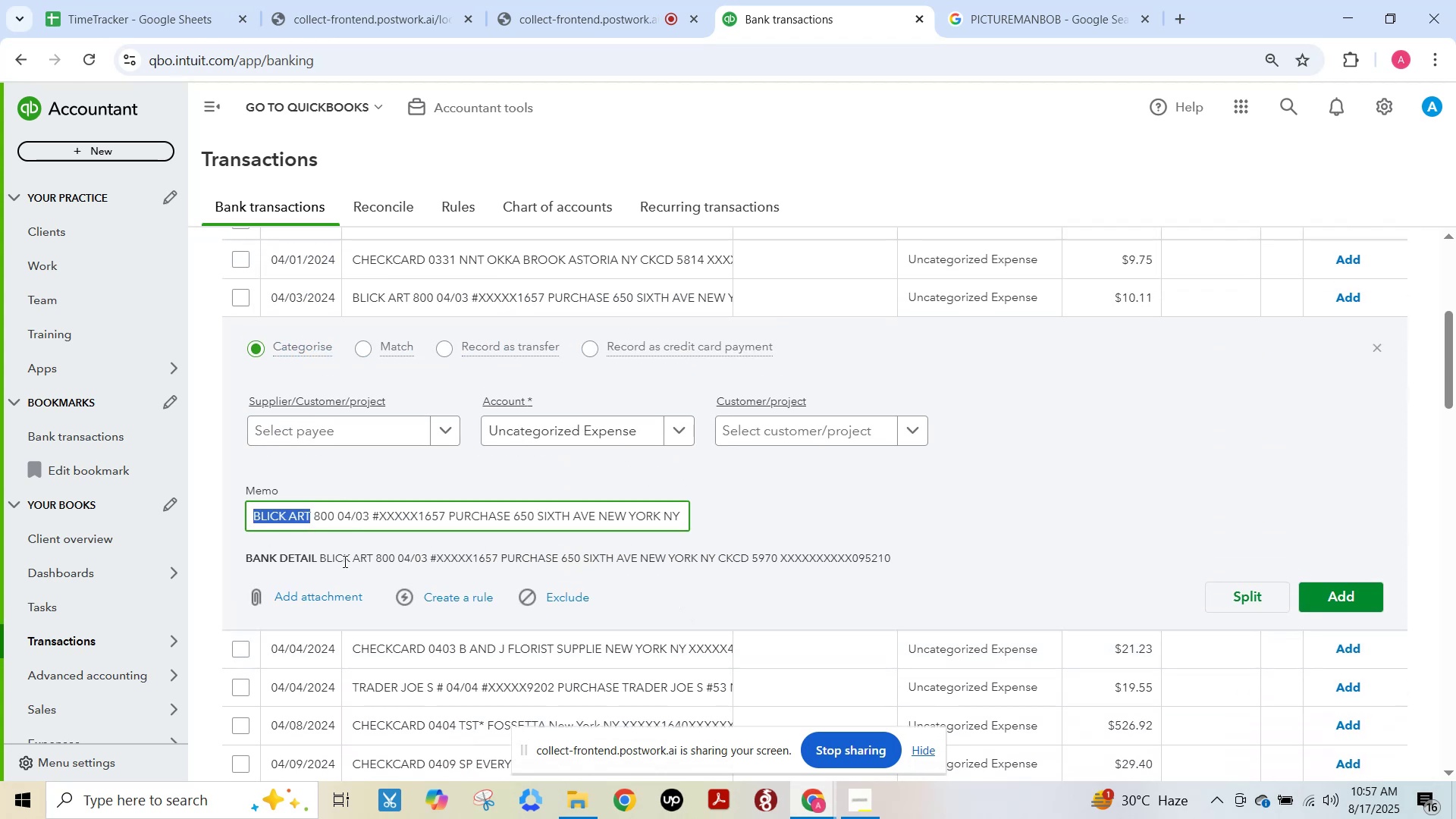 
key(Control+C)
 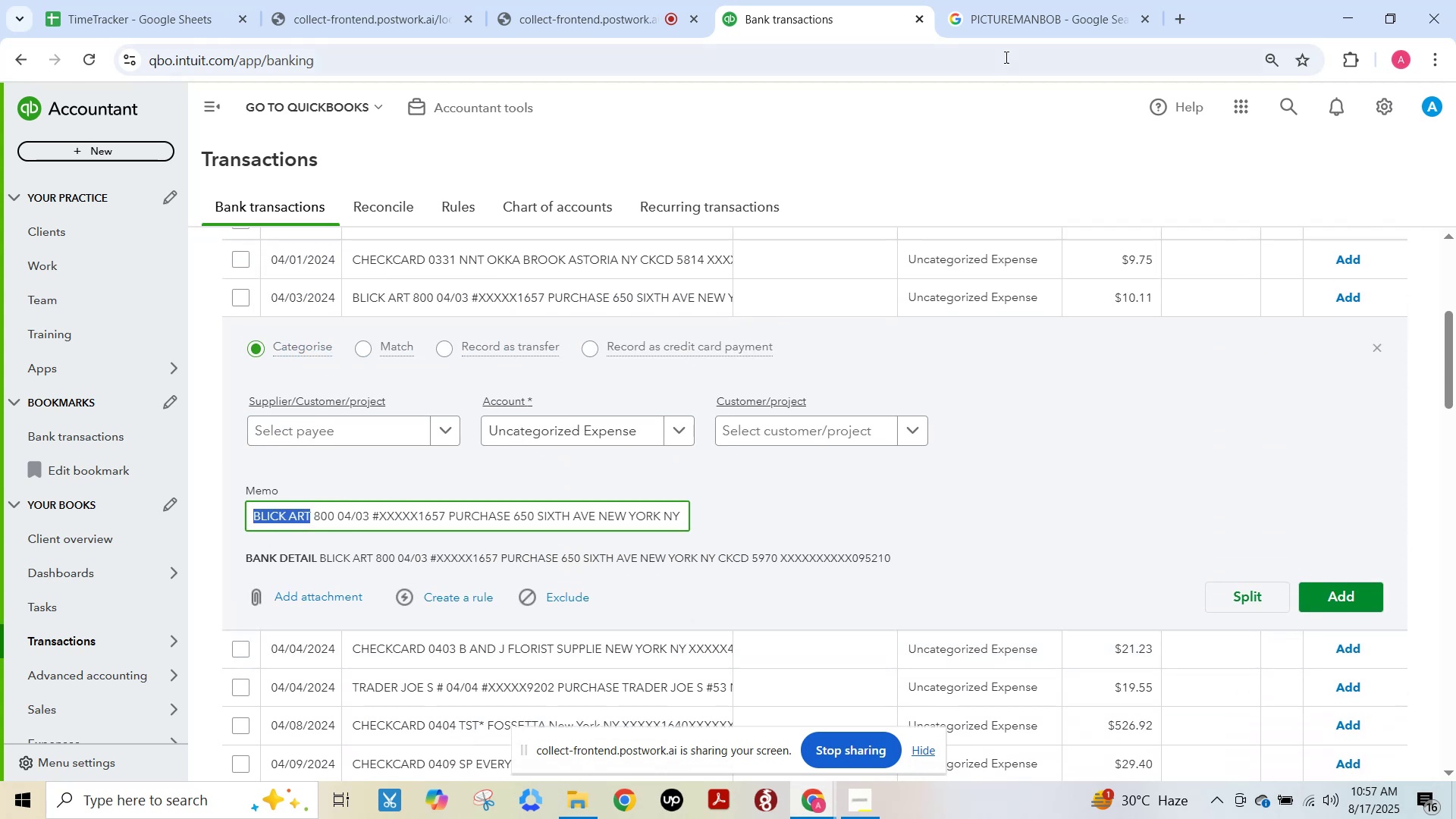 
left_click([1009, 18])
 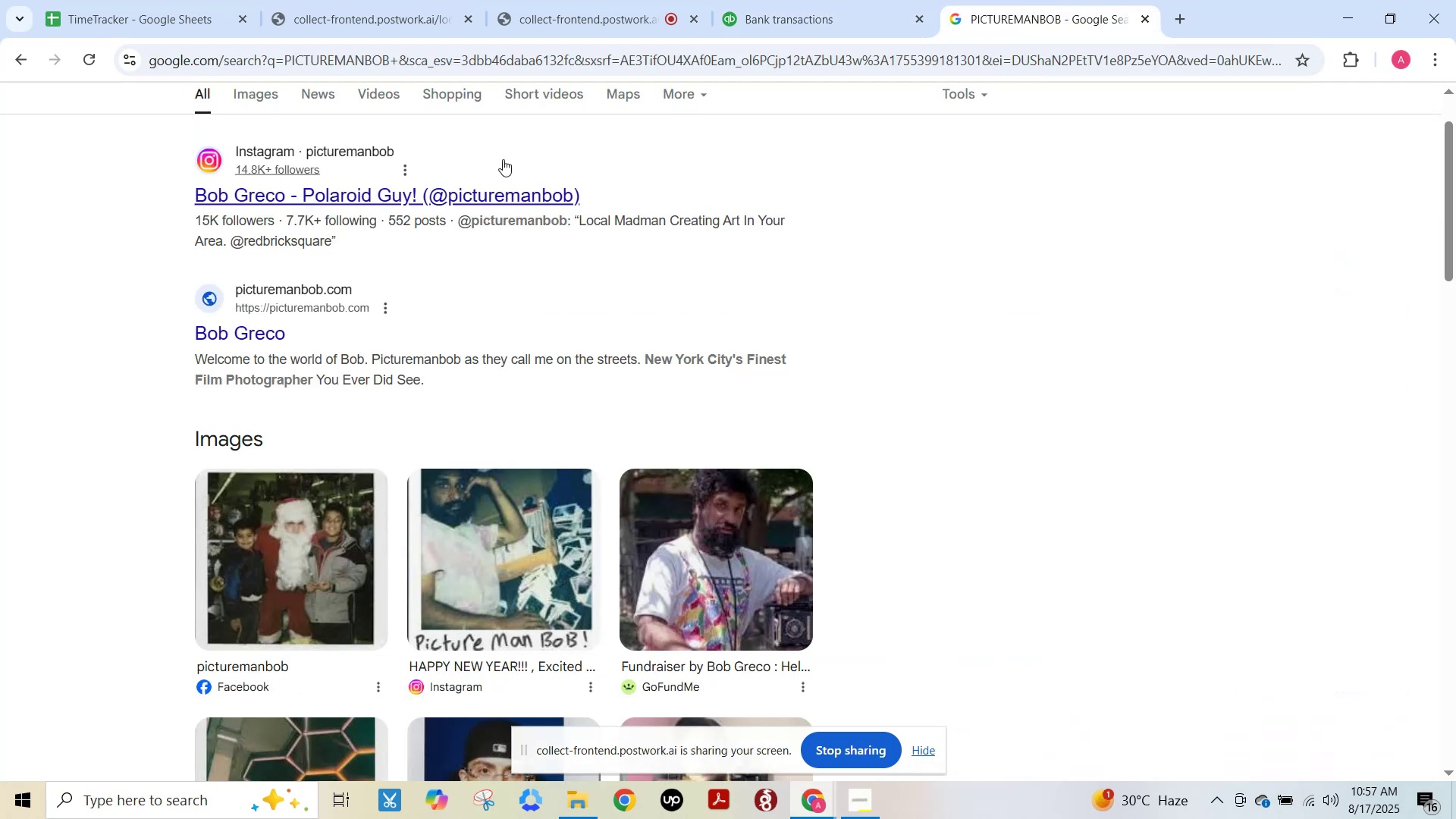 
scroll: coordinate [616, 318], scroll_direction: up, amount: 6.0
 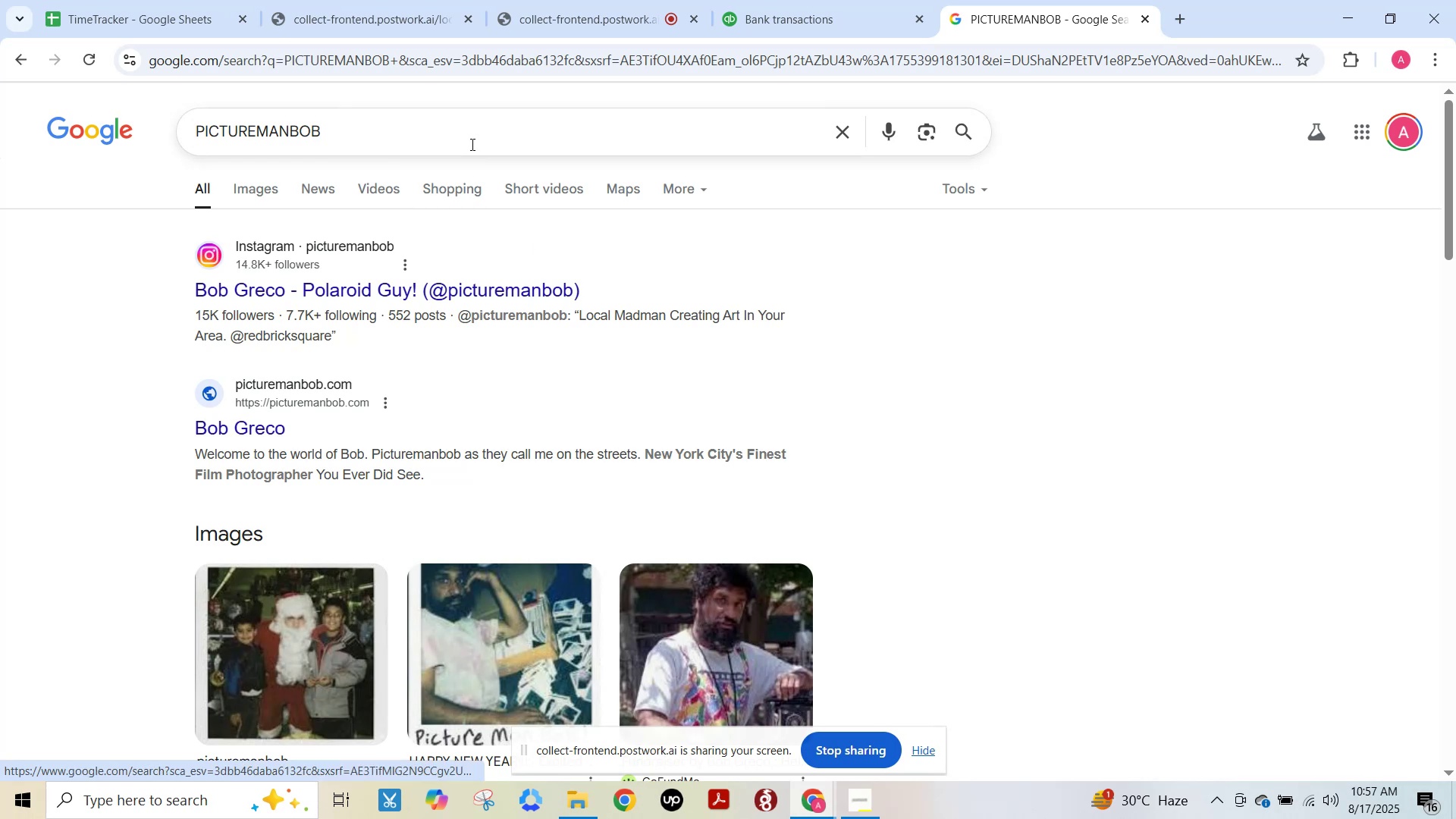 
left_click([469, 143])
 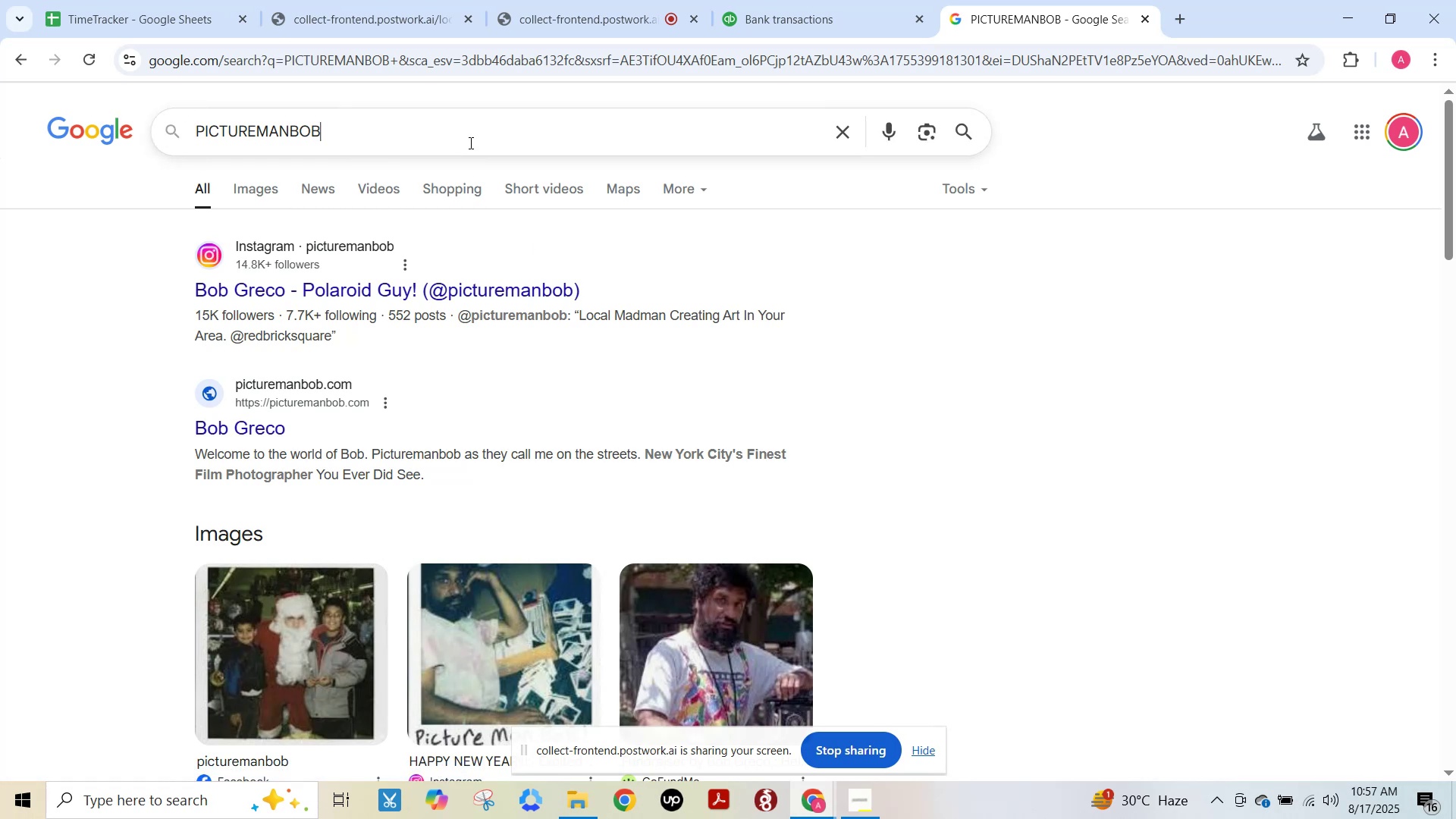 
key(Control+A)
 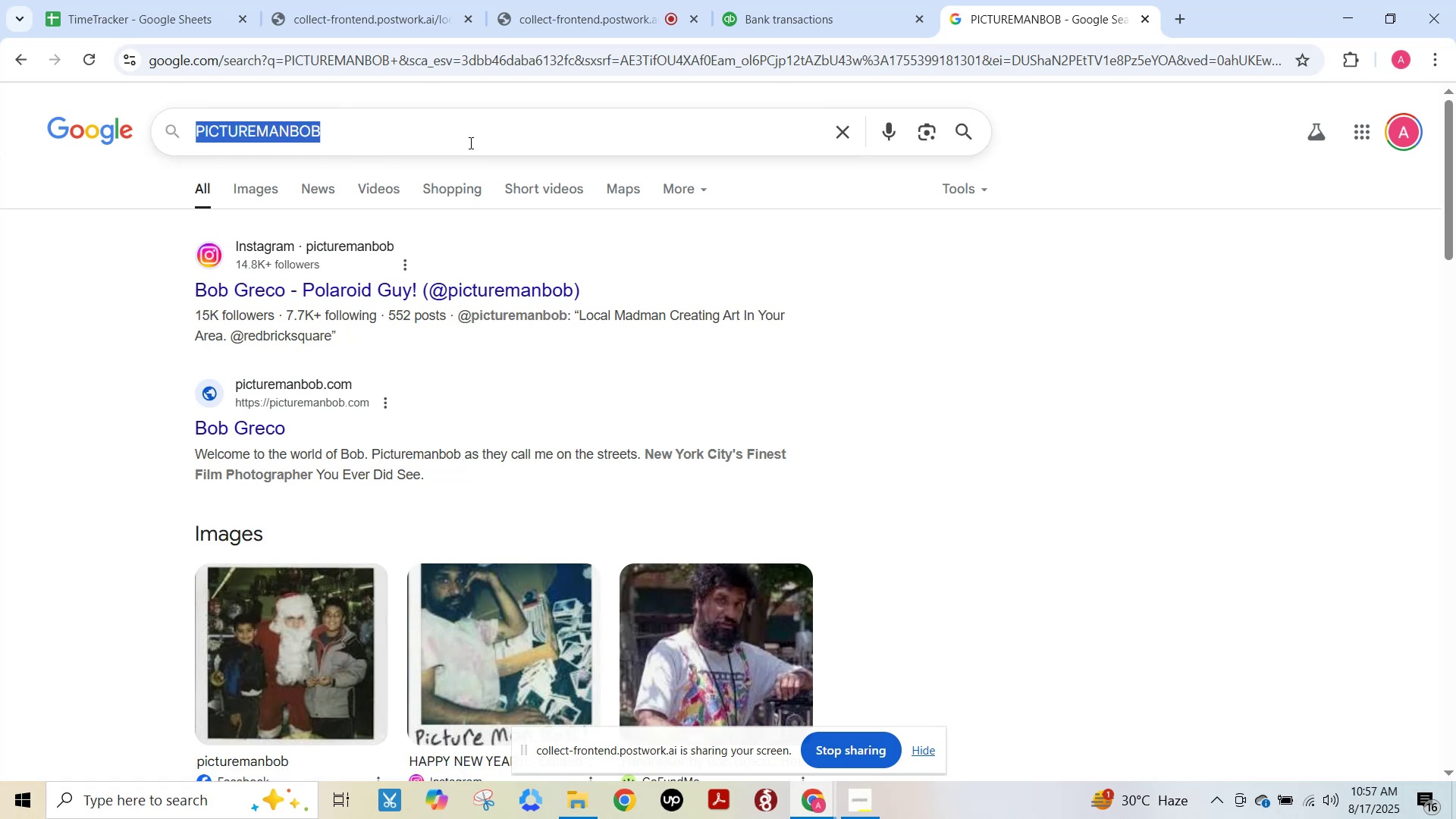 
key(Control+V)
 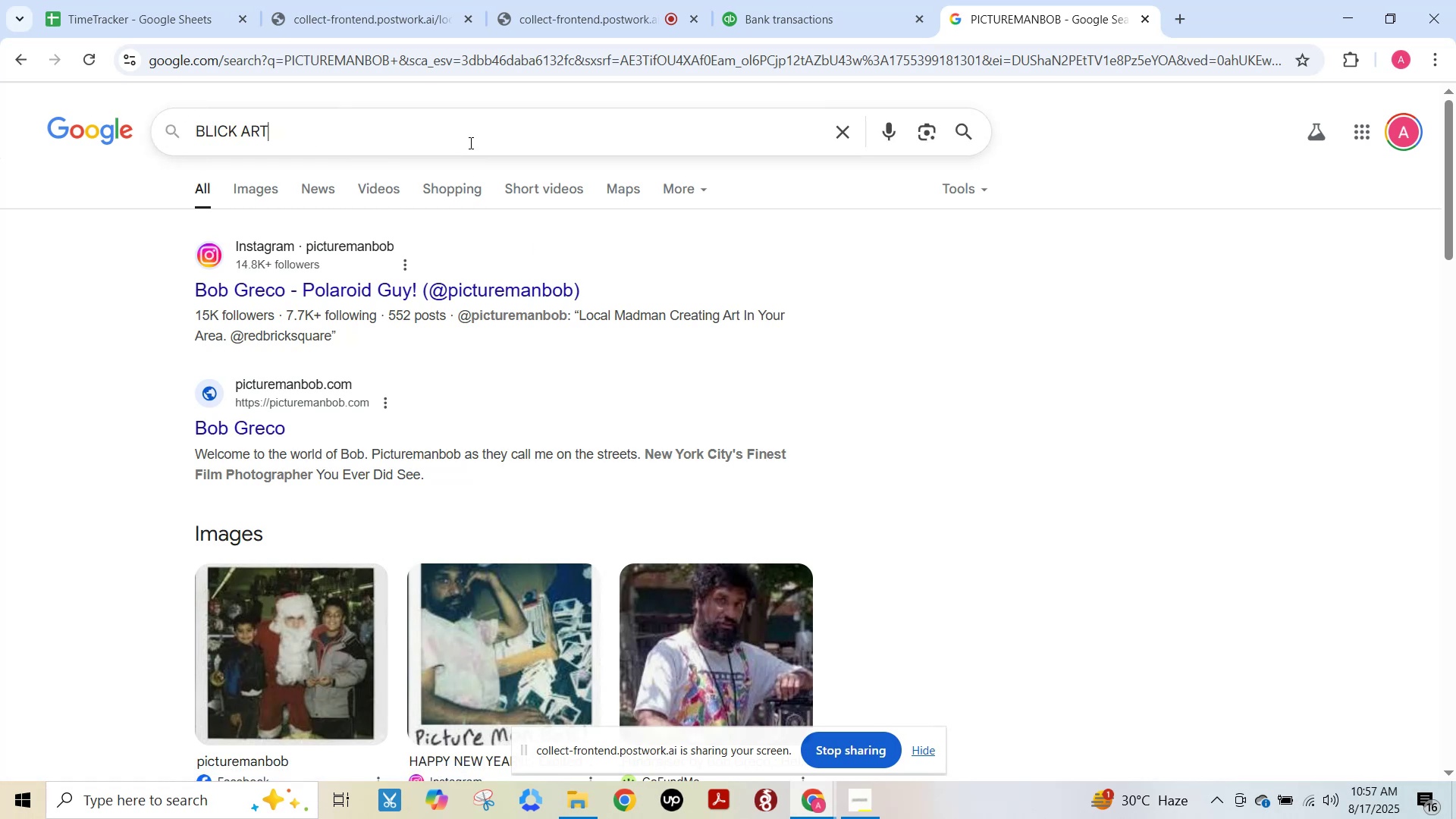 
key(Enter)
 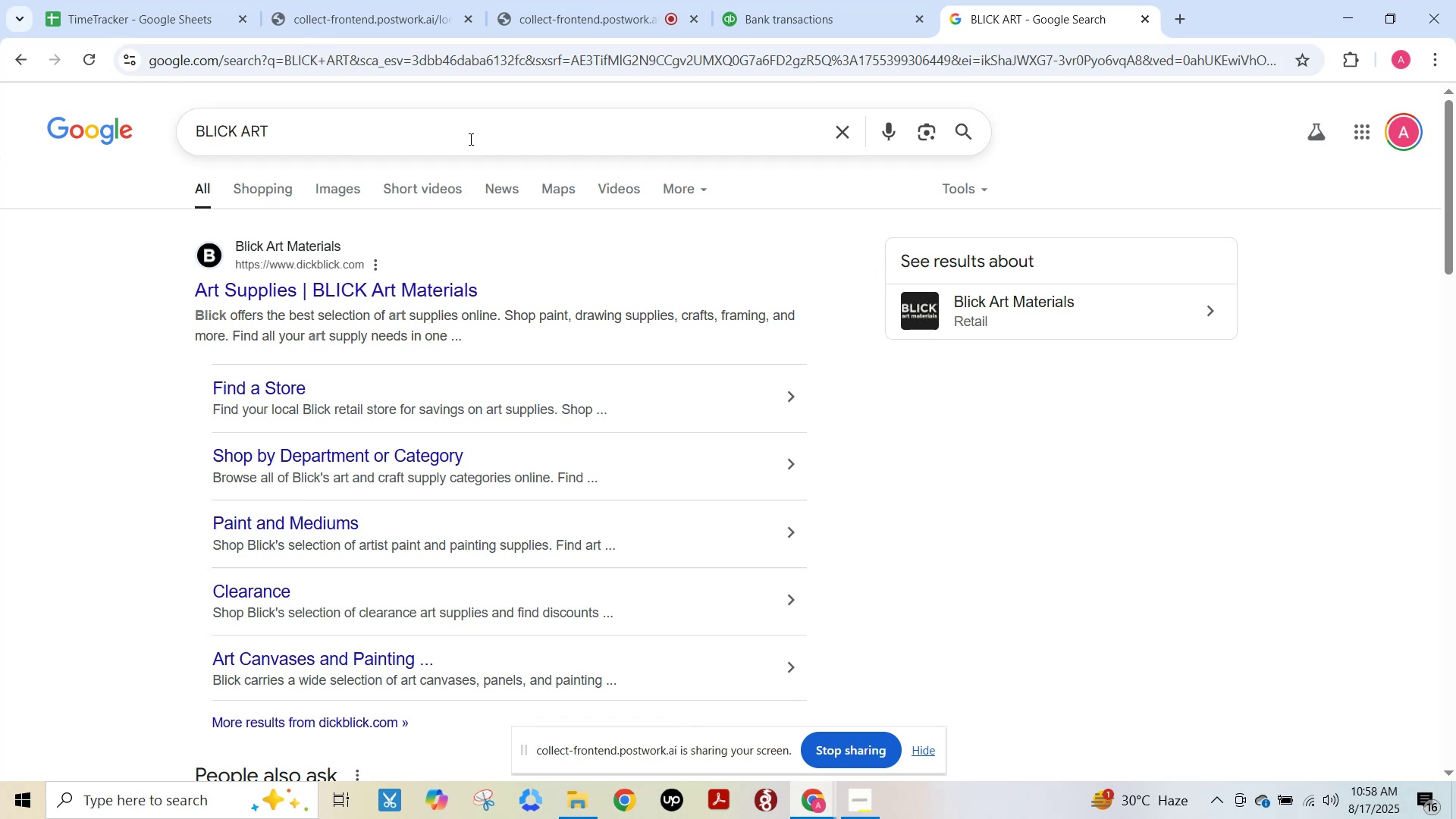 
wait(24.51)
 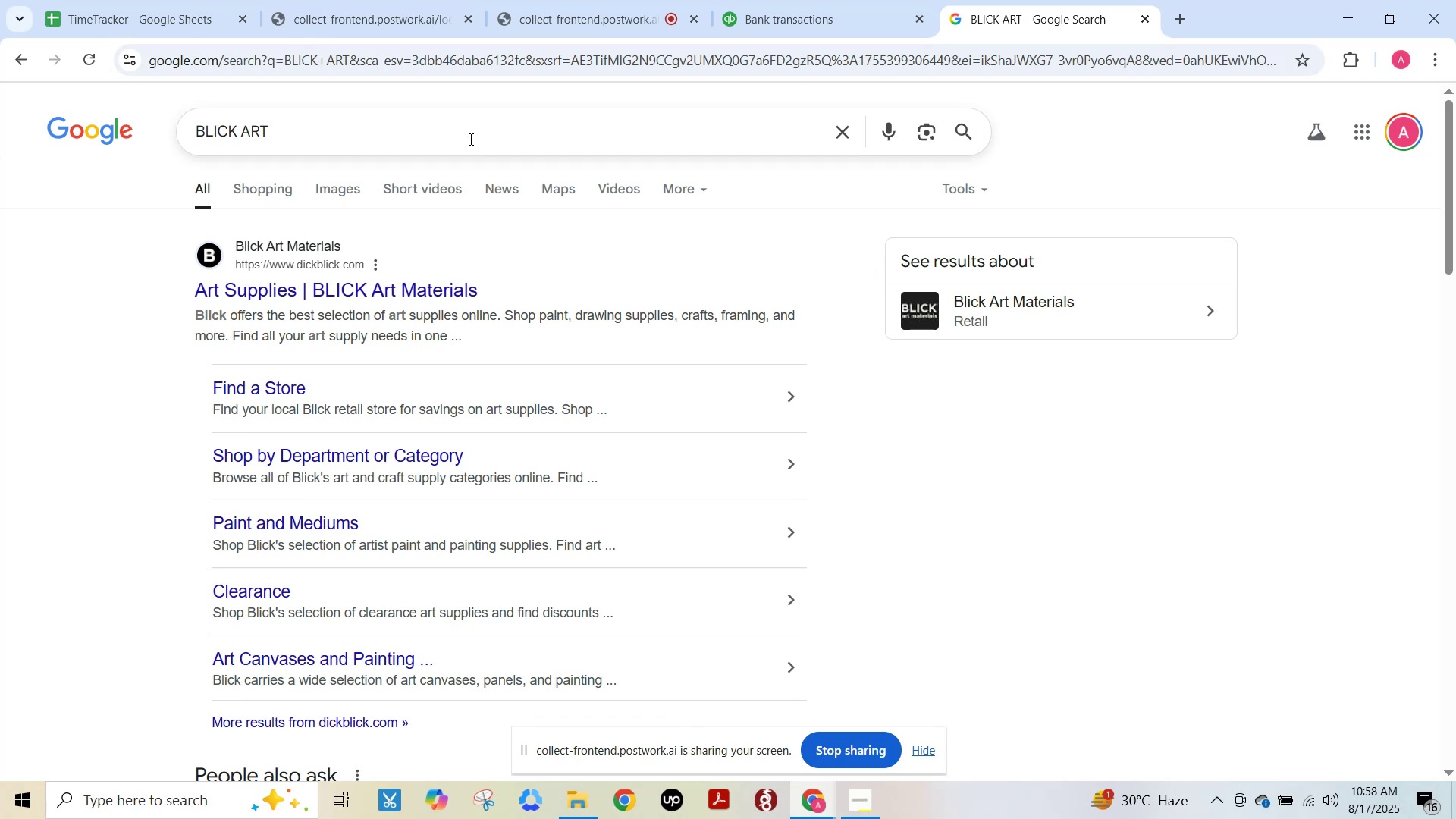 
left_click([394, 293])
 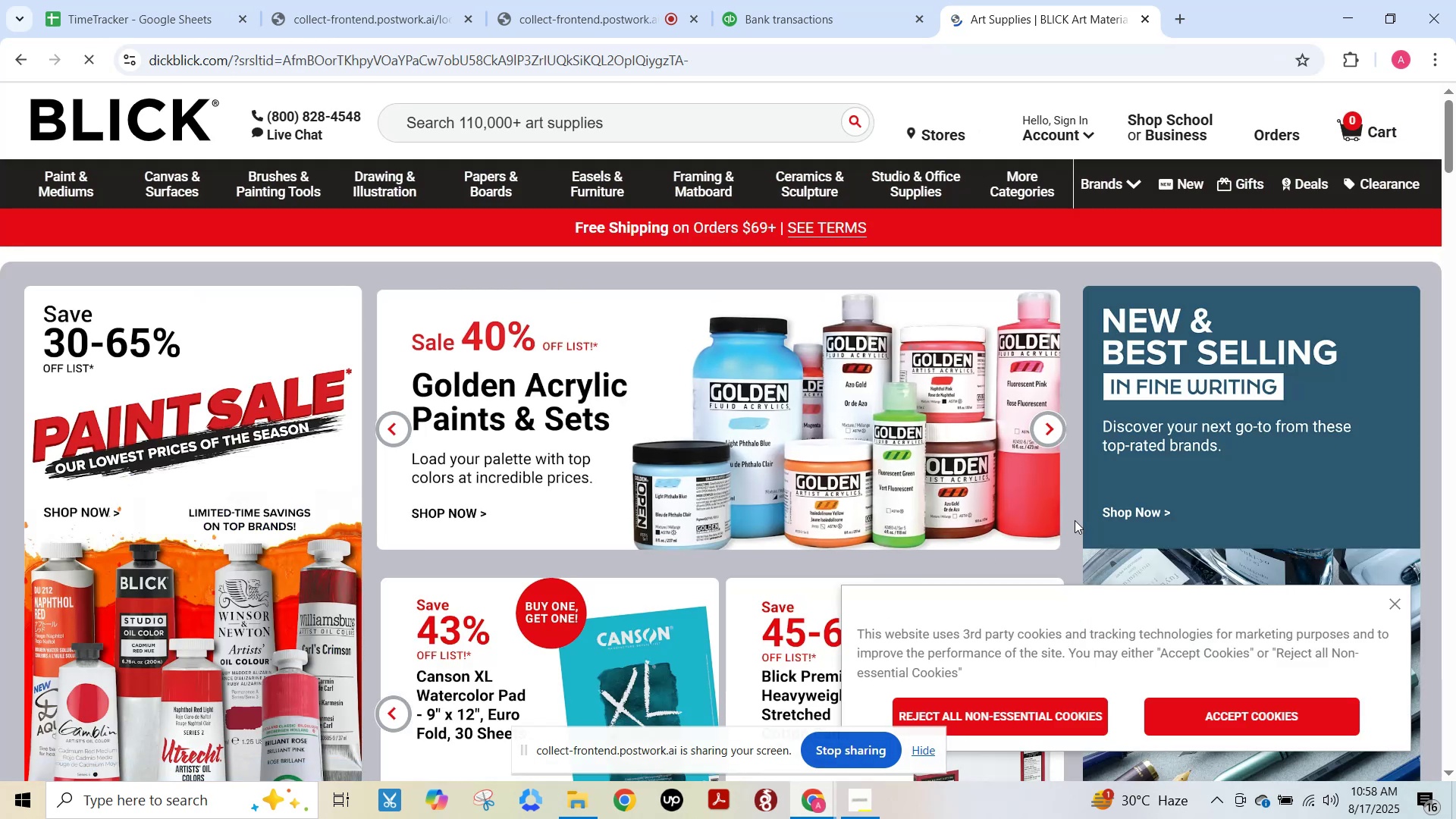 
left_click([808, 9])
 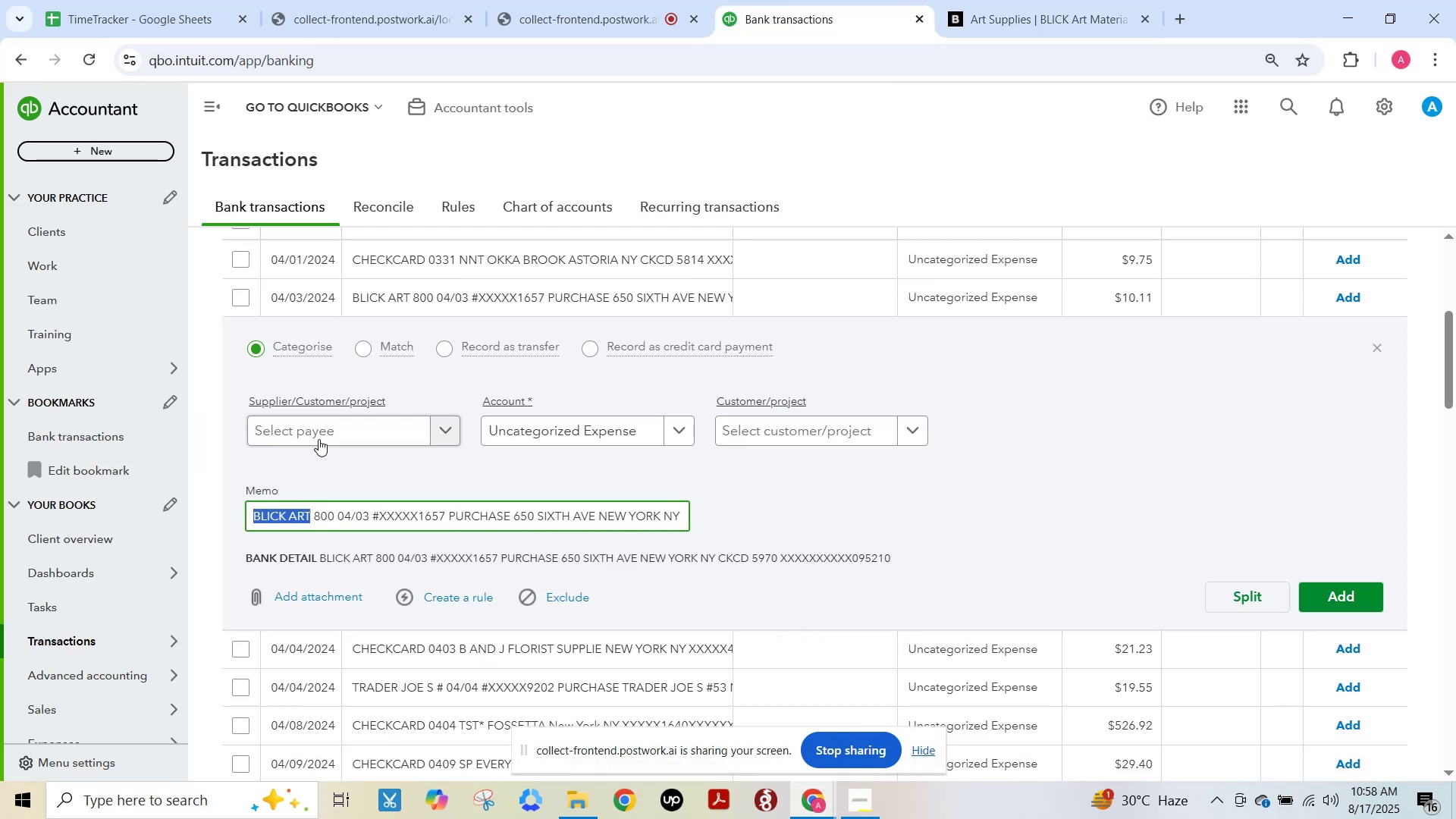 
left_click([317, 422])
 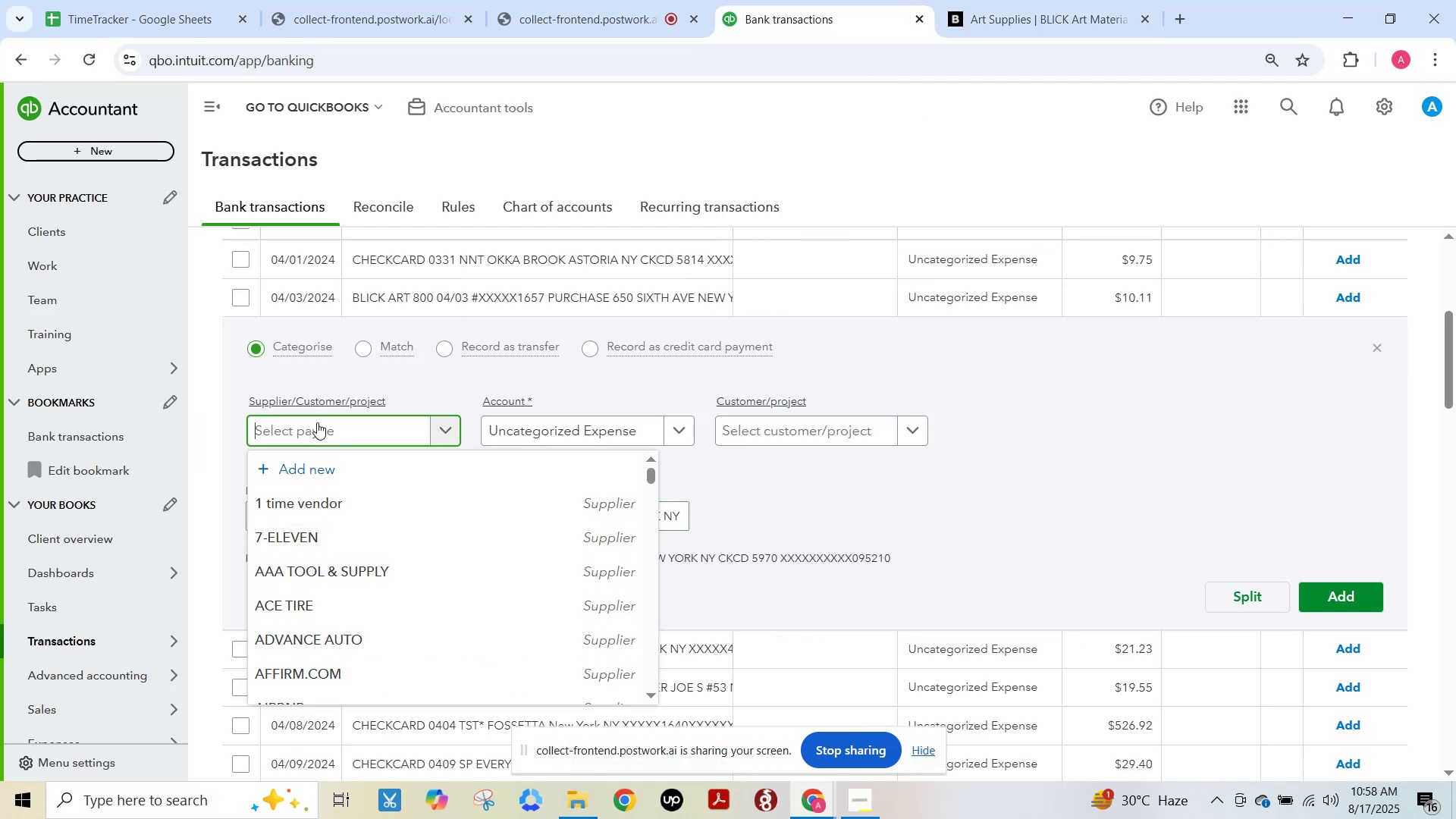 
key(Control+V)
 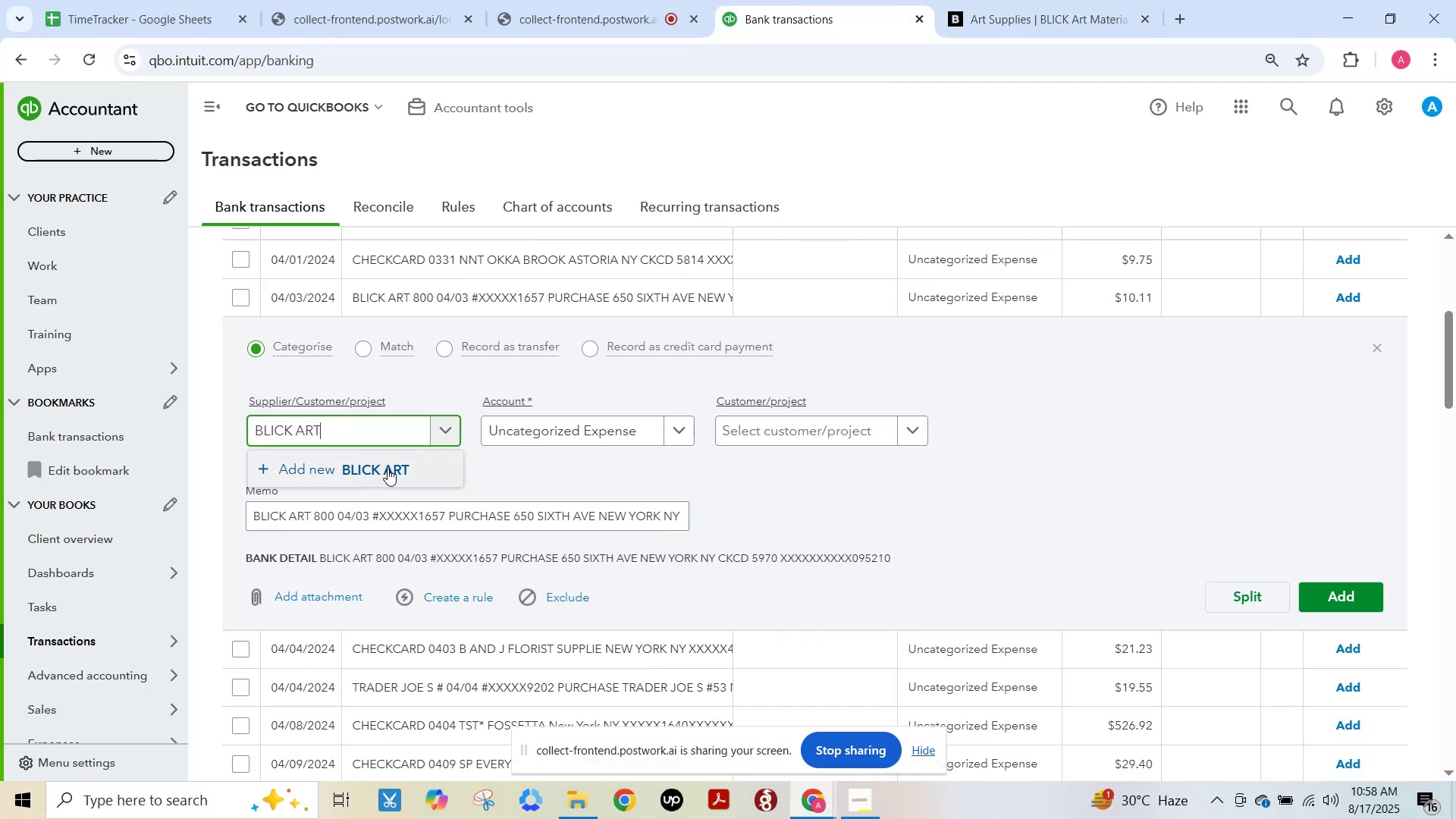 
left_click([388, 469])
 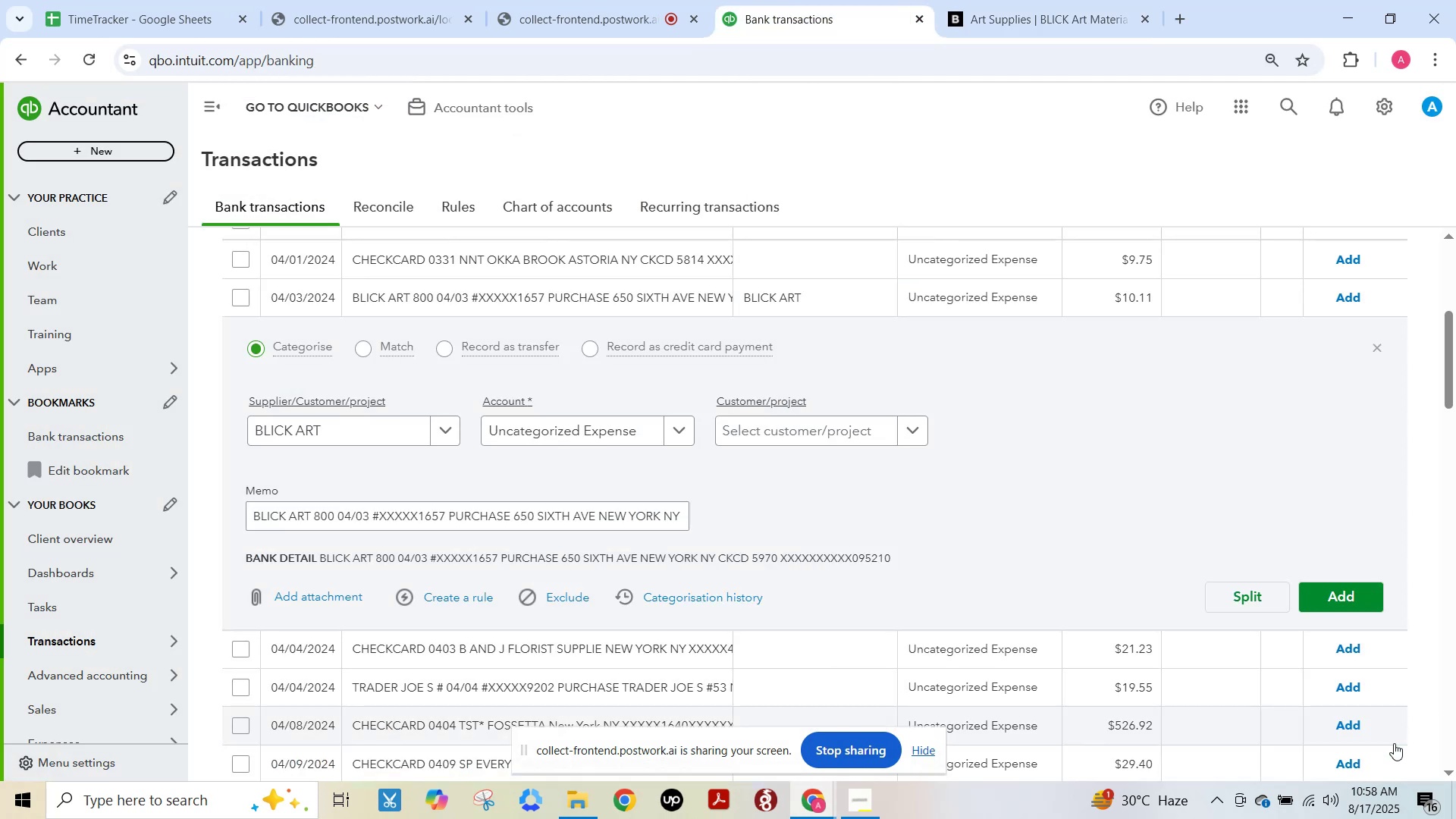 
left_click([565, 432])
 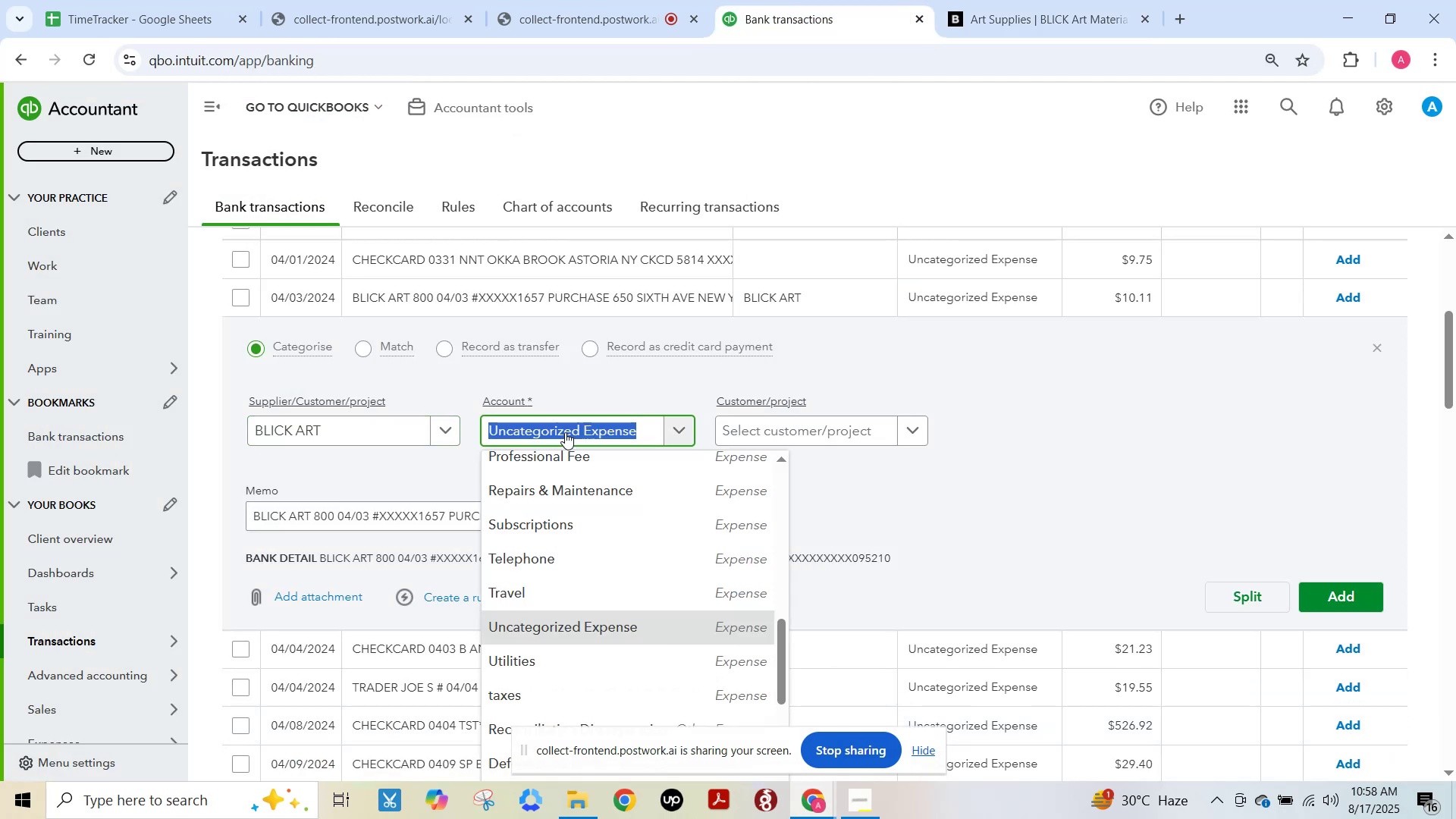 
type(craw)
 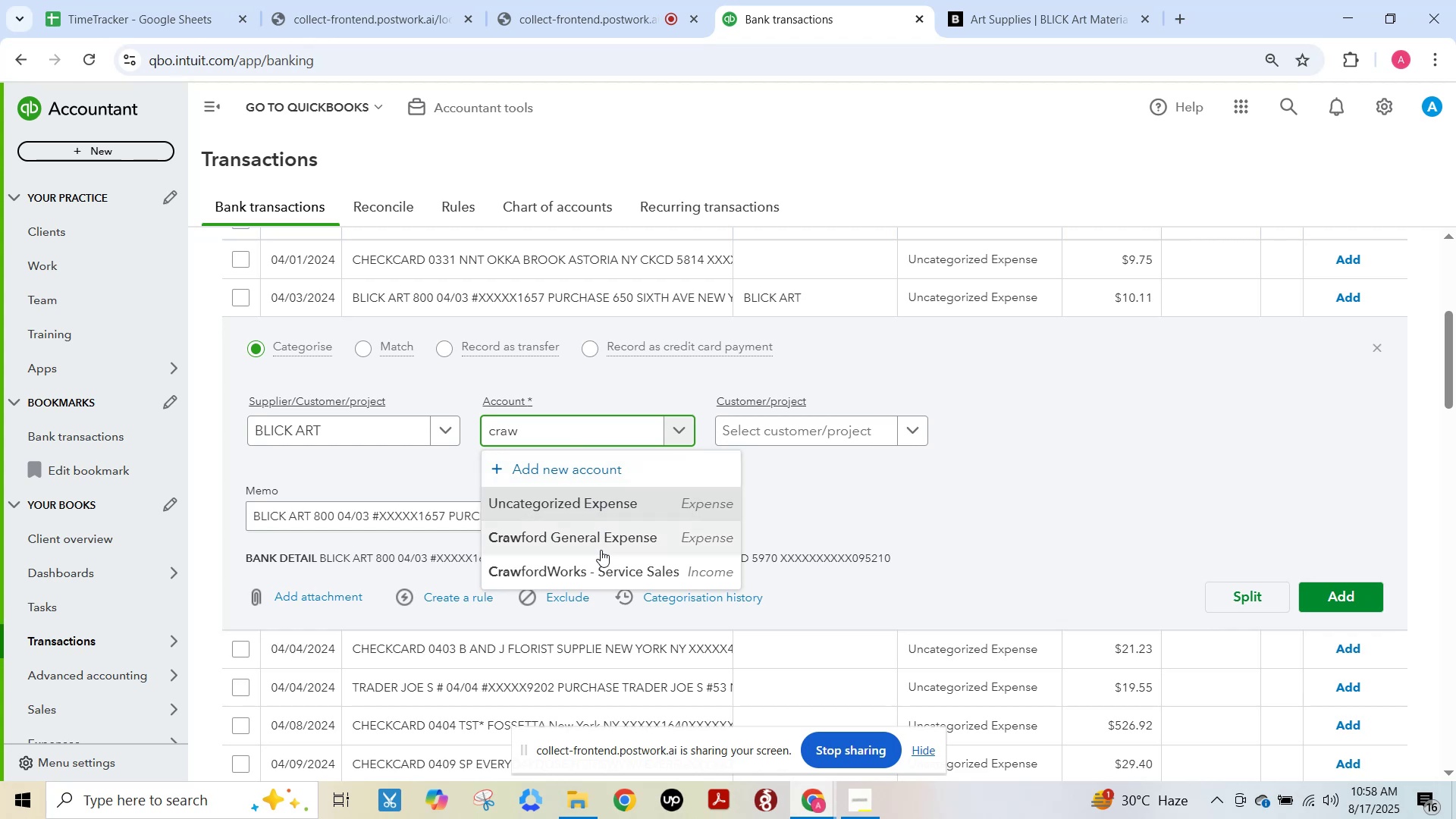 
left_click([594, 541])
 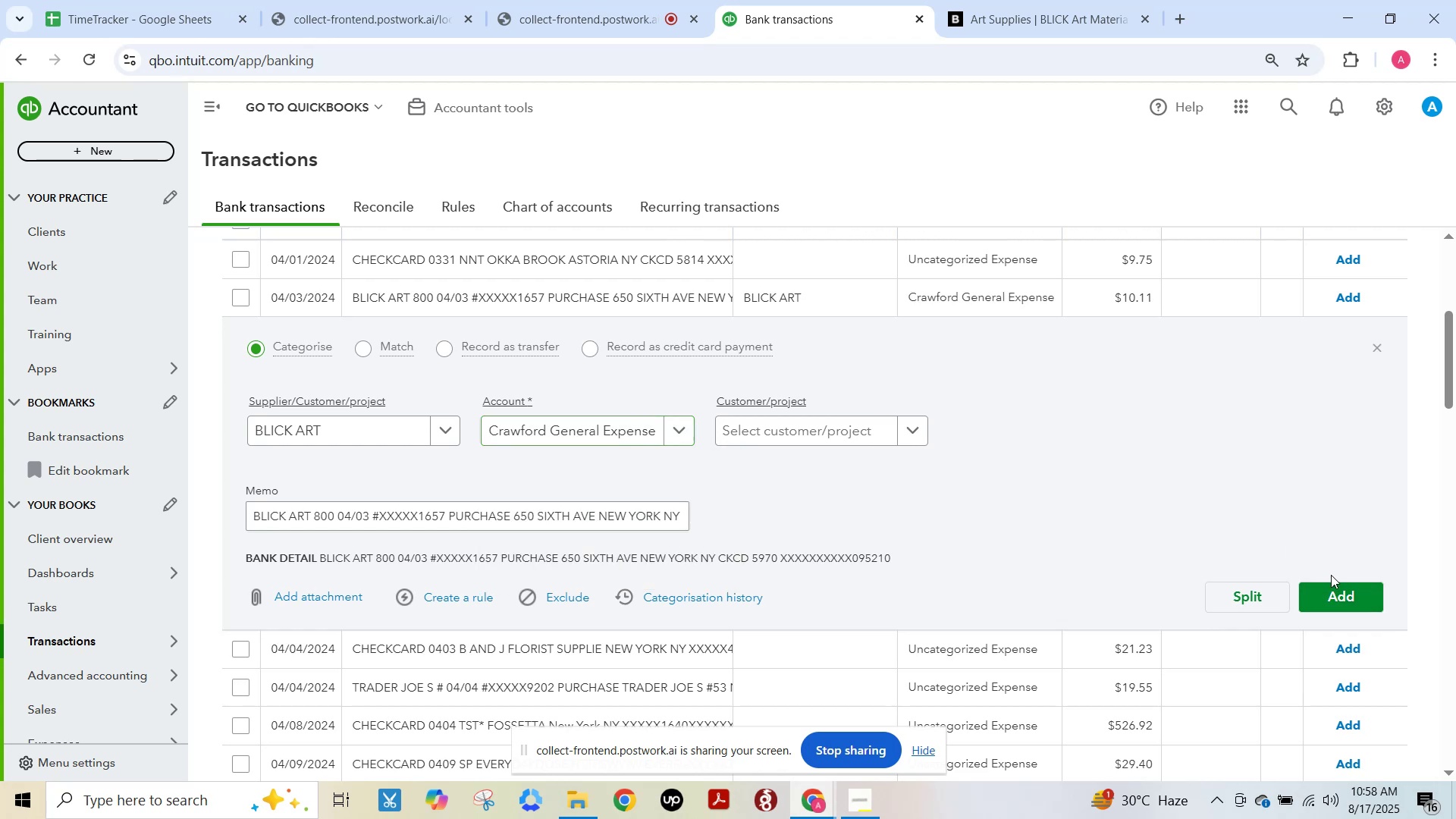 
double_click([1334, 594])
 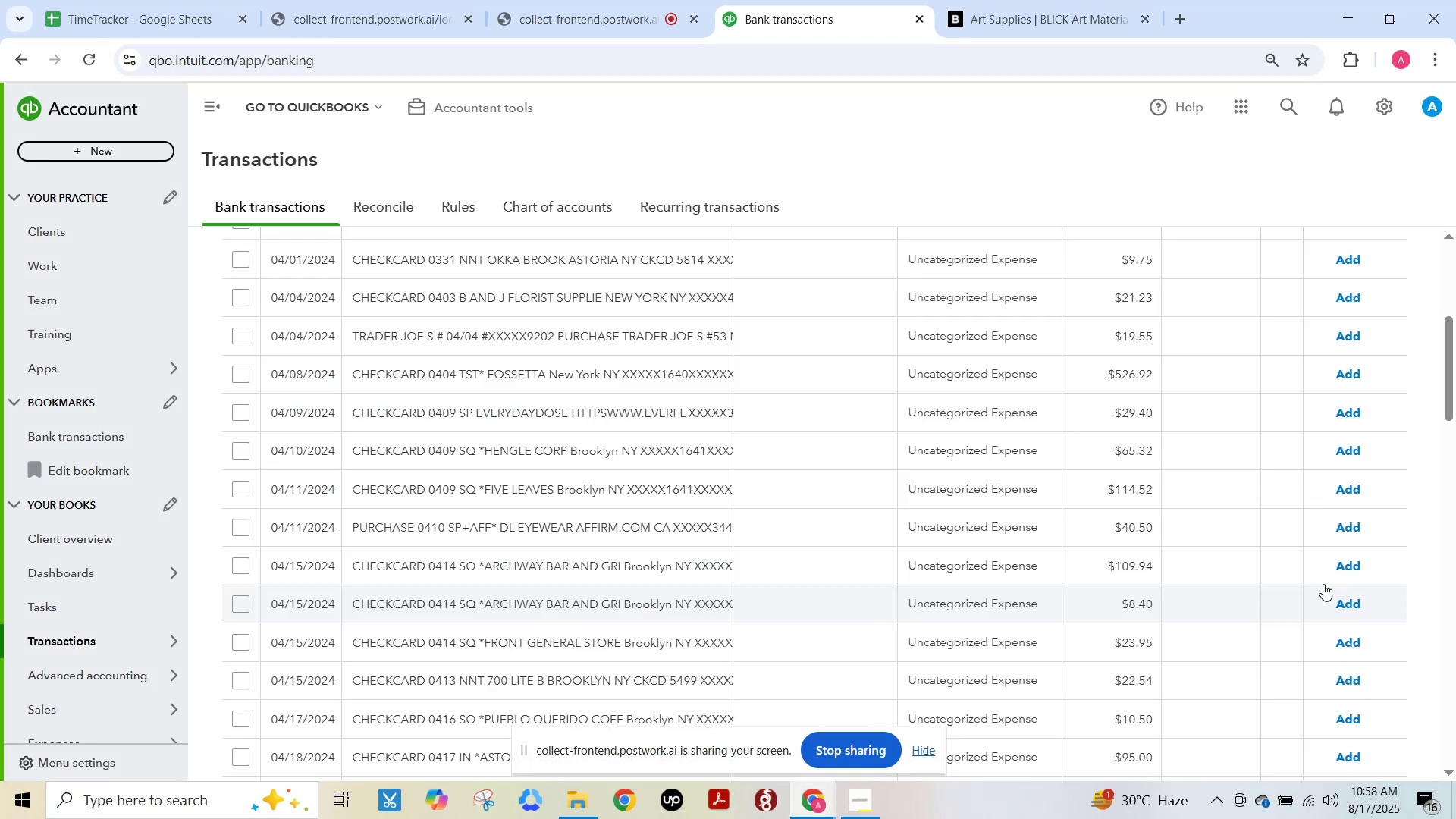 
scroll: coordinate [816, 547], scroll_direction: up, amount: 3.0
 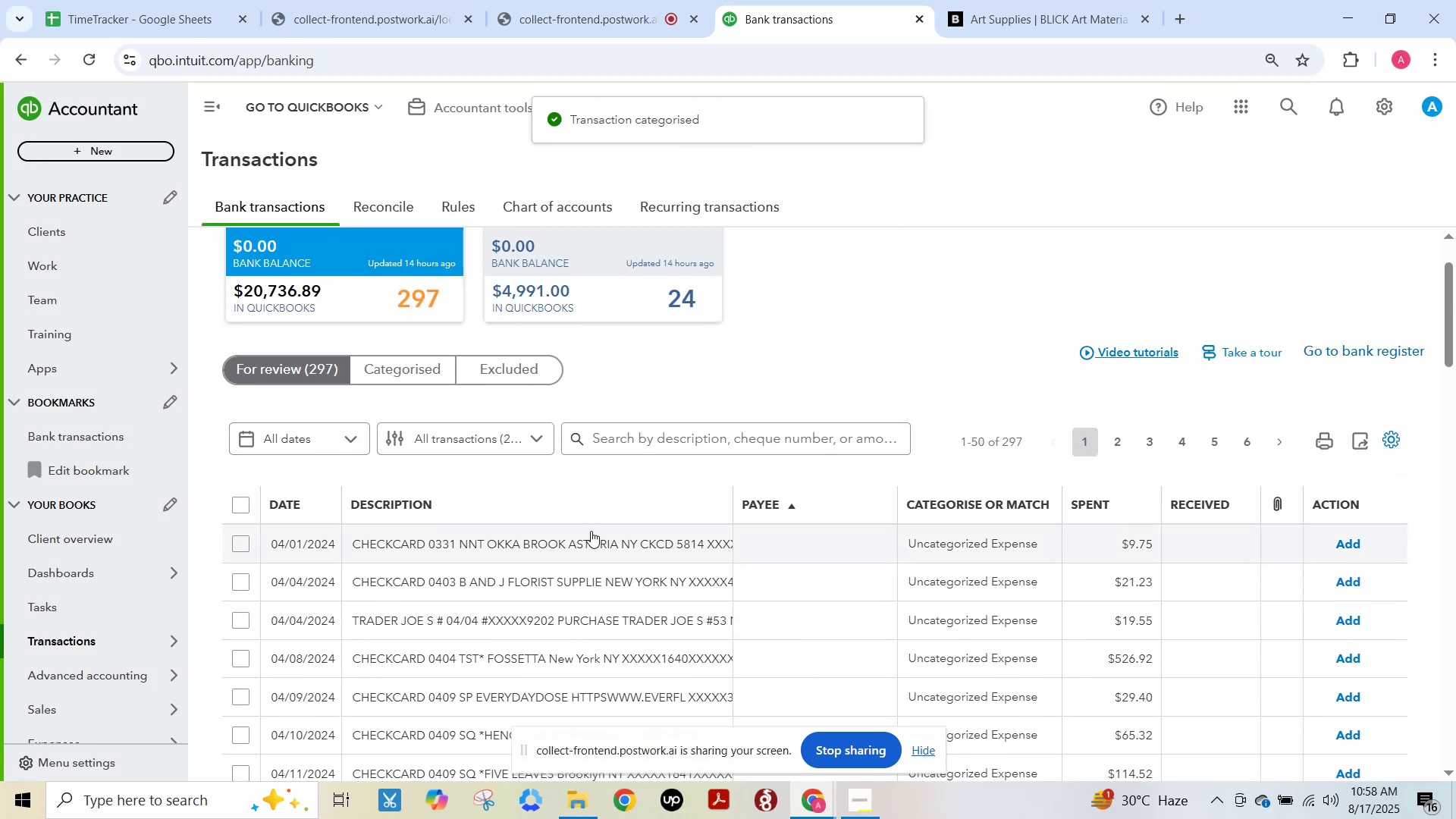 
left_click([584, 536])
 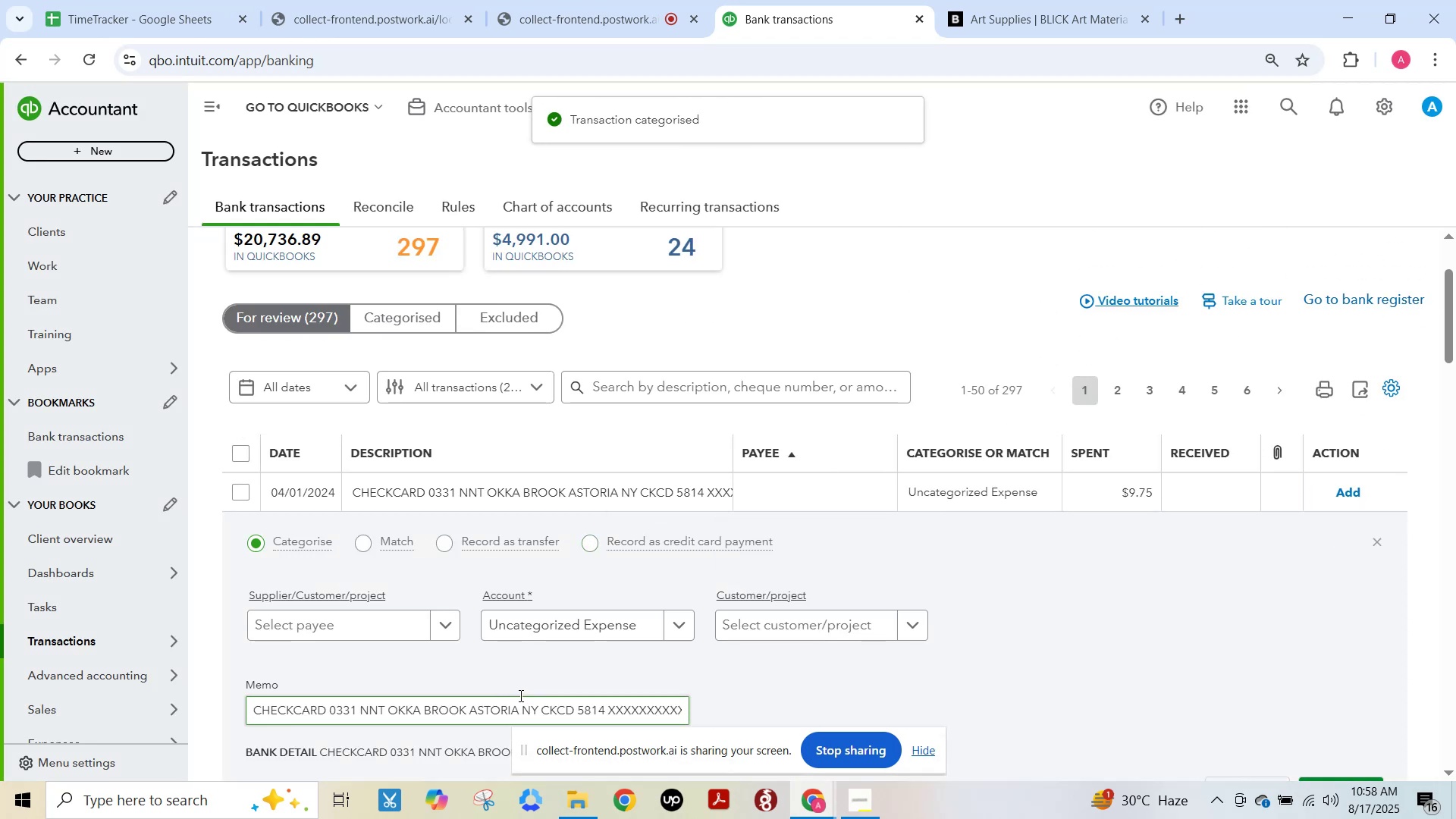 
scroll: coordinate [516, 689], scroll_direction: down, amount: 1.0
 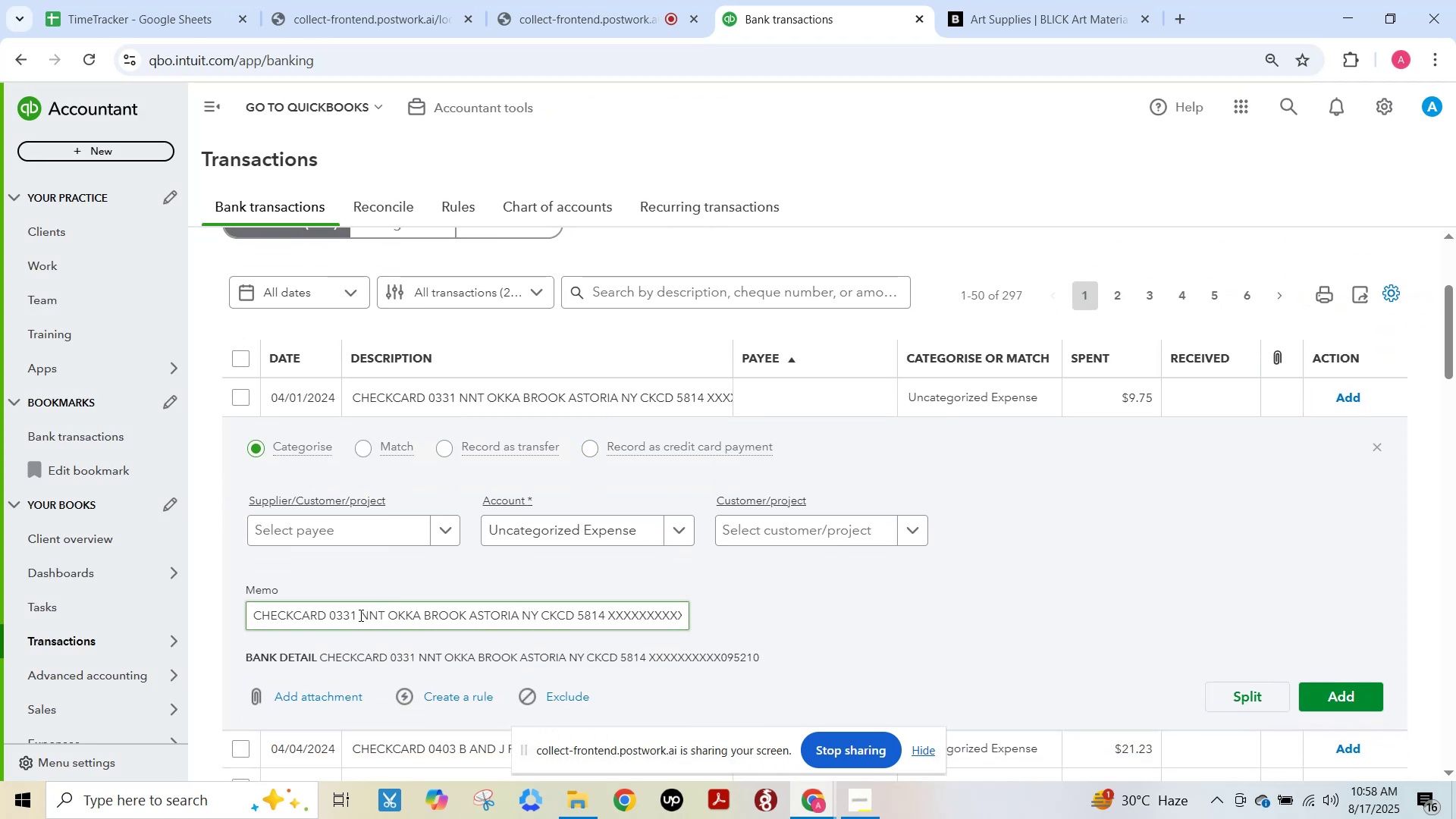 
left_click_drag(start_coordinate=[361, 615], to_coordinate=[543, 632])
 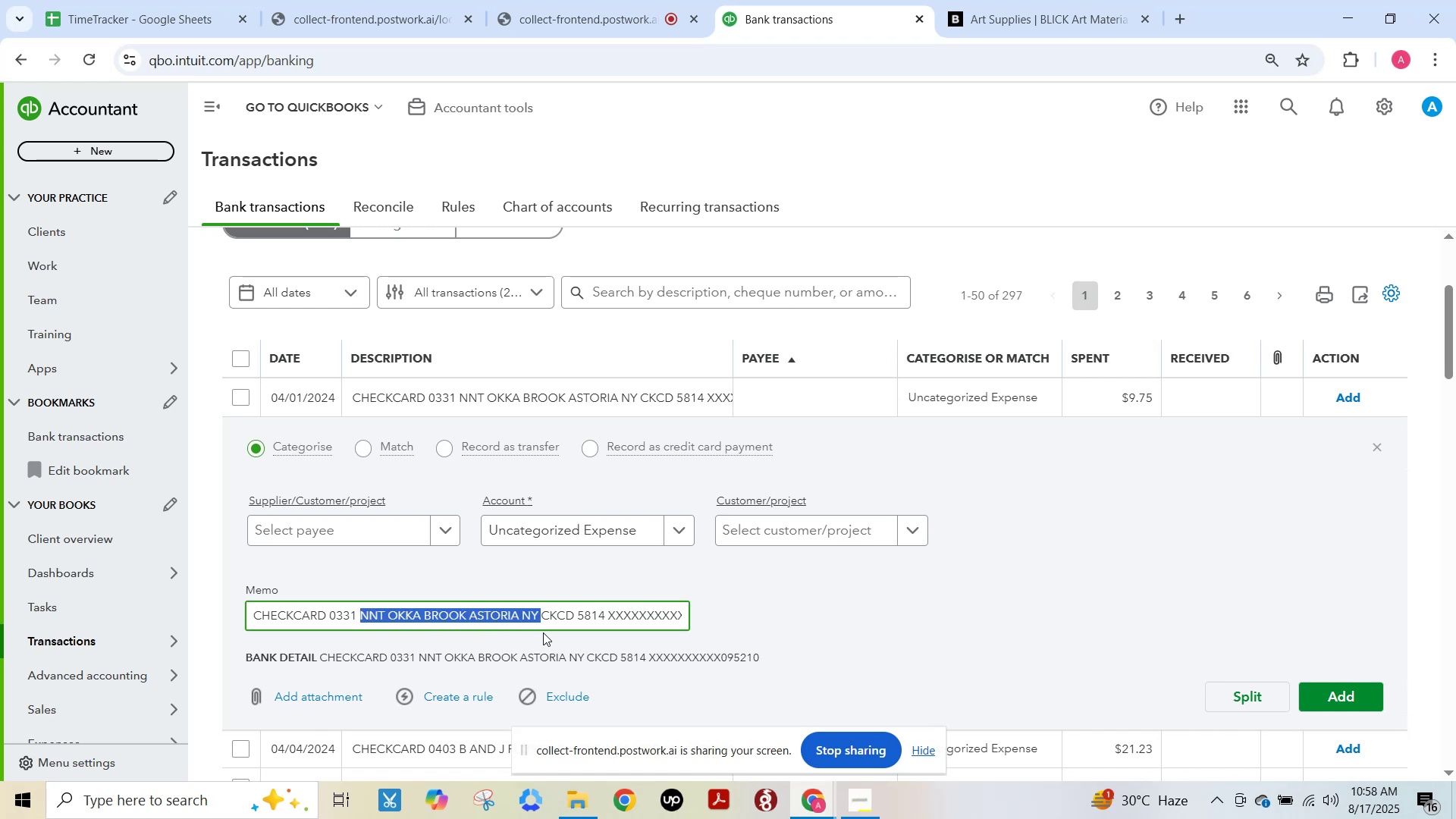 
key(Control+C)
 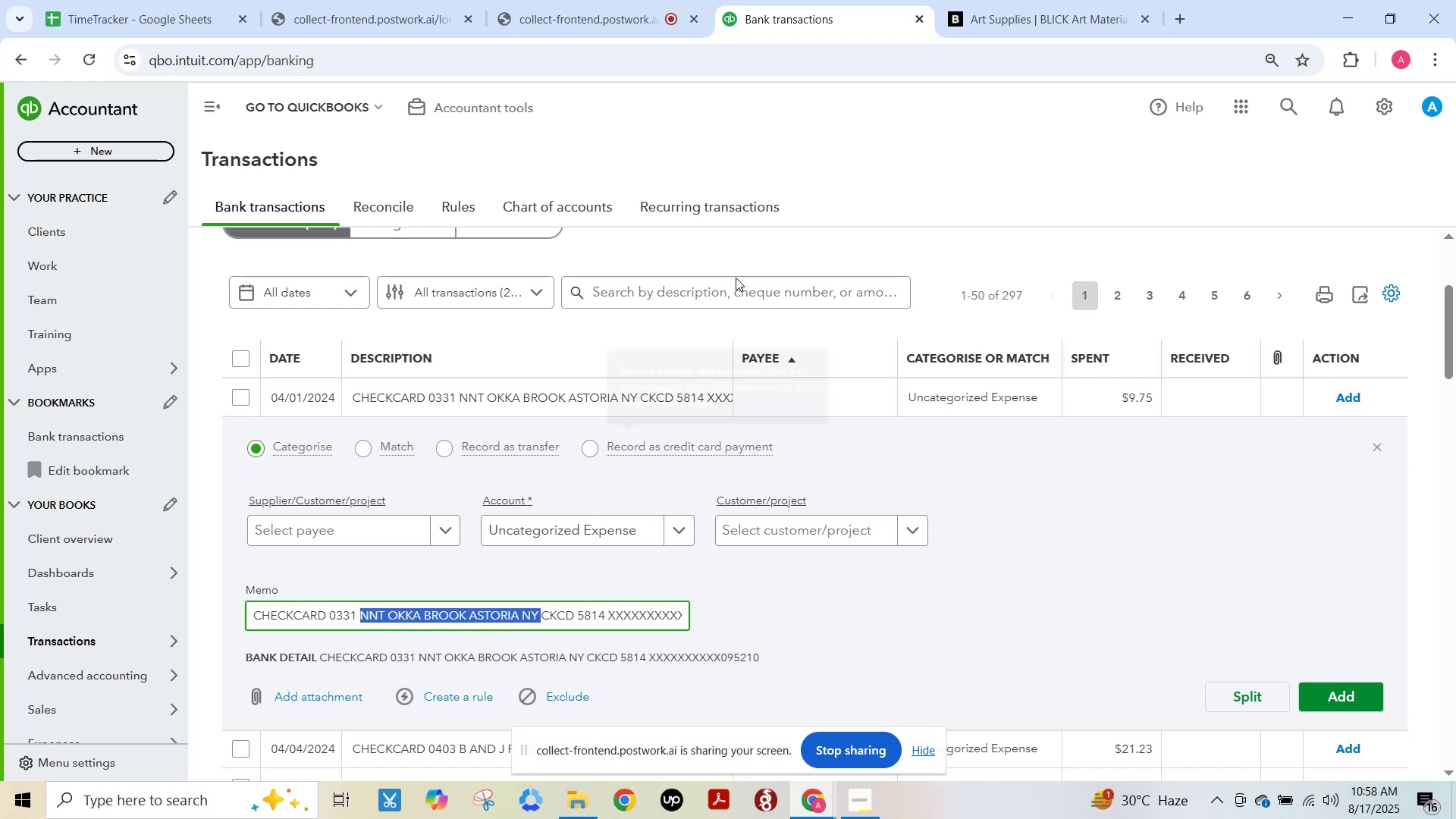 
key(Control+C)
 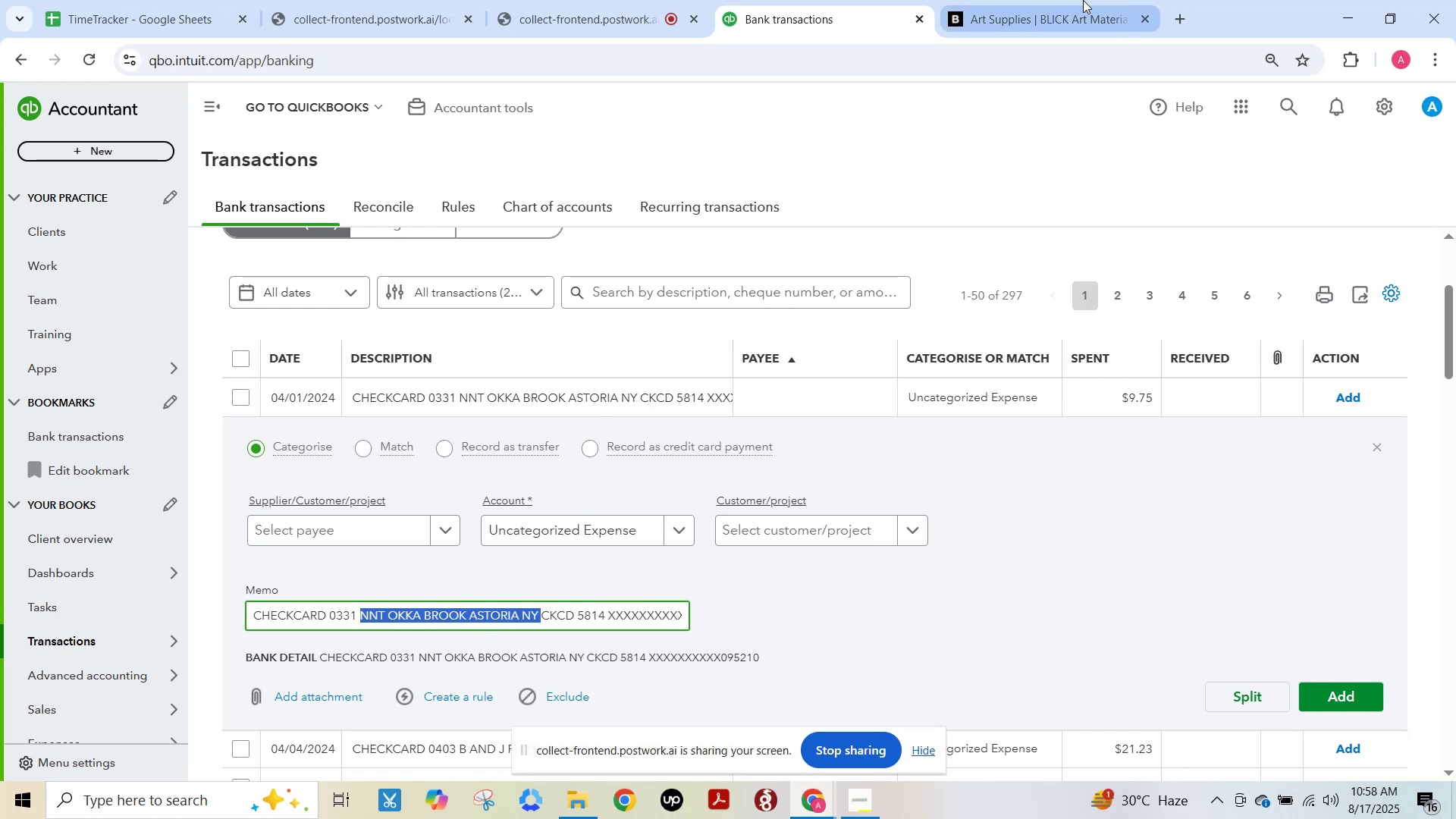 
left_click([1082, 0])
 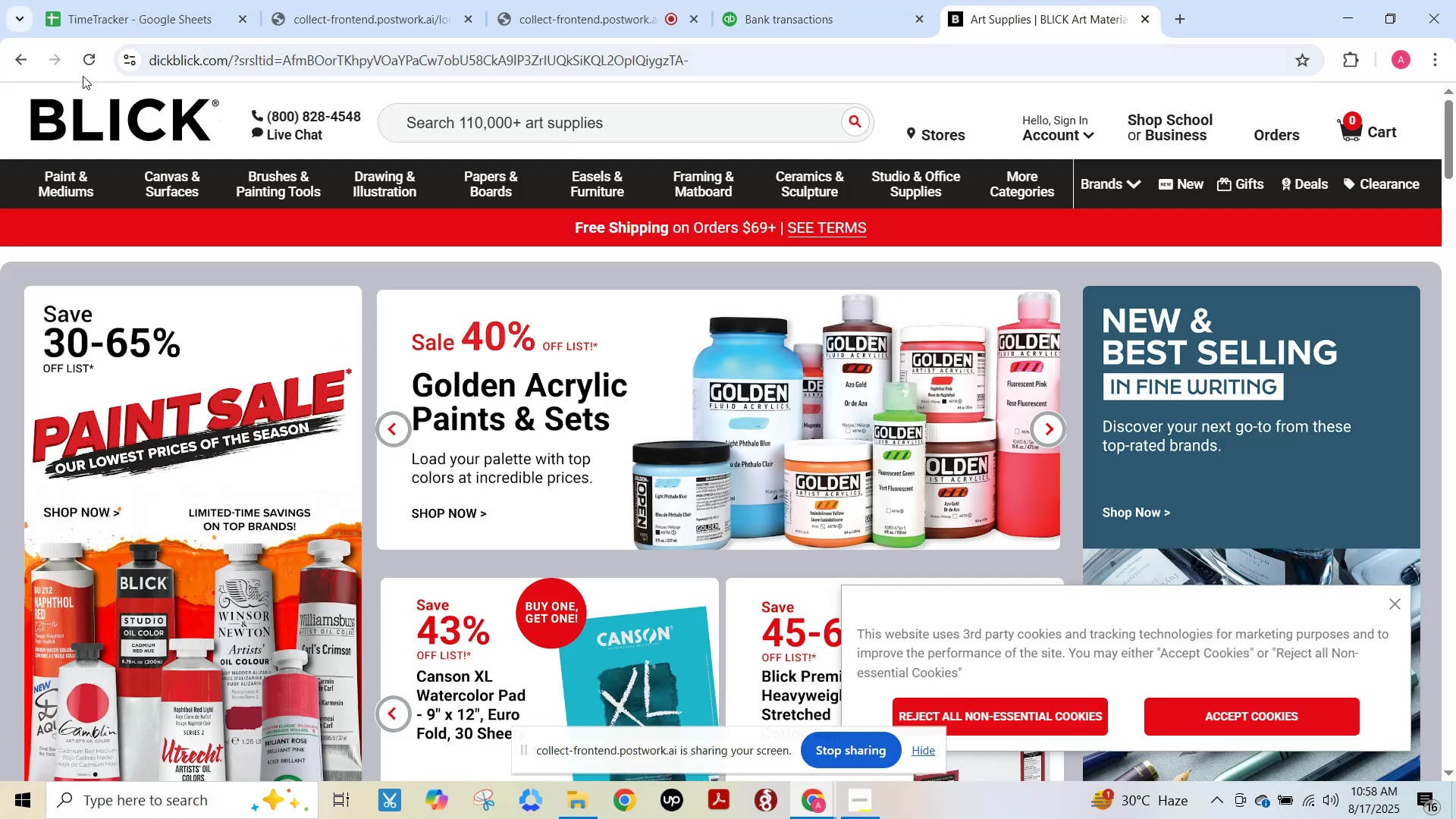 
left_click([0, 65])
 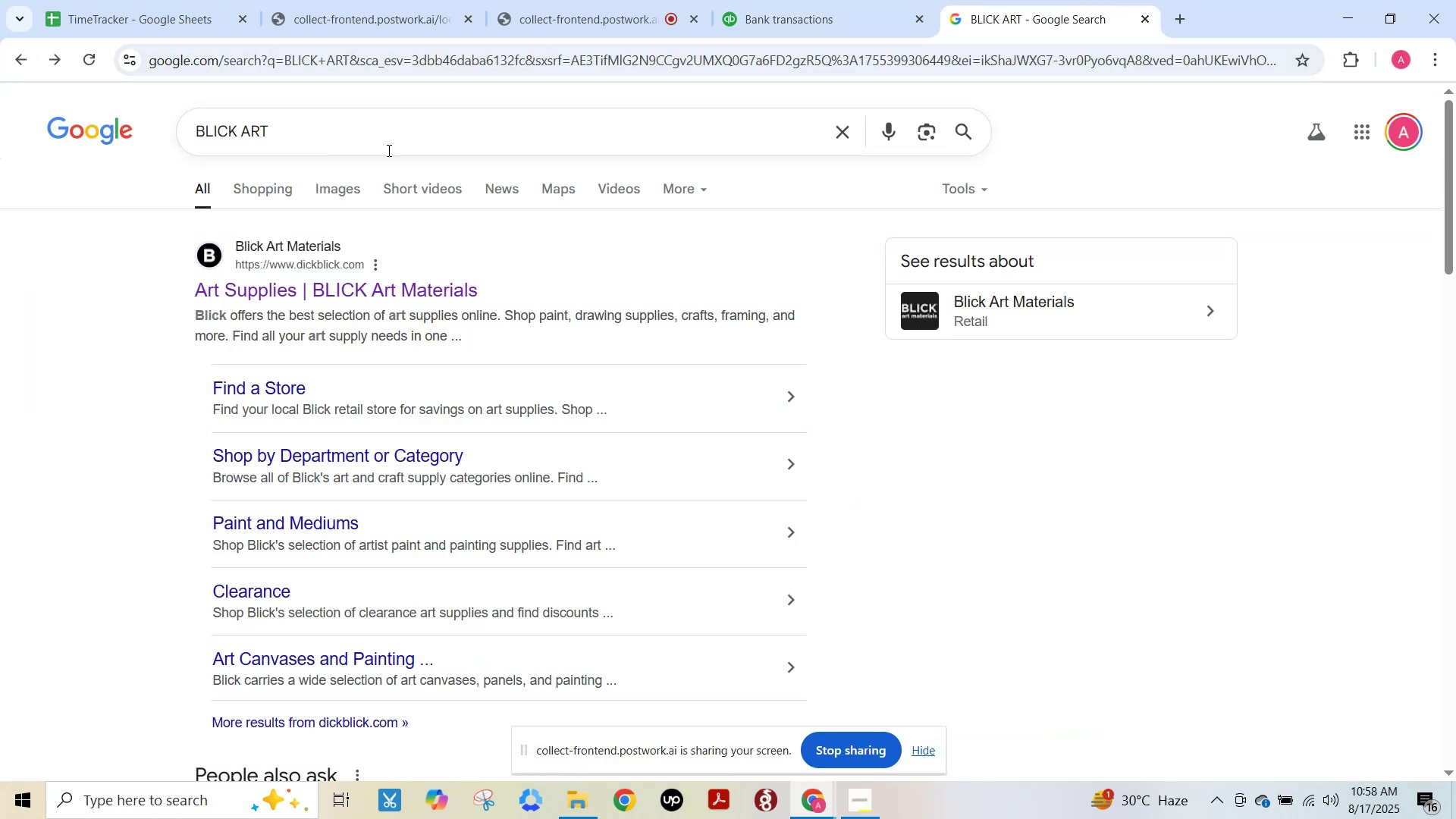 
left_click([387, 124])
 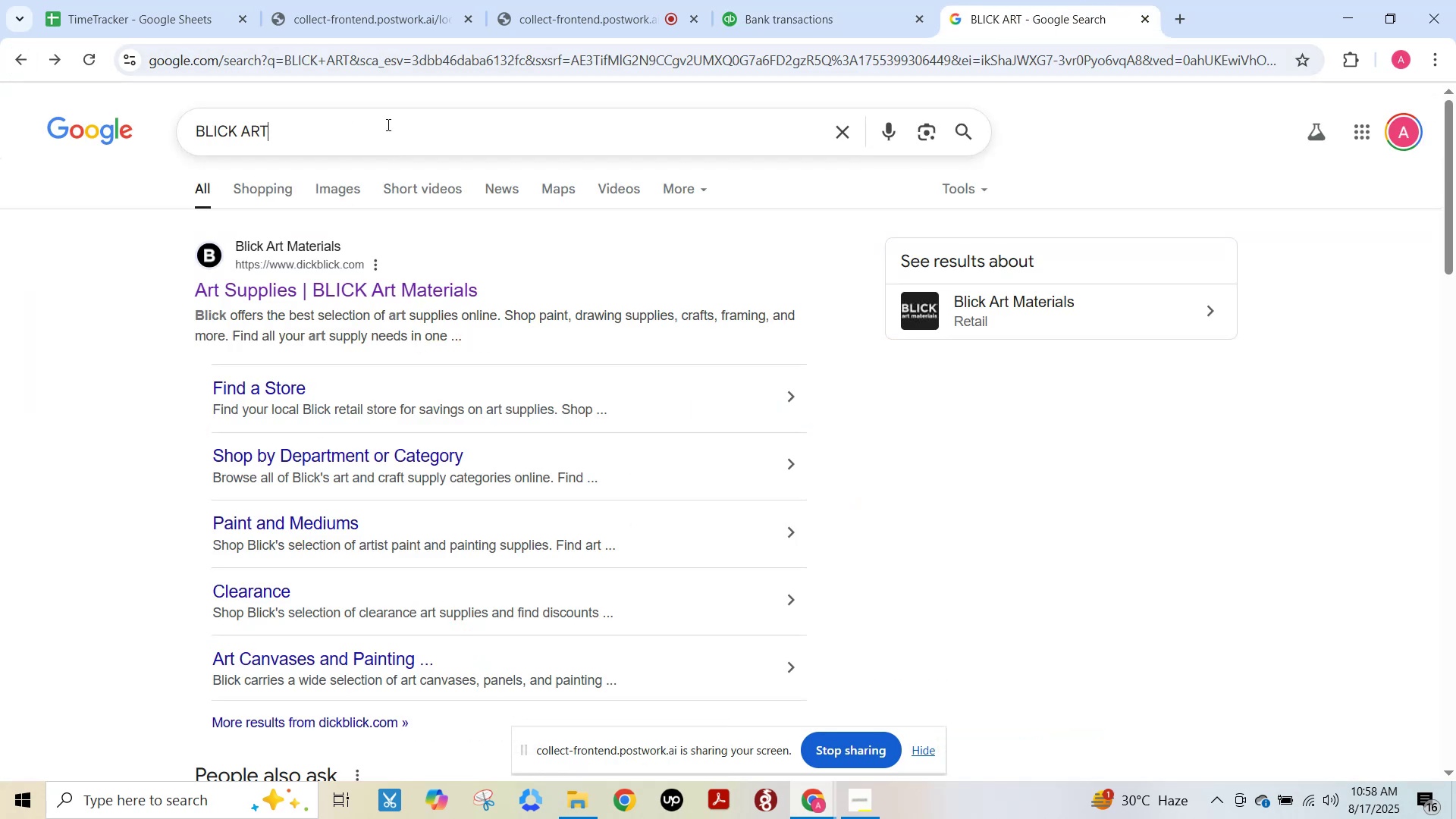 
key(Control+ControlLeft)
 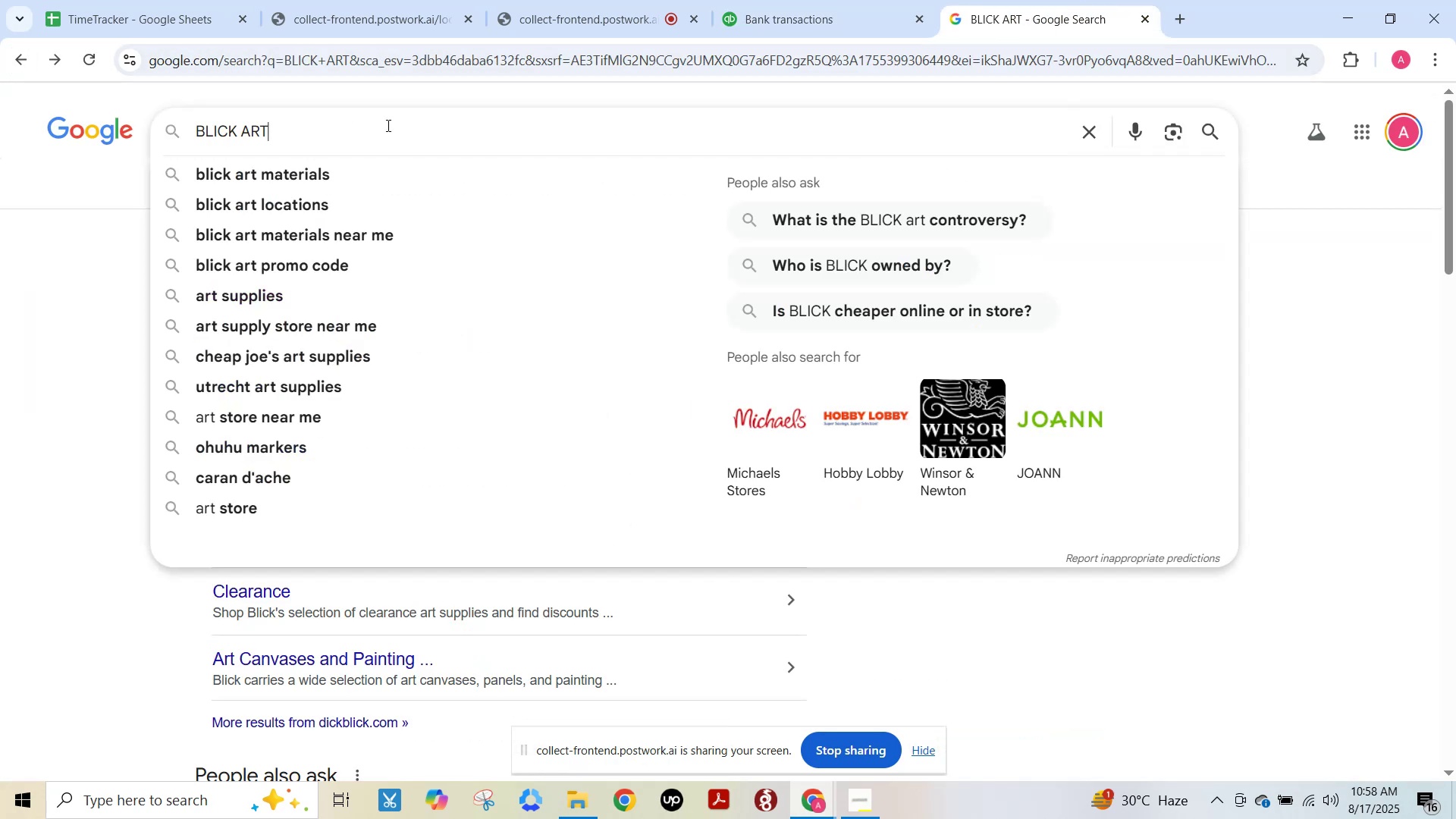 
key(Control+A)
 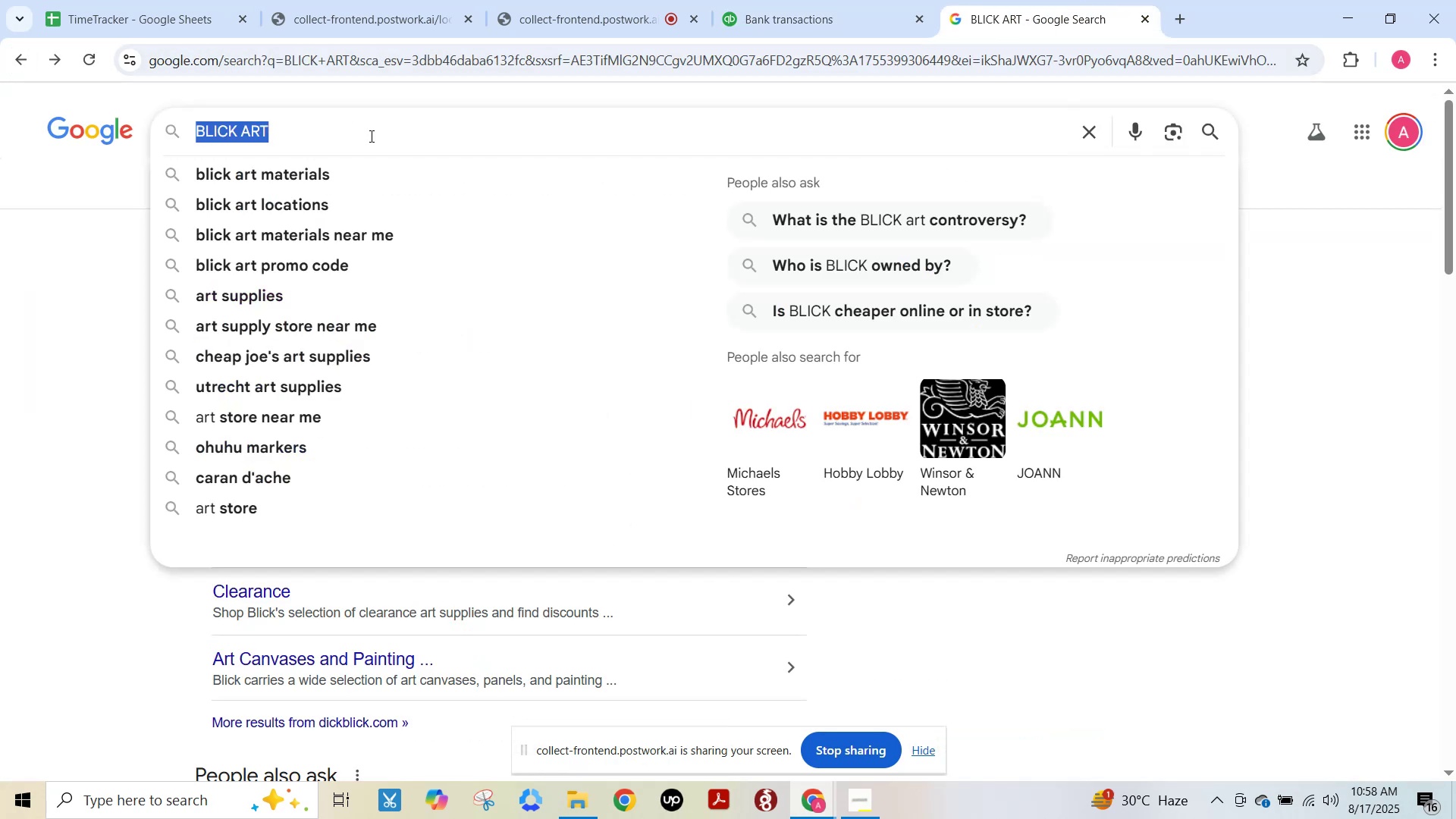 
key(Control+V)
 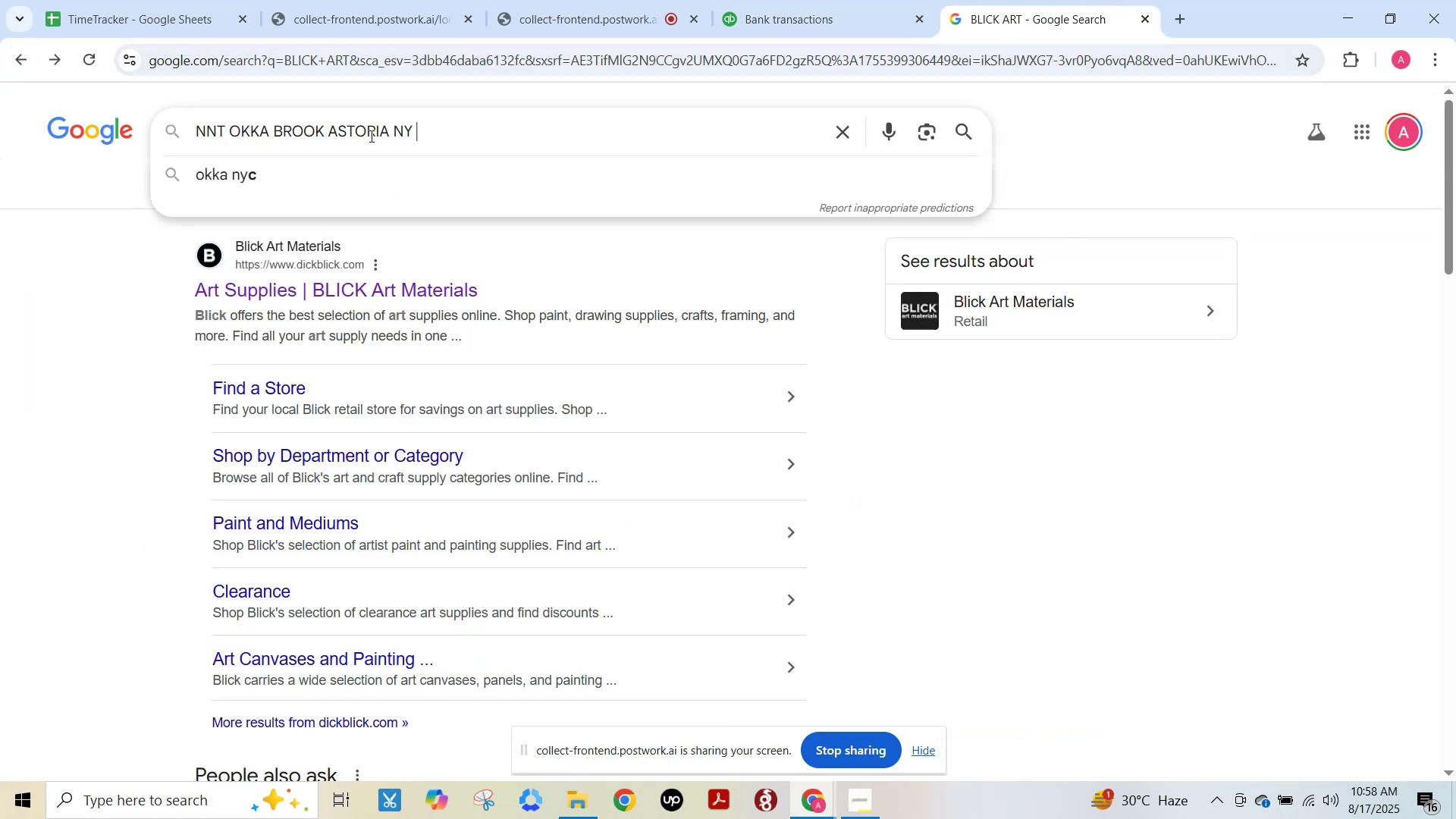 
key(NumpadEnter)
 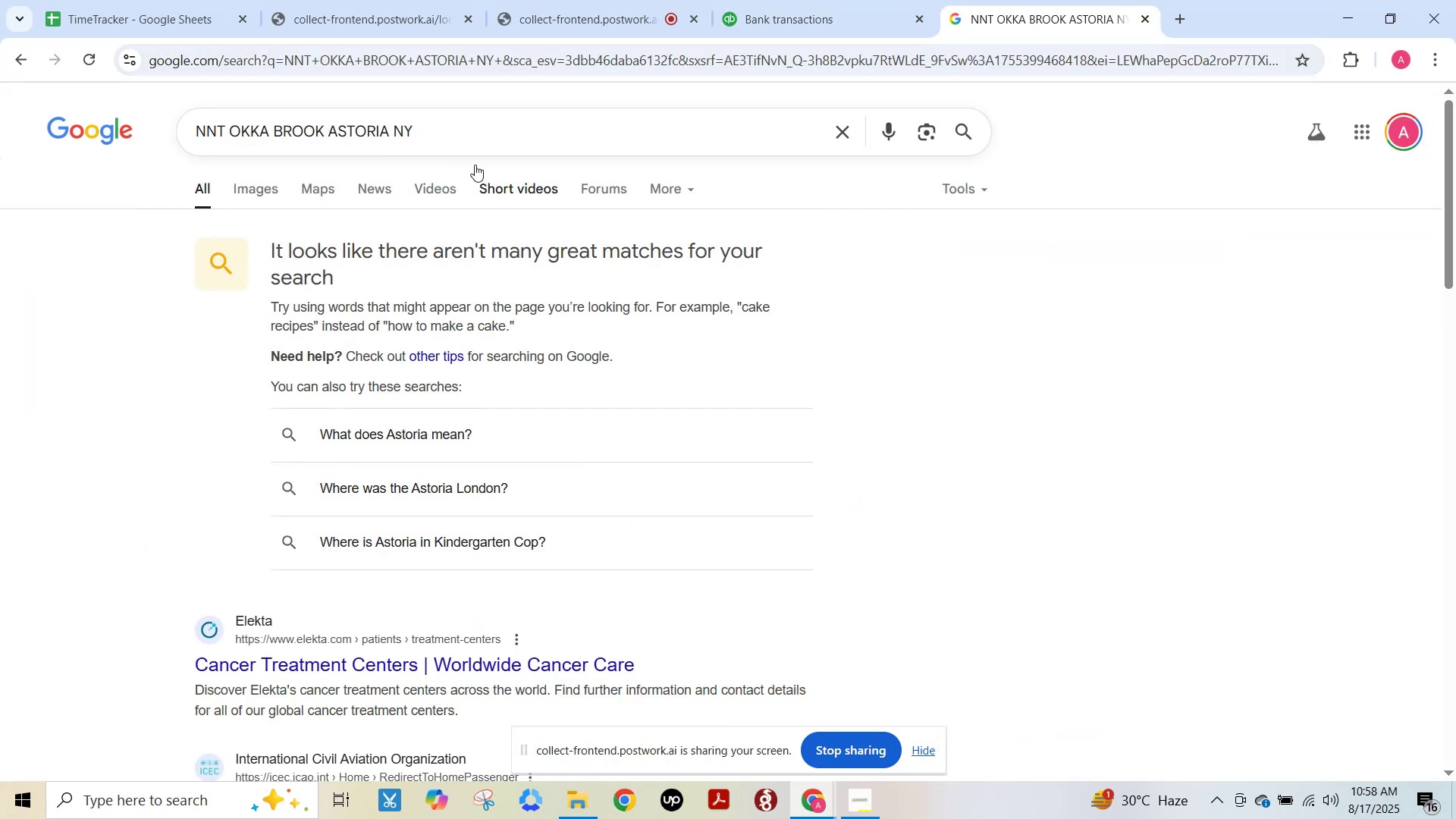 
scroll: coordinate [489, 444], scroll_direction: down, amount: 2.0
 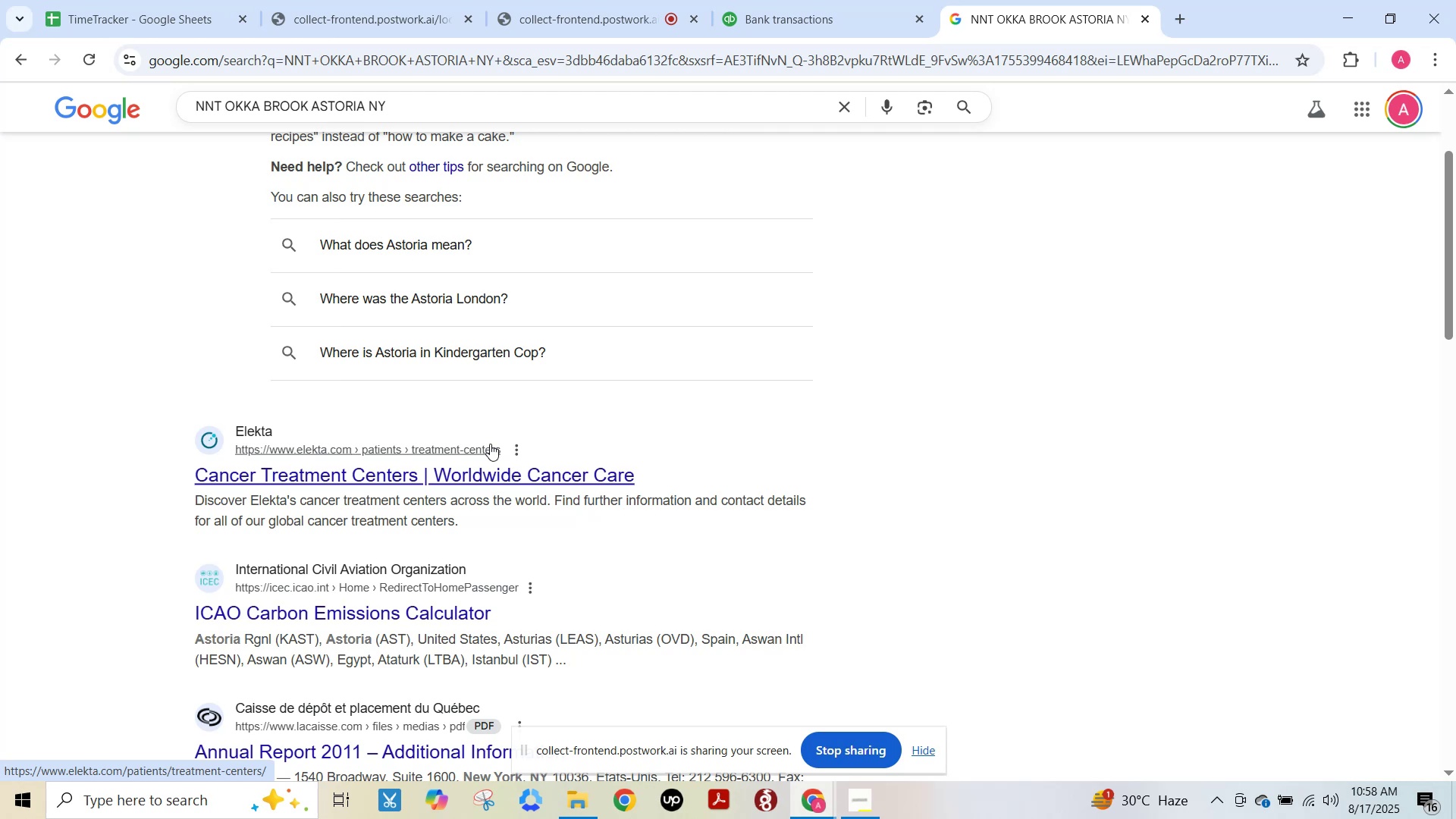 
left_click([847, 0])
 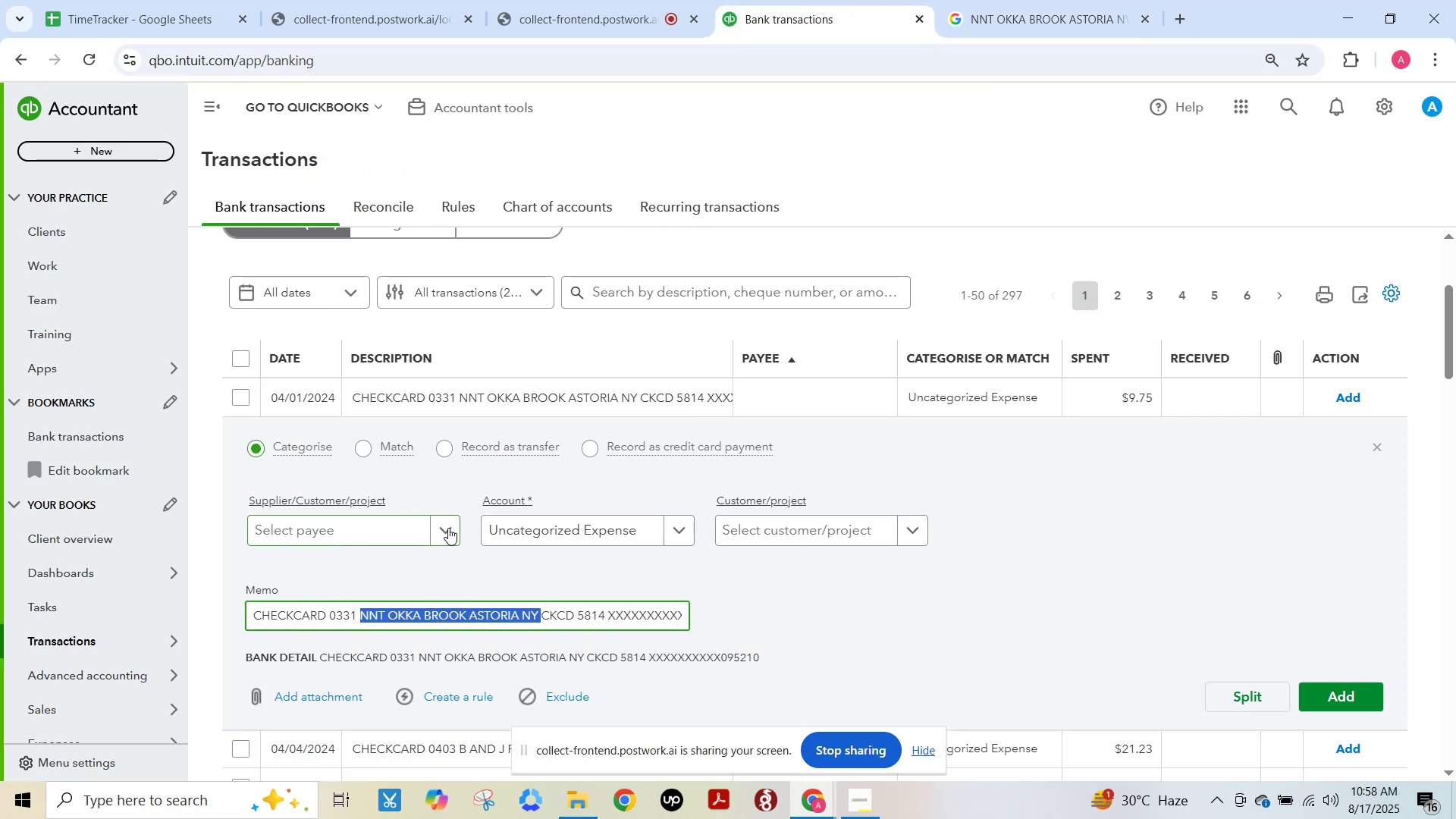 
left_click([448, 528])
 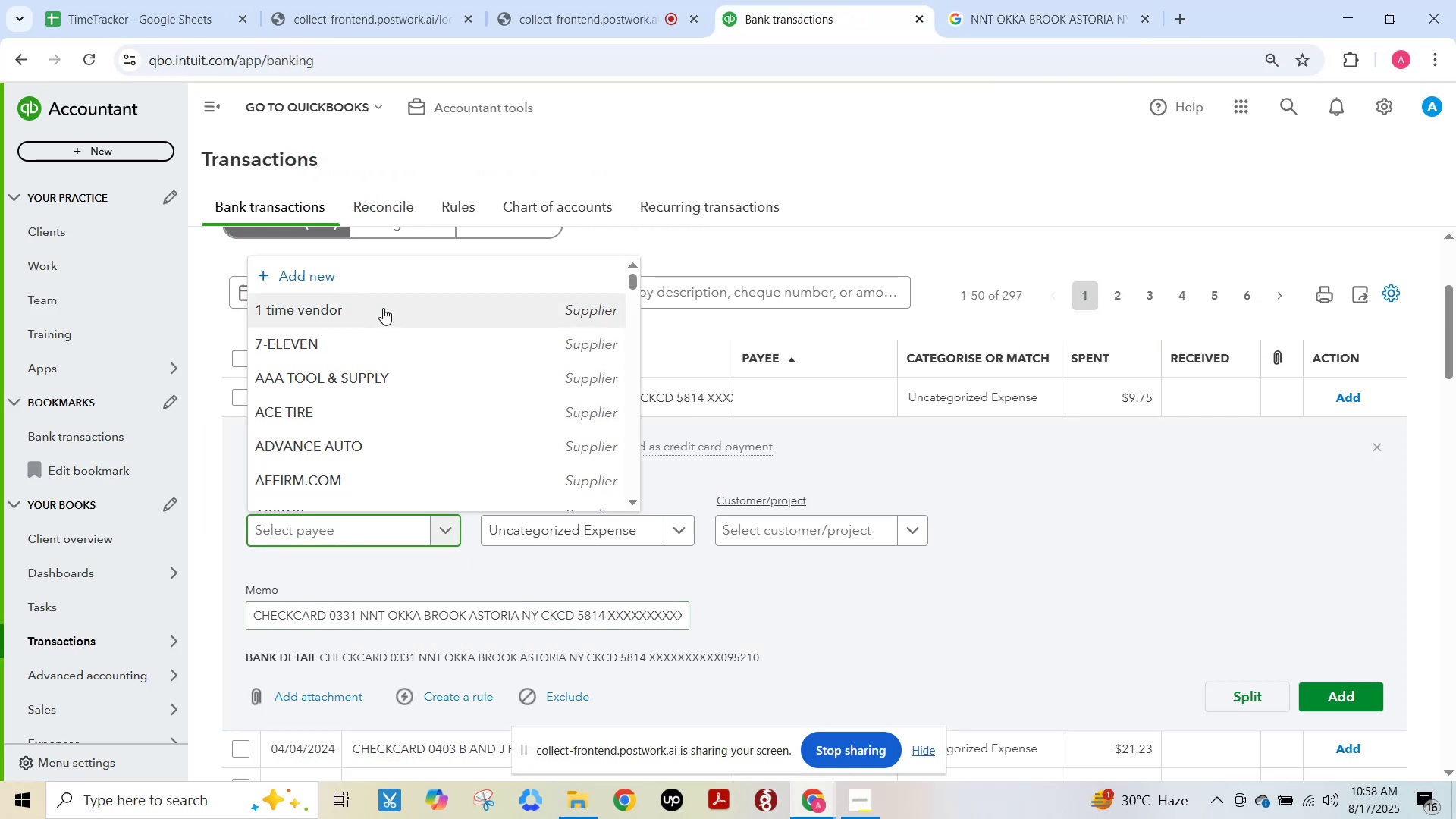 
left_click([383, 308])
 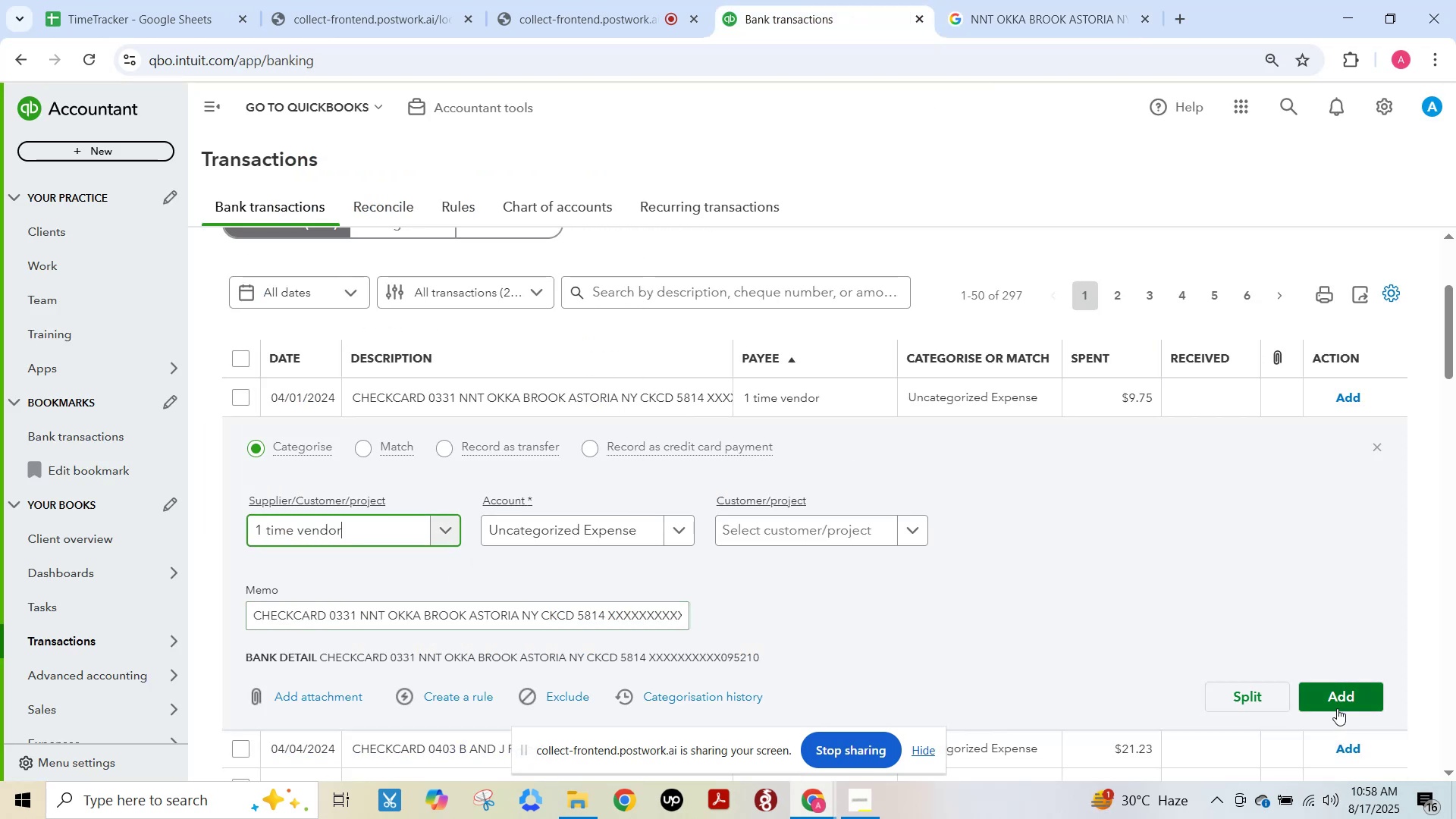 
left_click([1335, 700])
 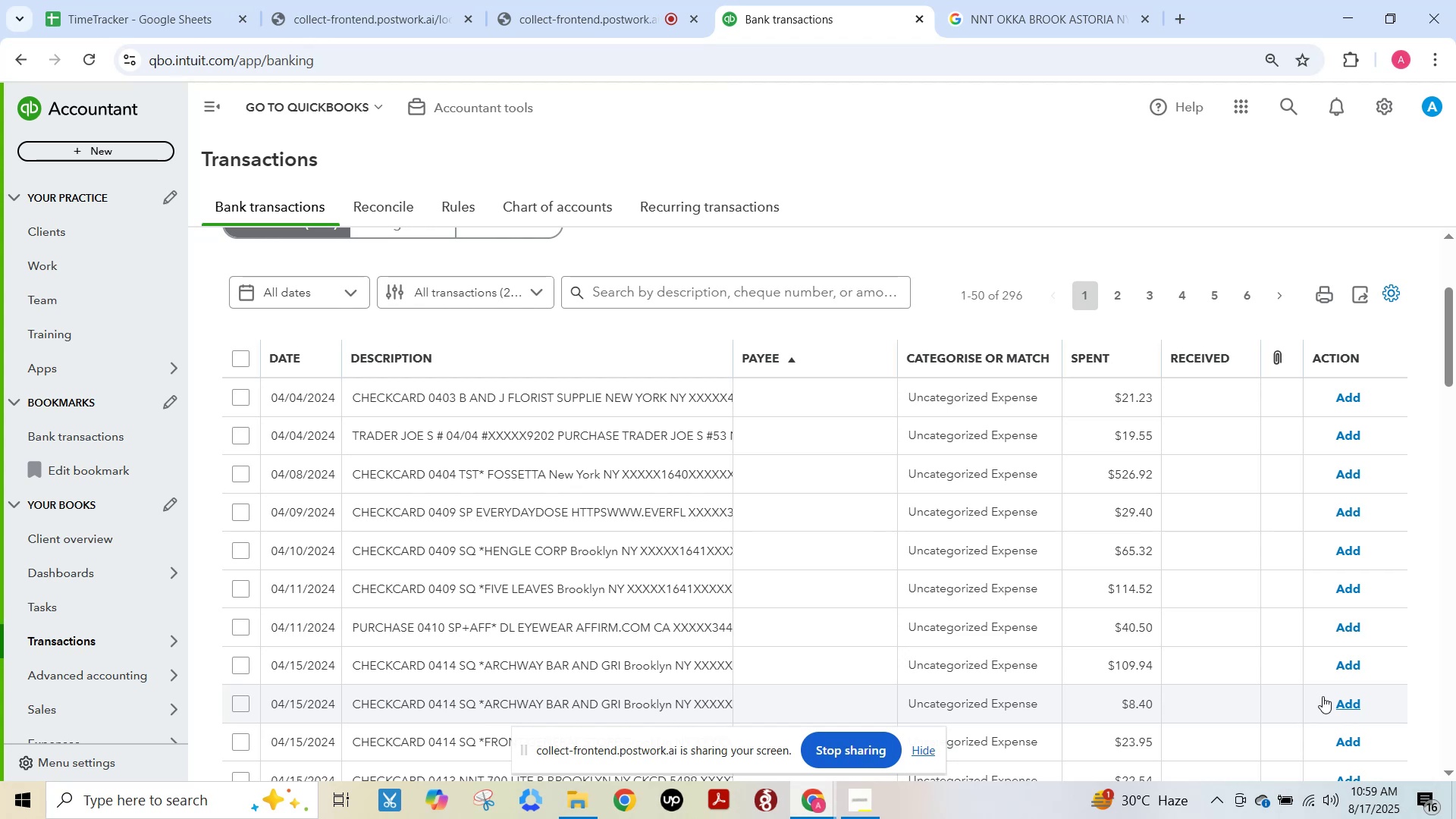 
wait(23.71)
 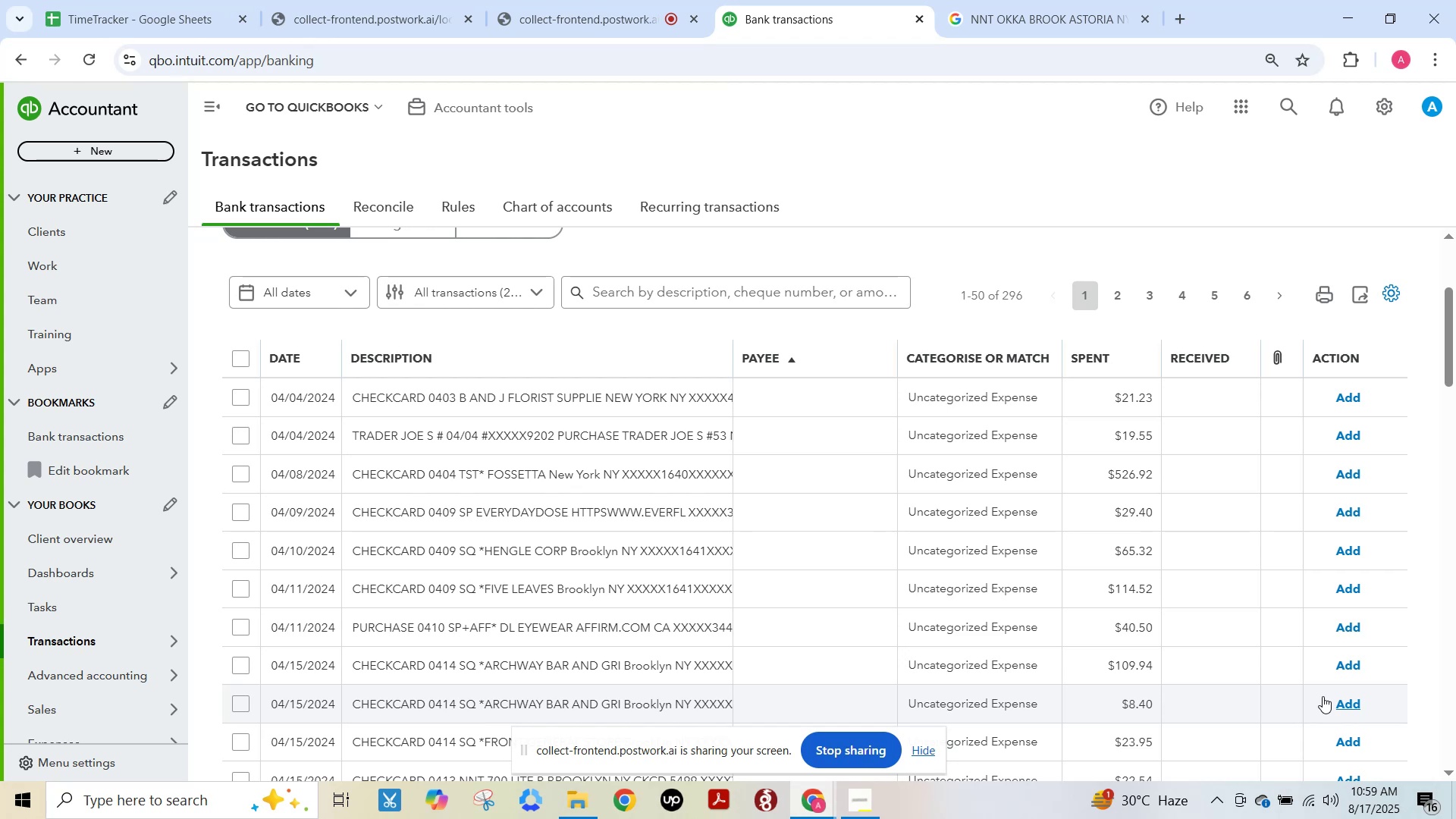 
left_click([494, 406])
 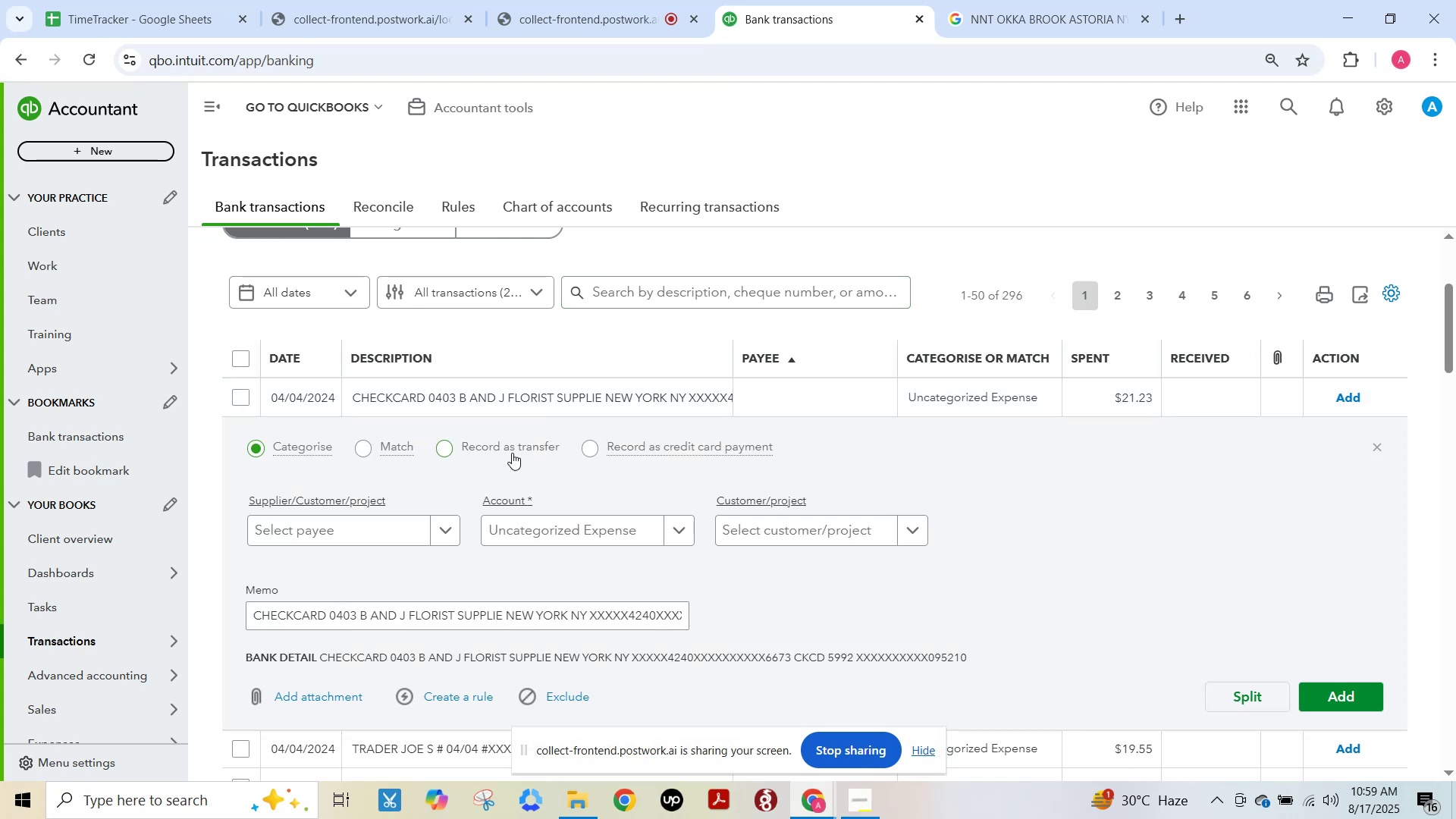 
scroll: coordinate [515, 463], scroll_direction: down, amount: 1.0
 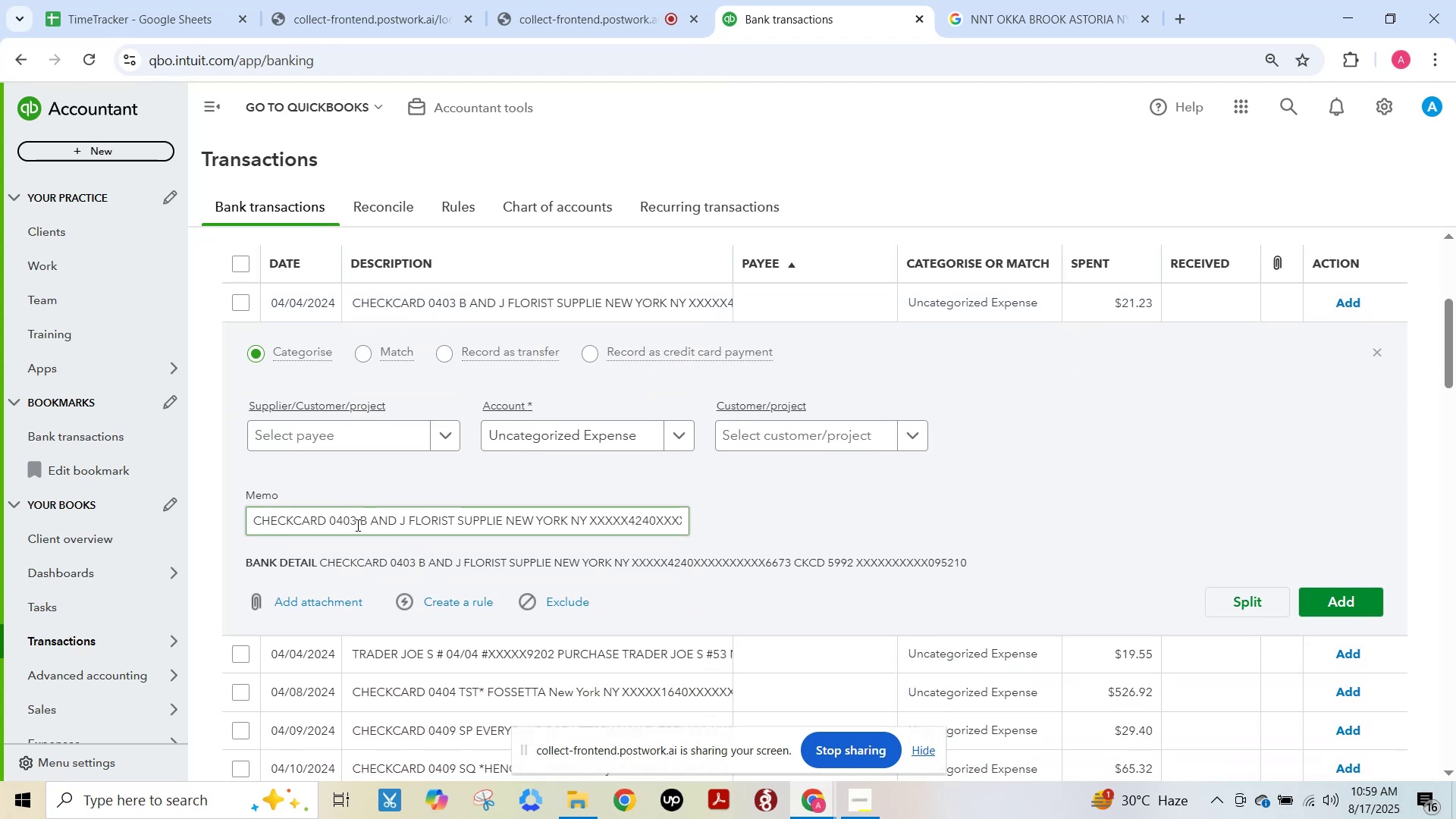 
left_click_drag(start_coordinate=[356, 525], to_coordinate=[502, 532])
 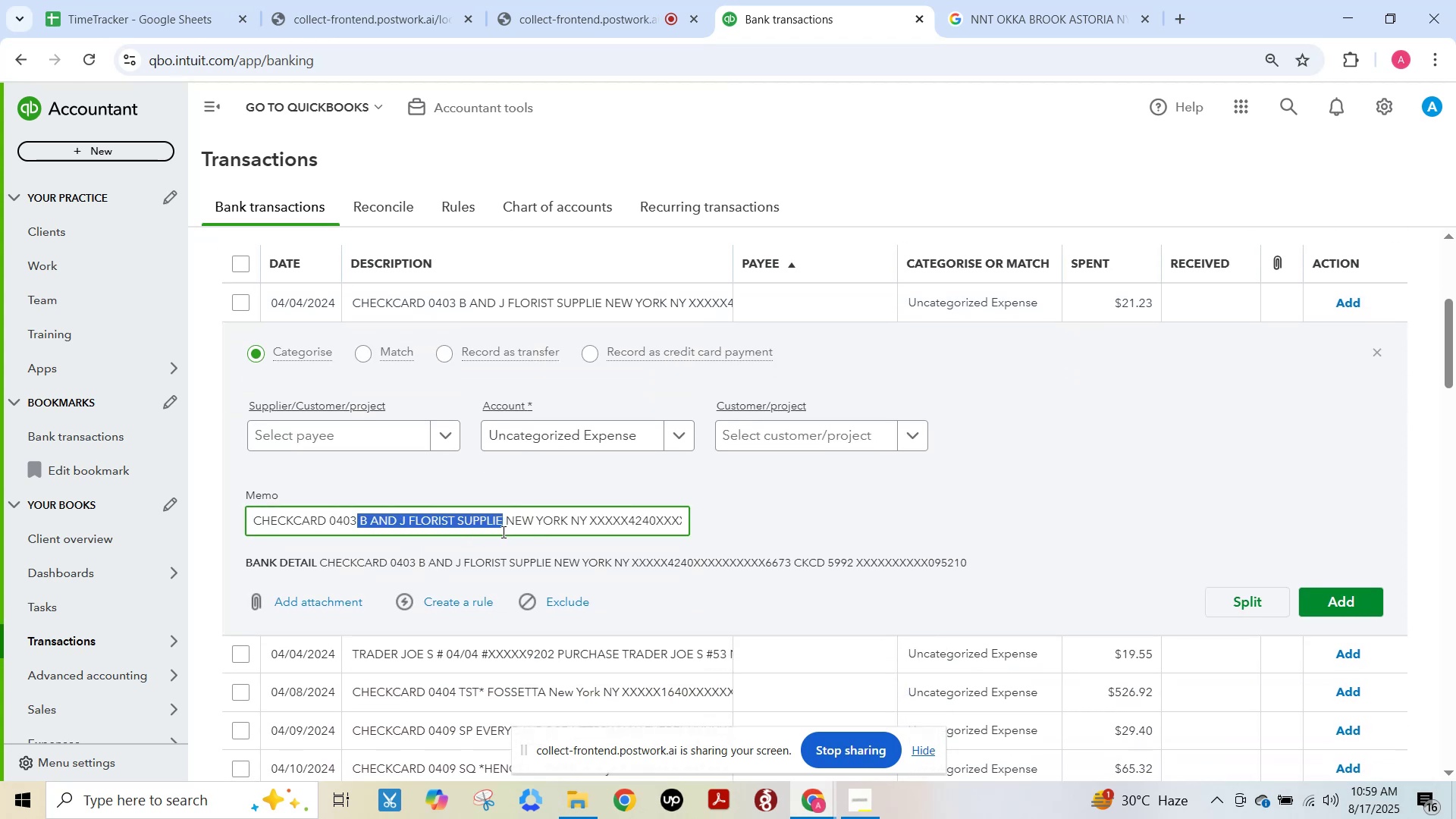 
key(Control+C)
 